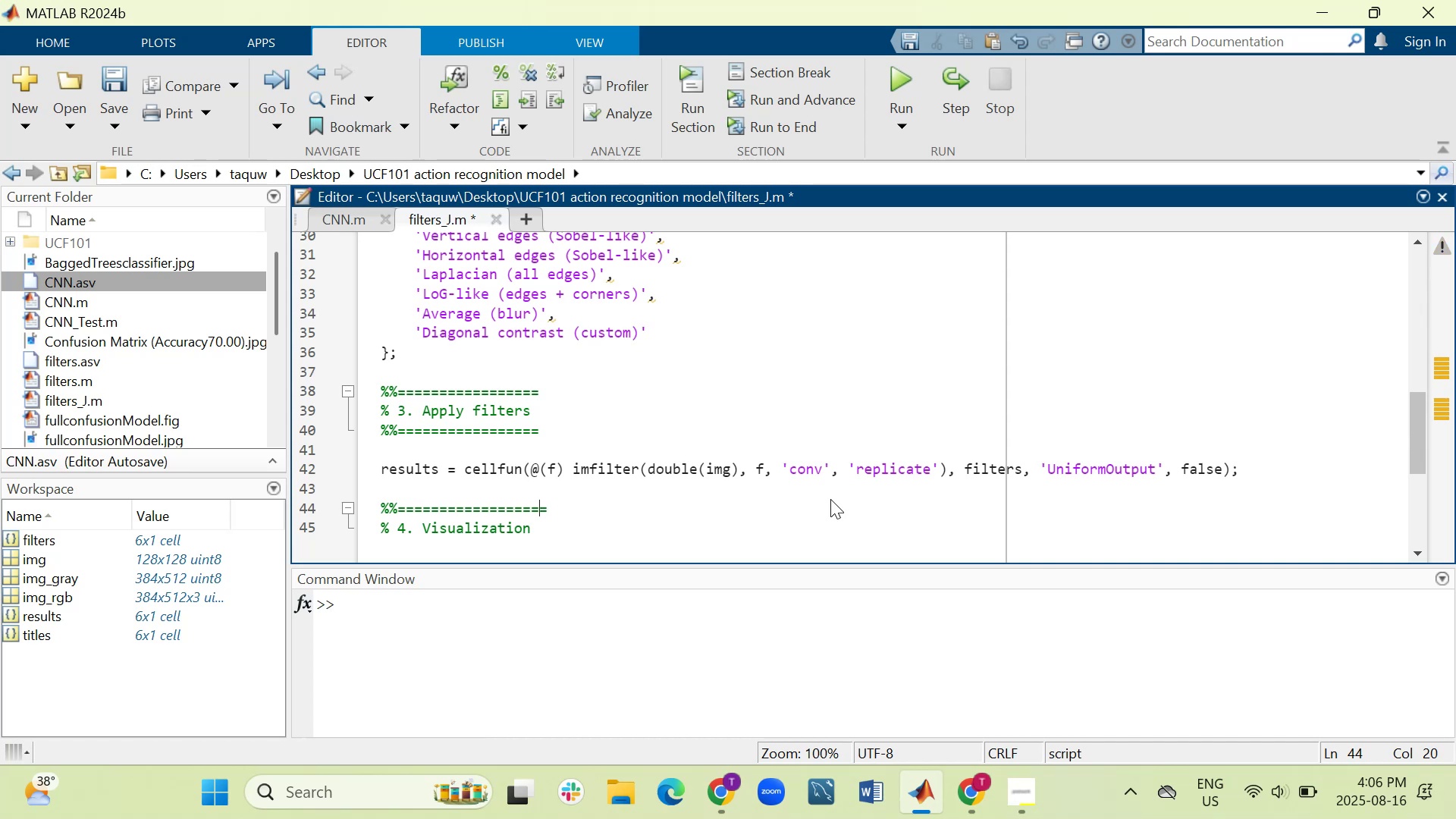 
key(Delete)
 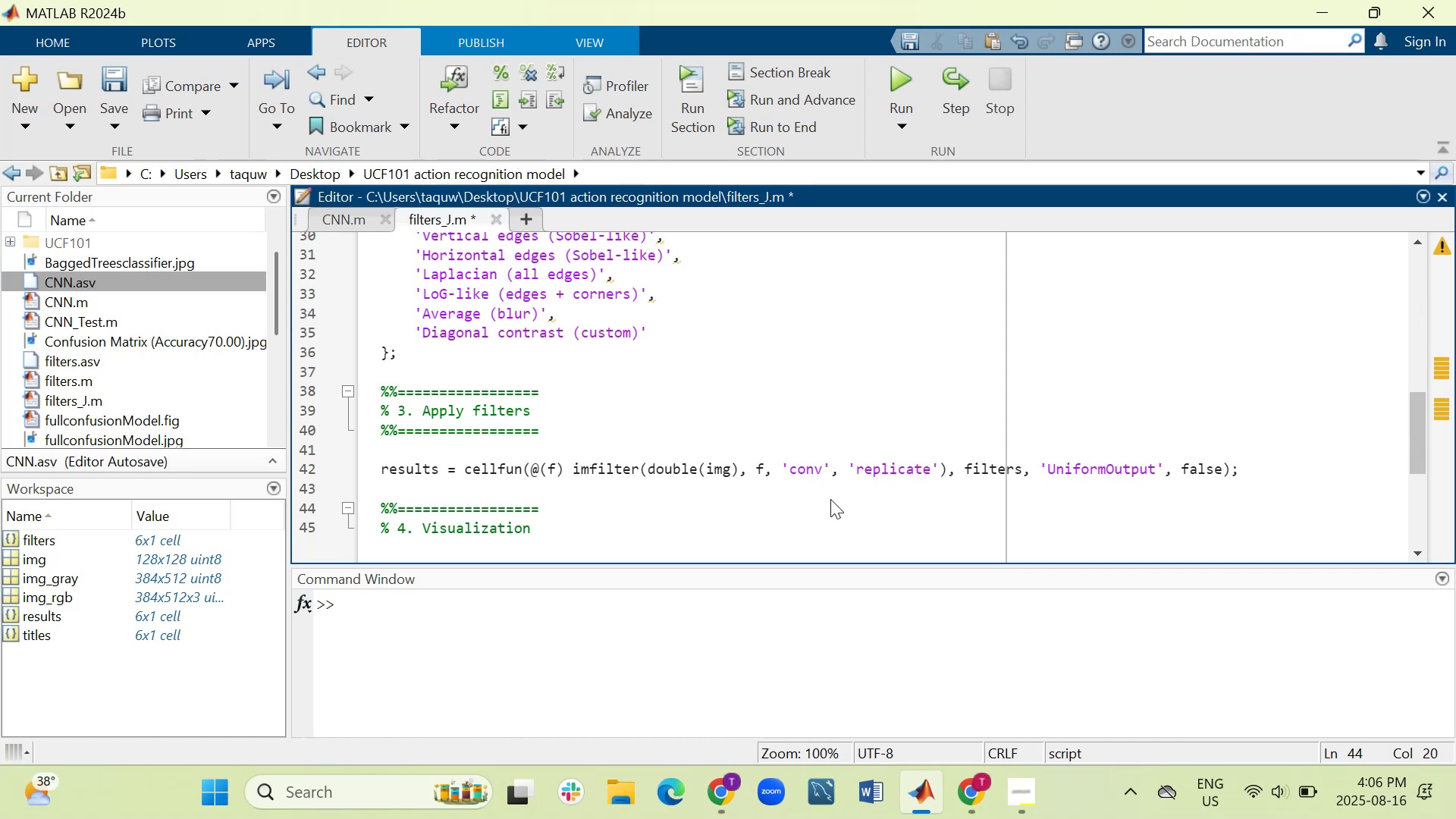 
key(ArrowDown)
 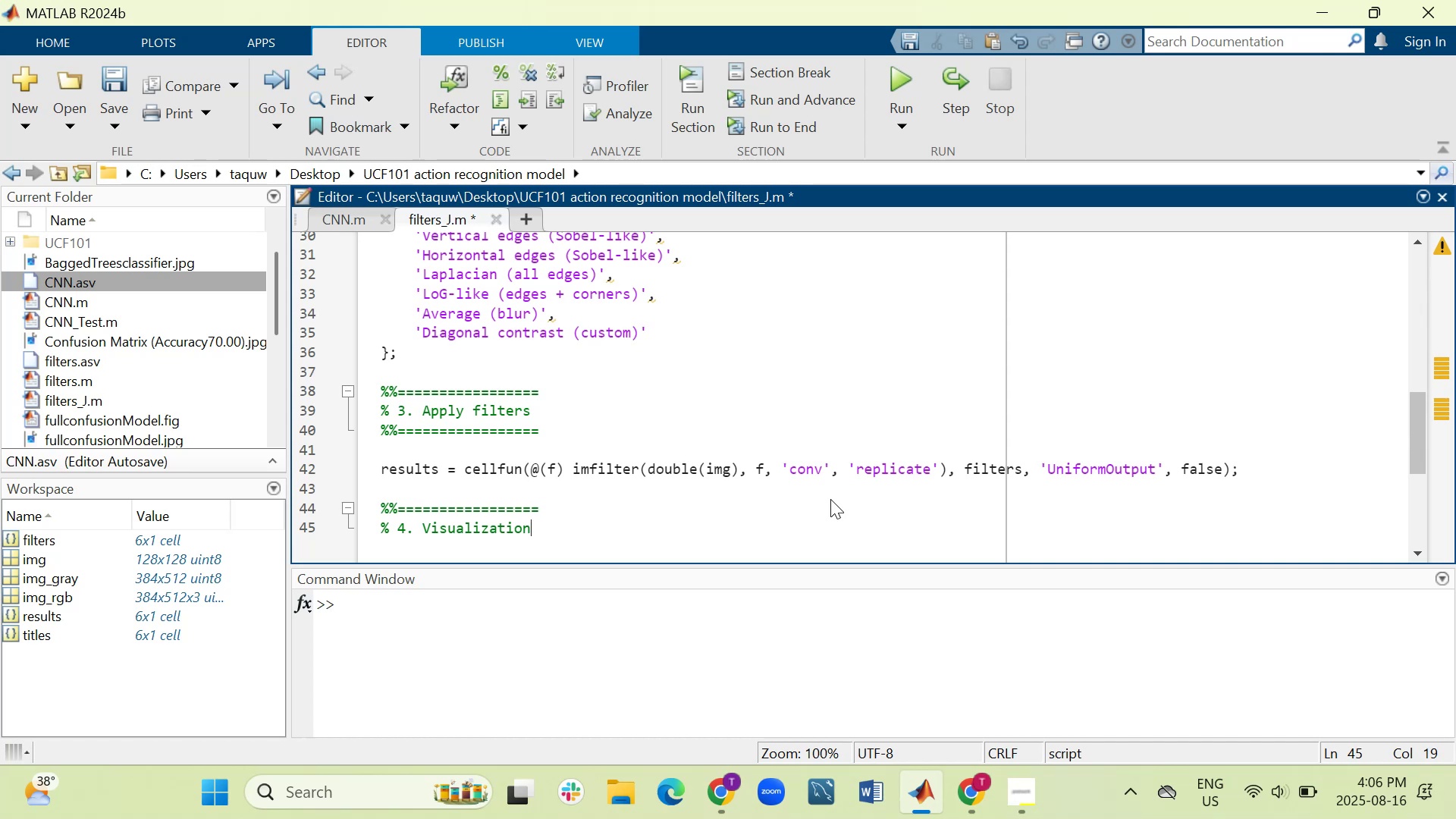 
key(Enter)
 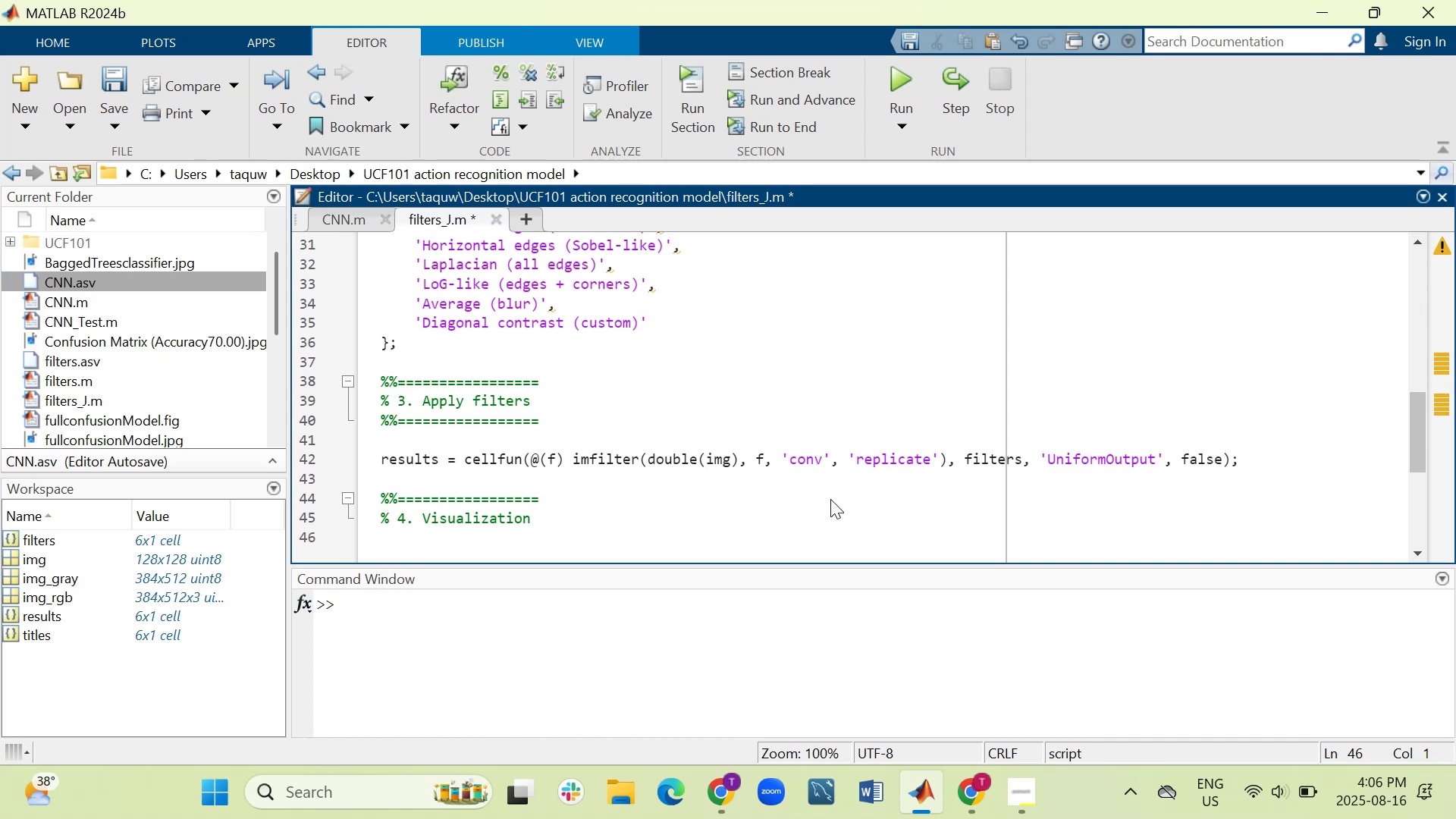 
type(%%=)
 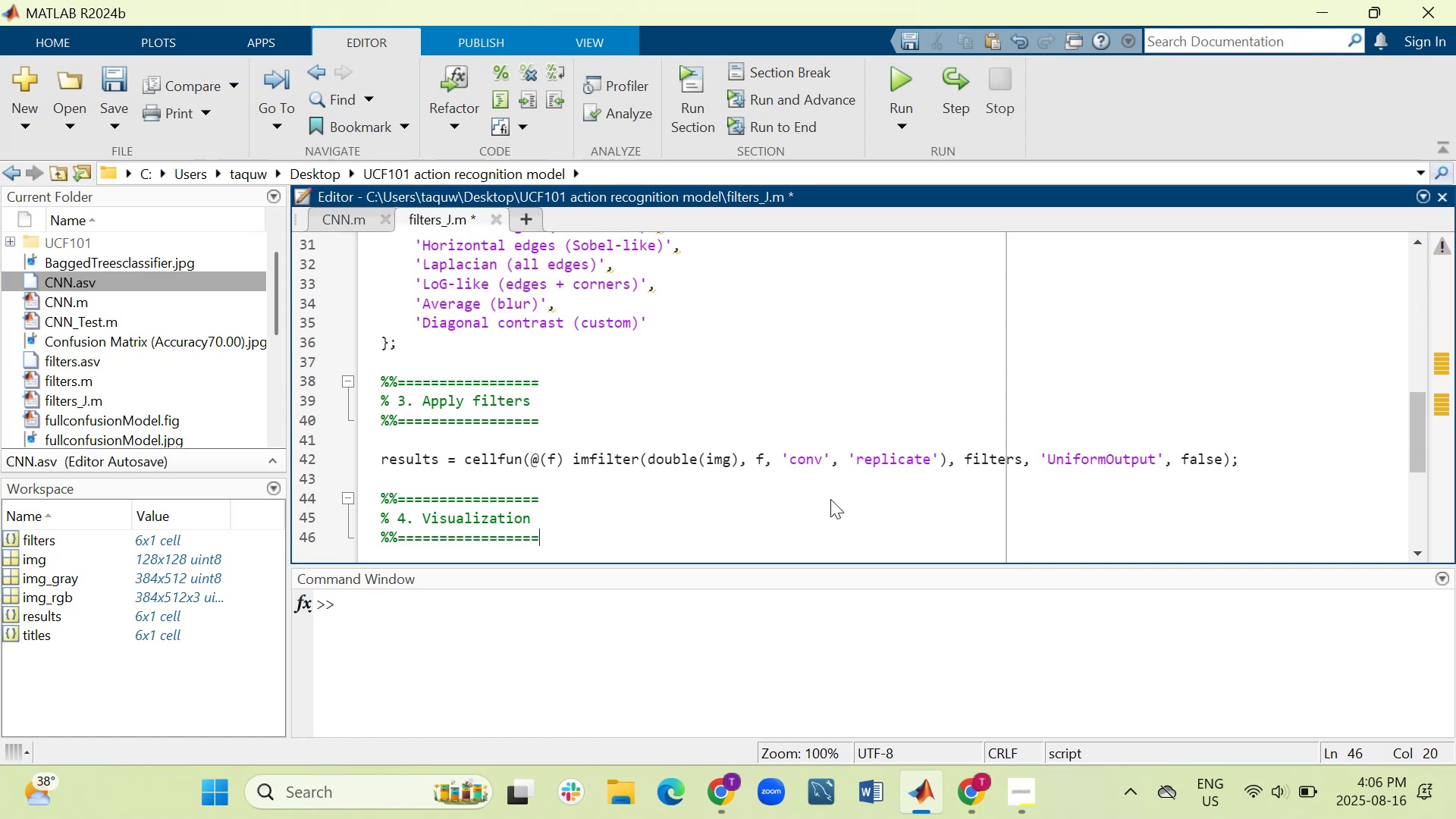 
key(Enter)
 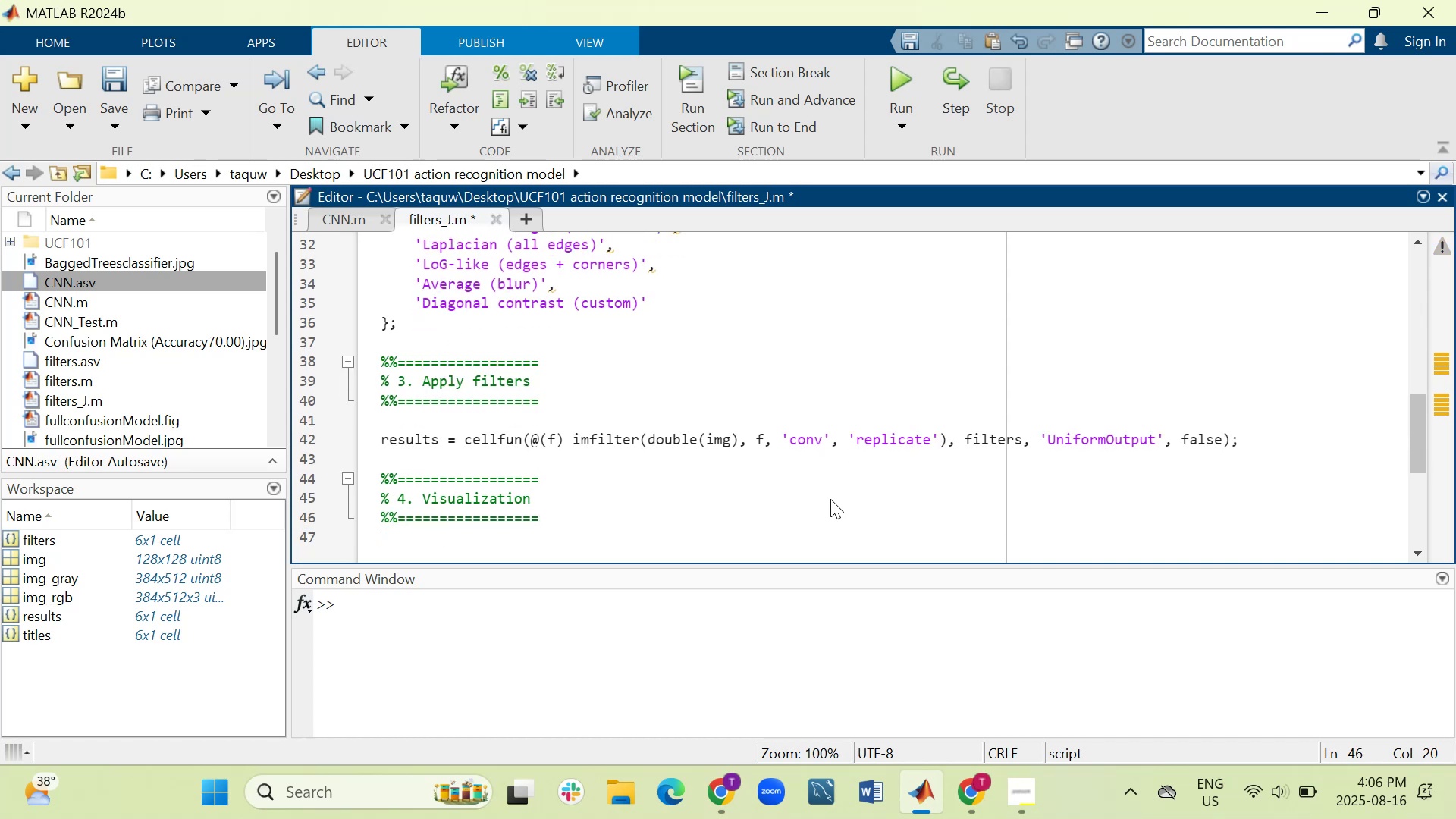 
key(Enter)
 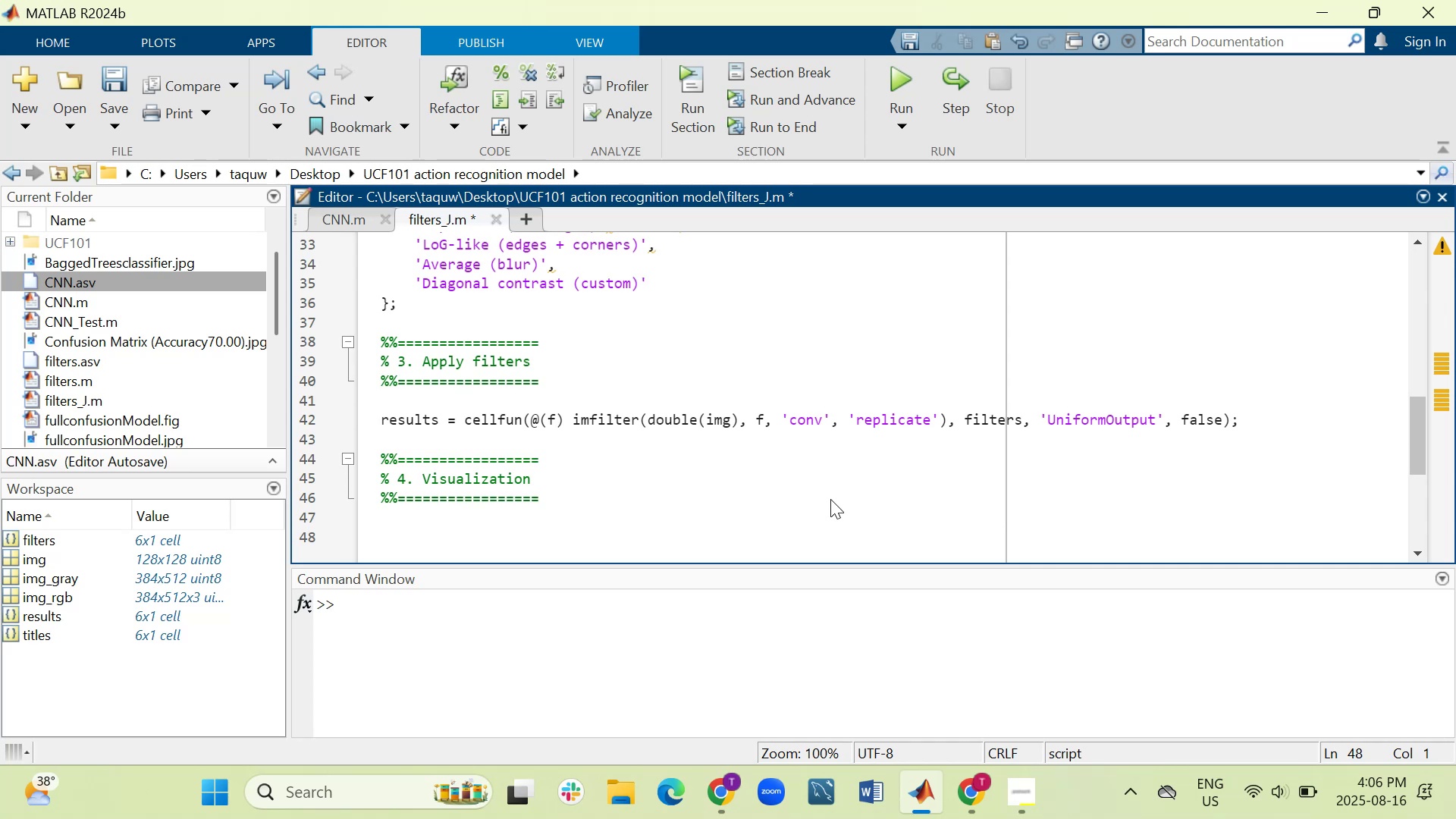 
type(figure;)
 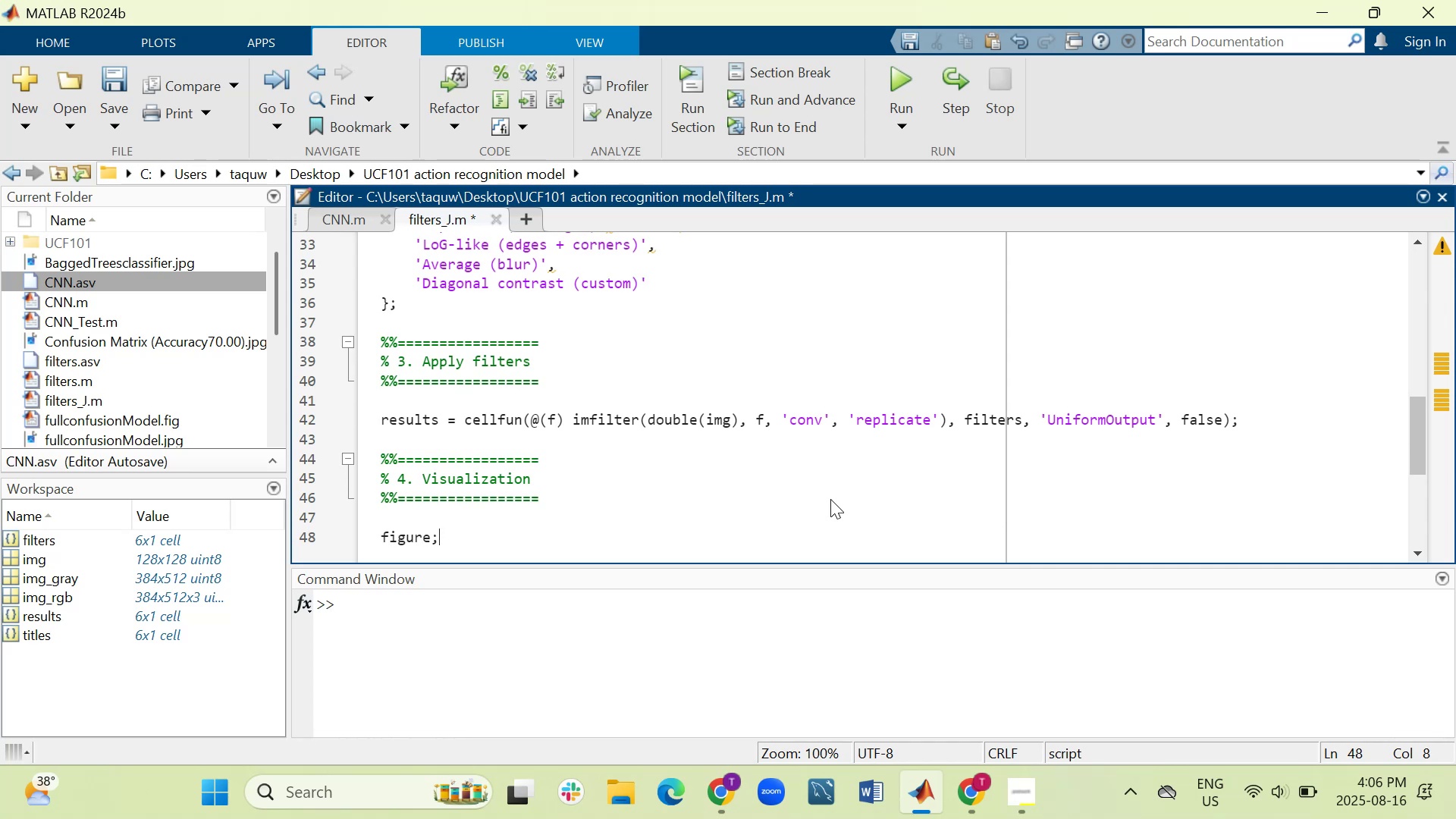 
key(Enter)
 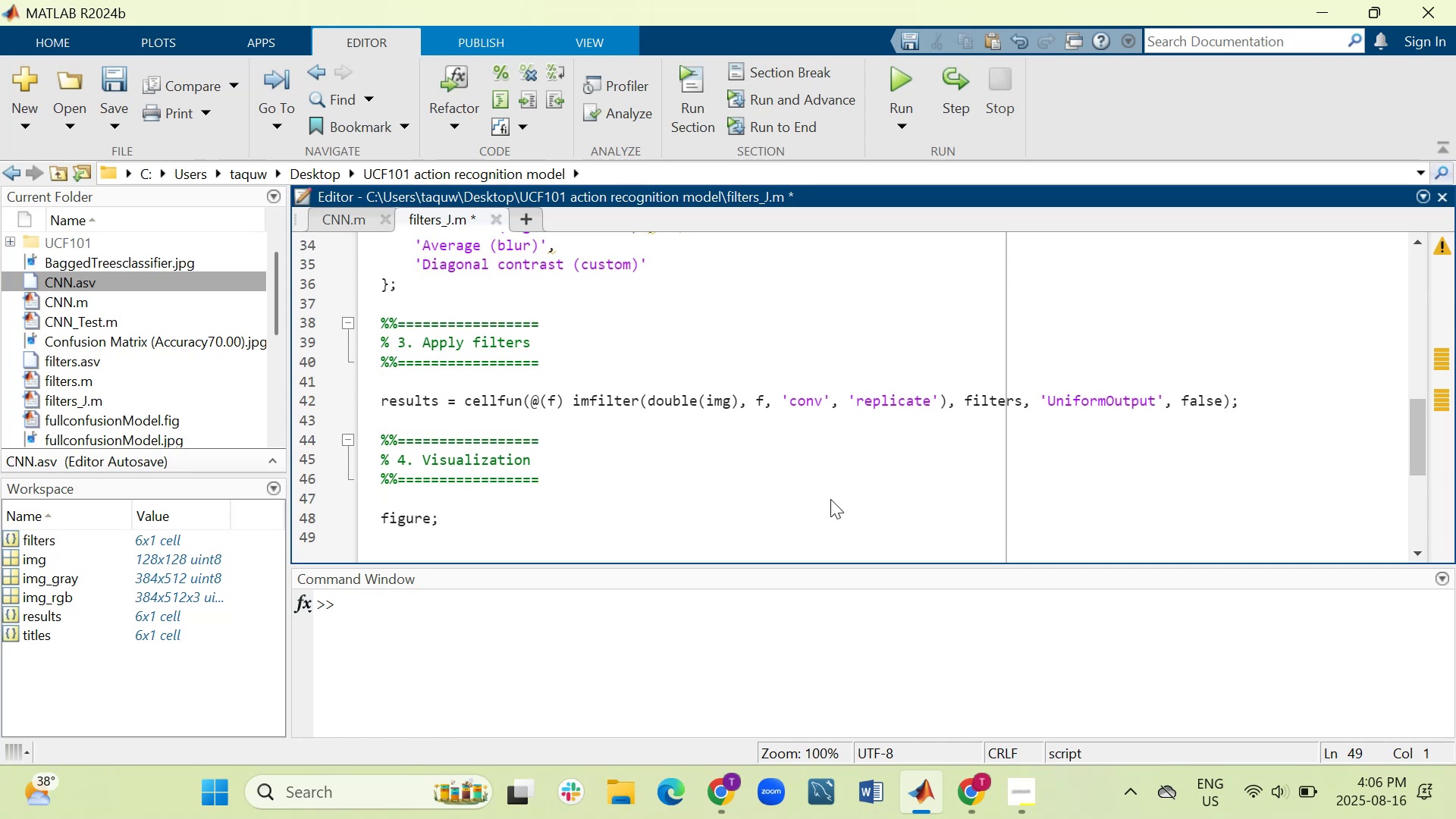 
type(numFilters = length(filters);)
 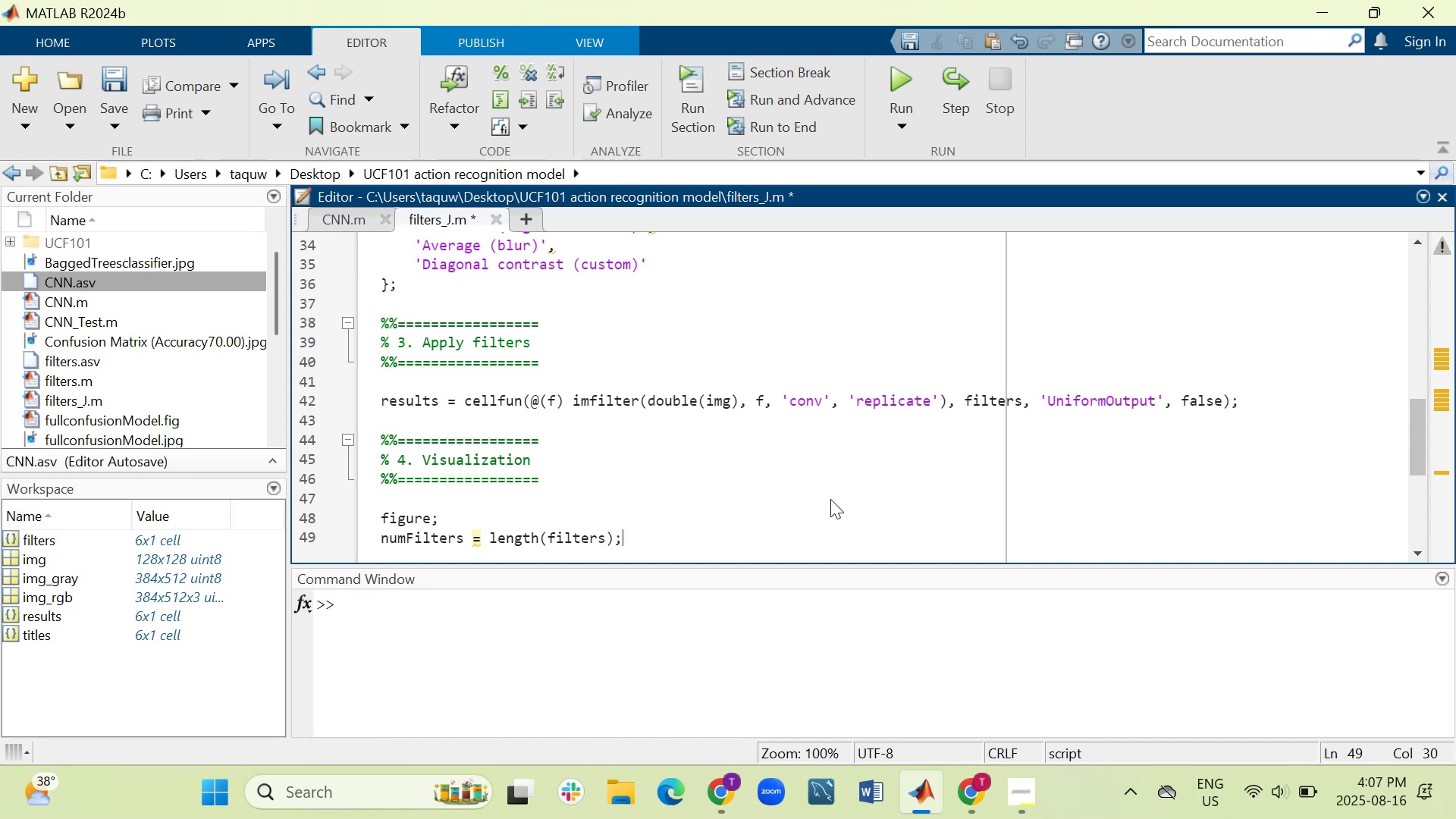 
key(Enter)
 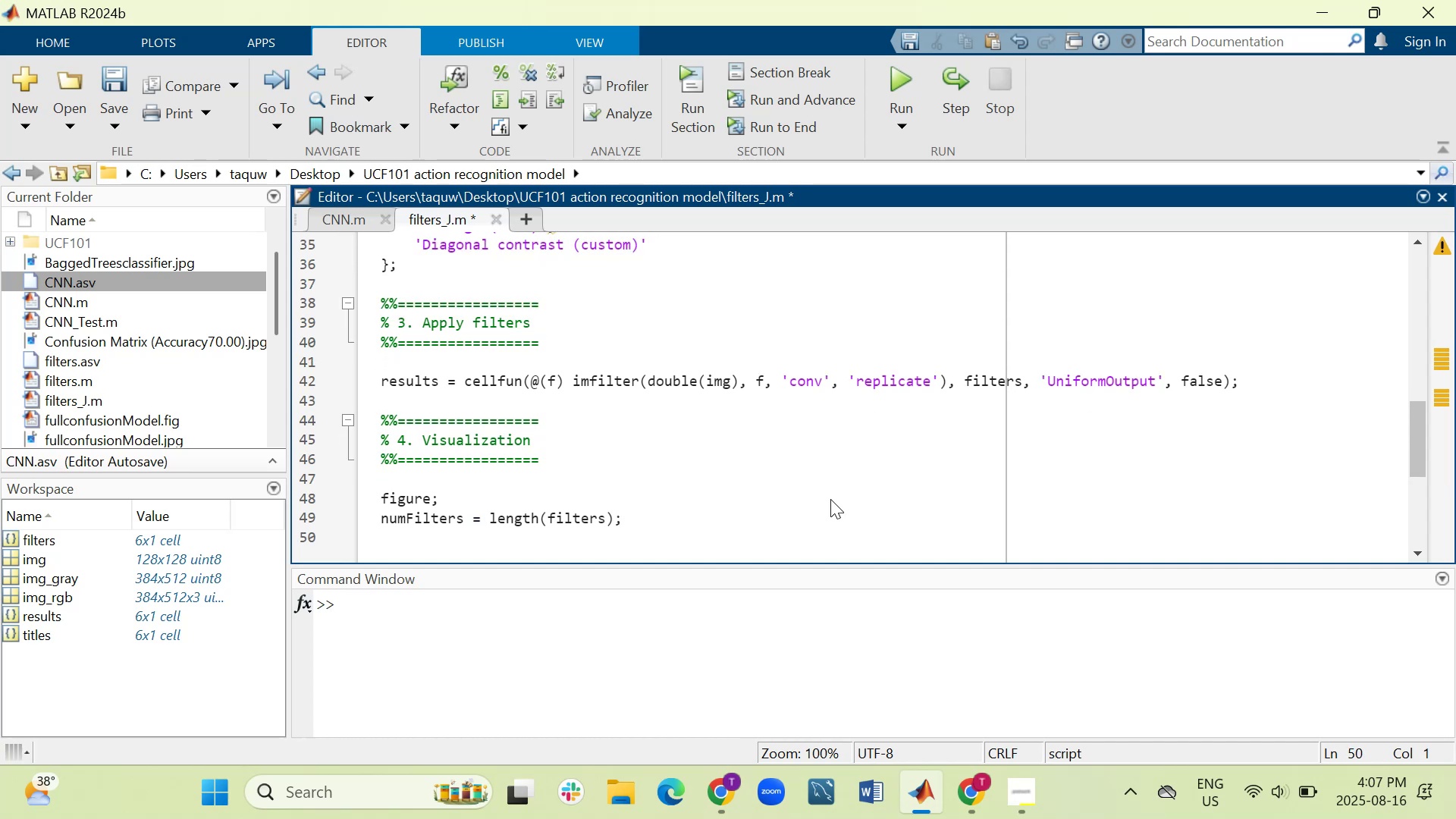 
type(rows = 2;)
 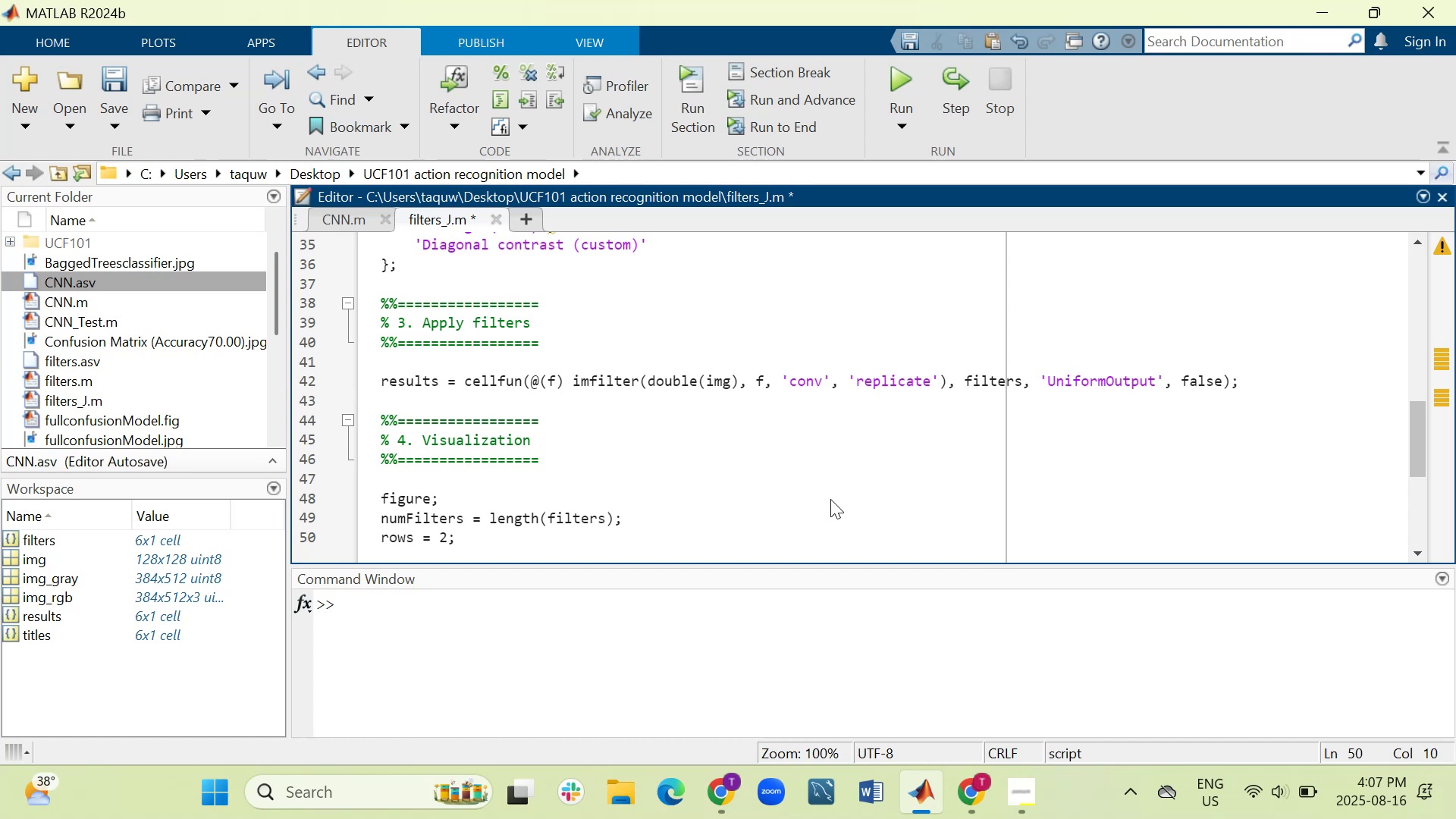 
key(Enter)
 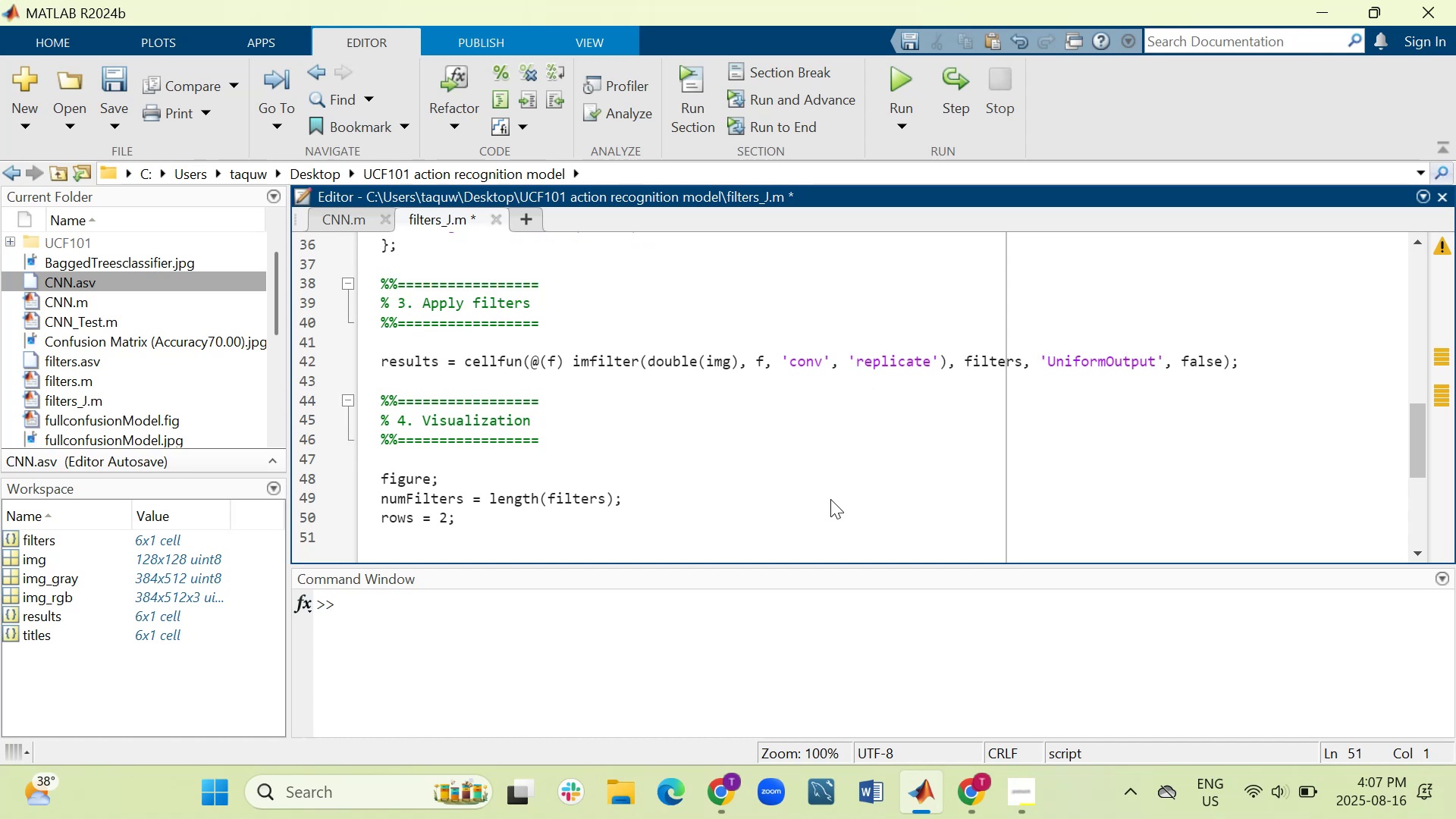 
type(cols = 4;)
 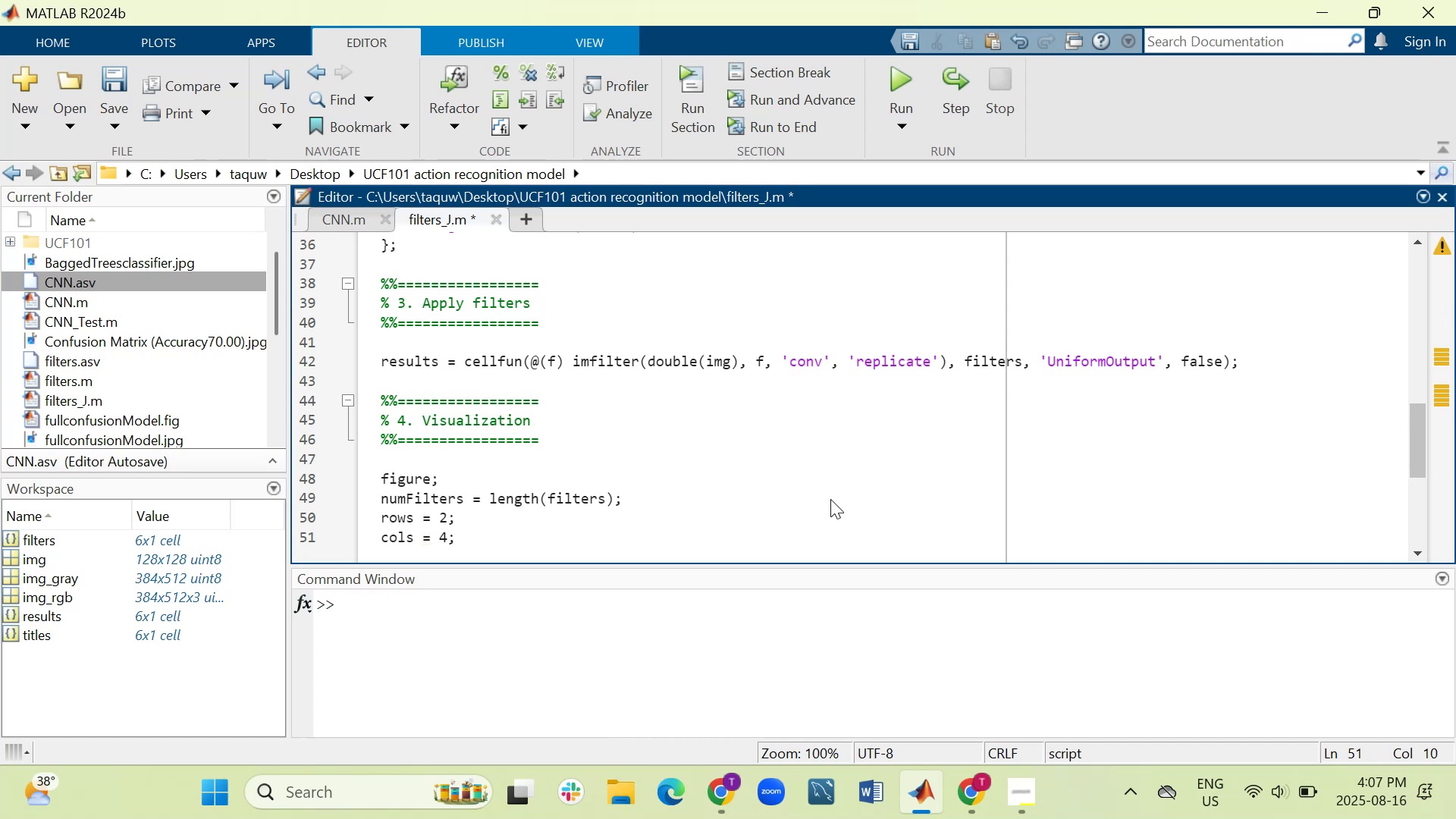 
key(Enter)
 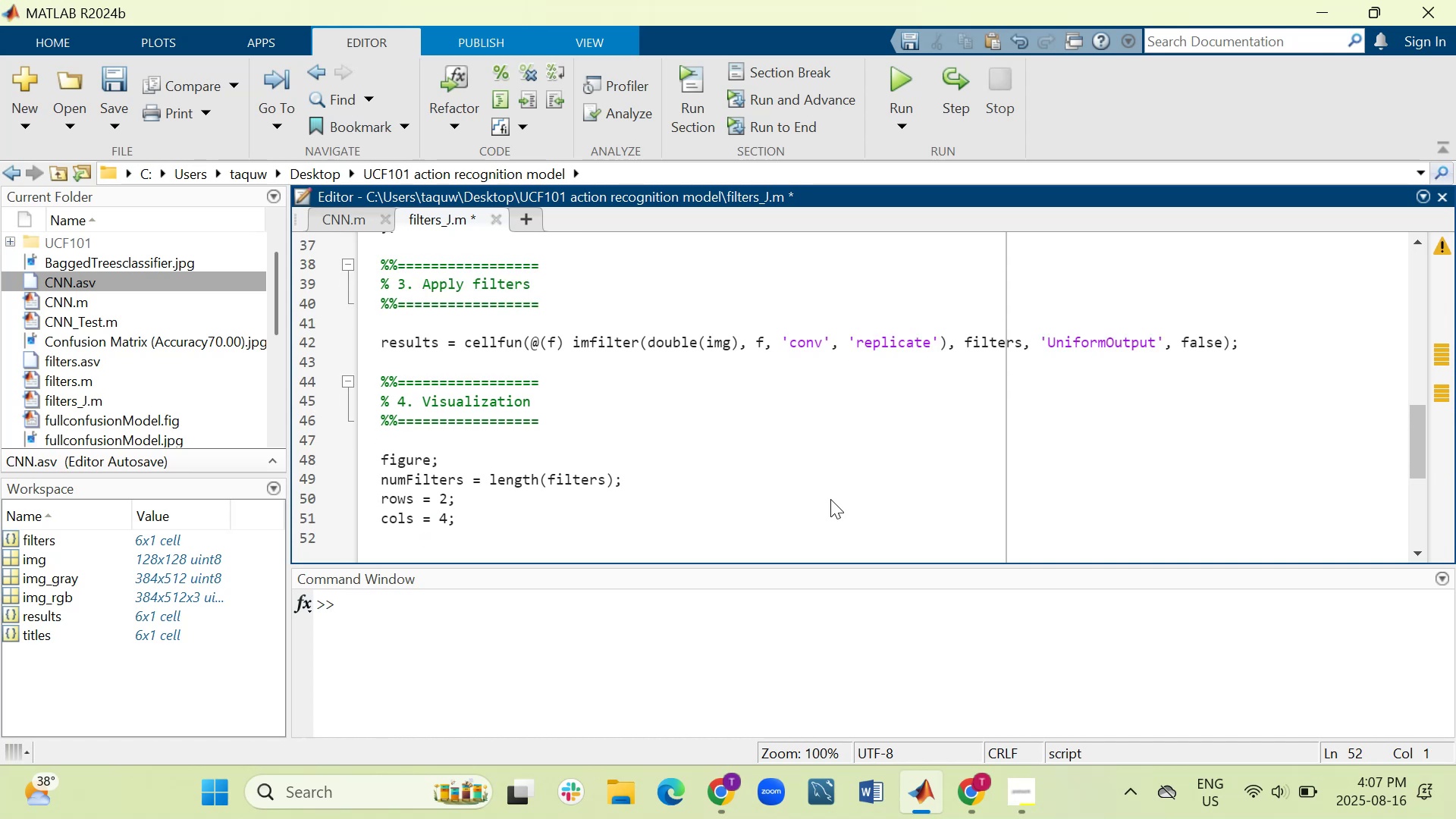 
key(Enter)
 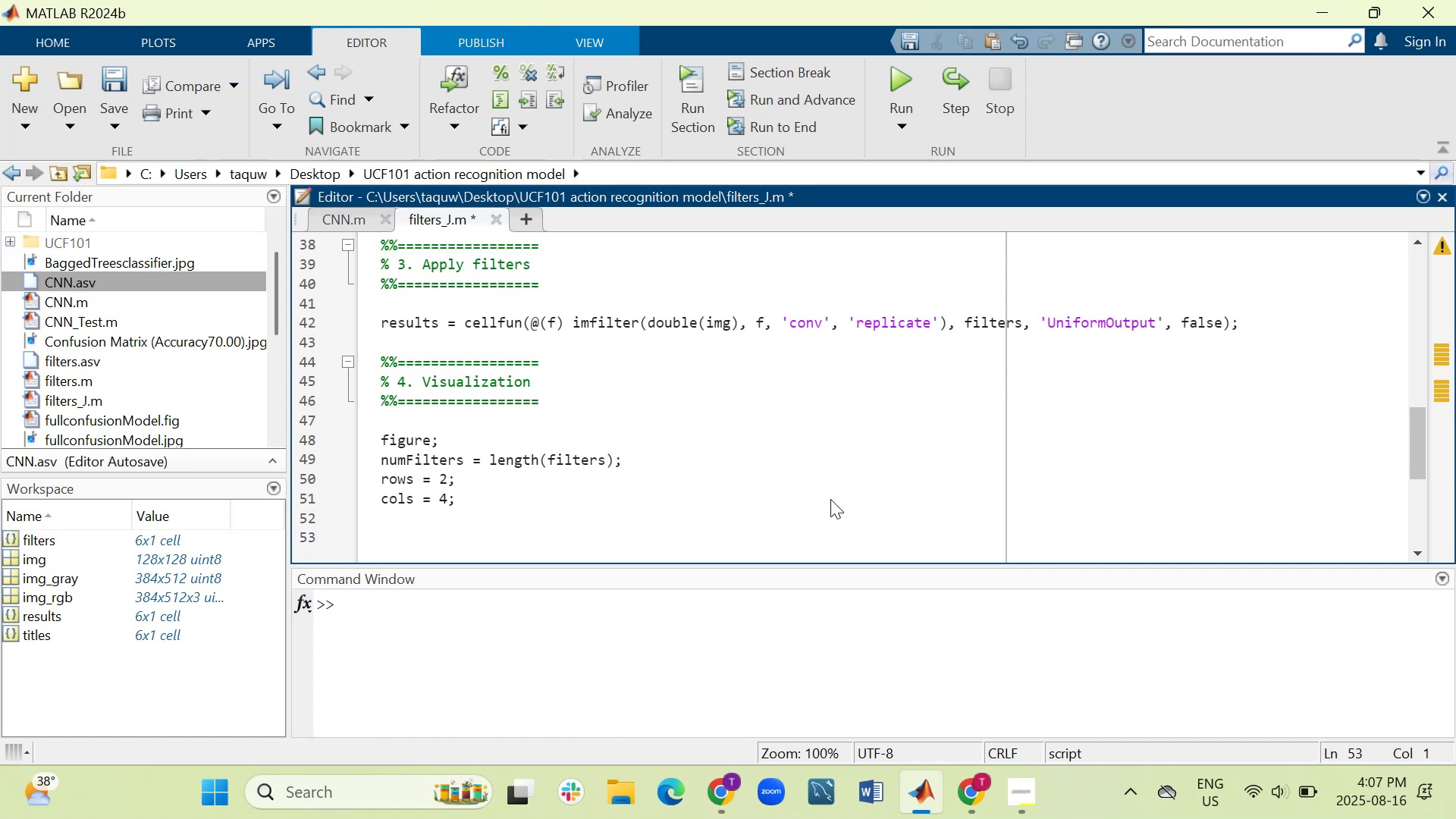 
wait(6.15)
 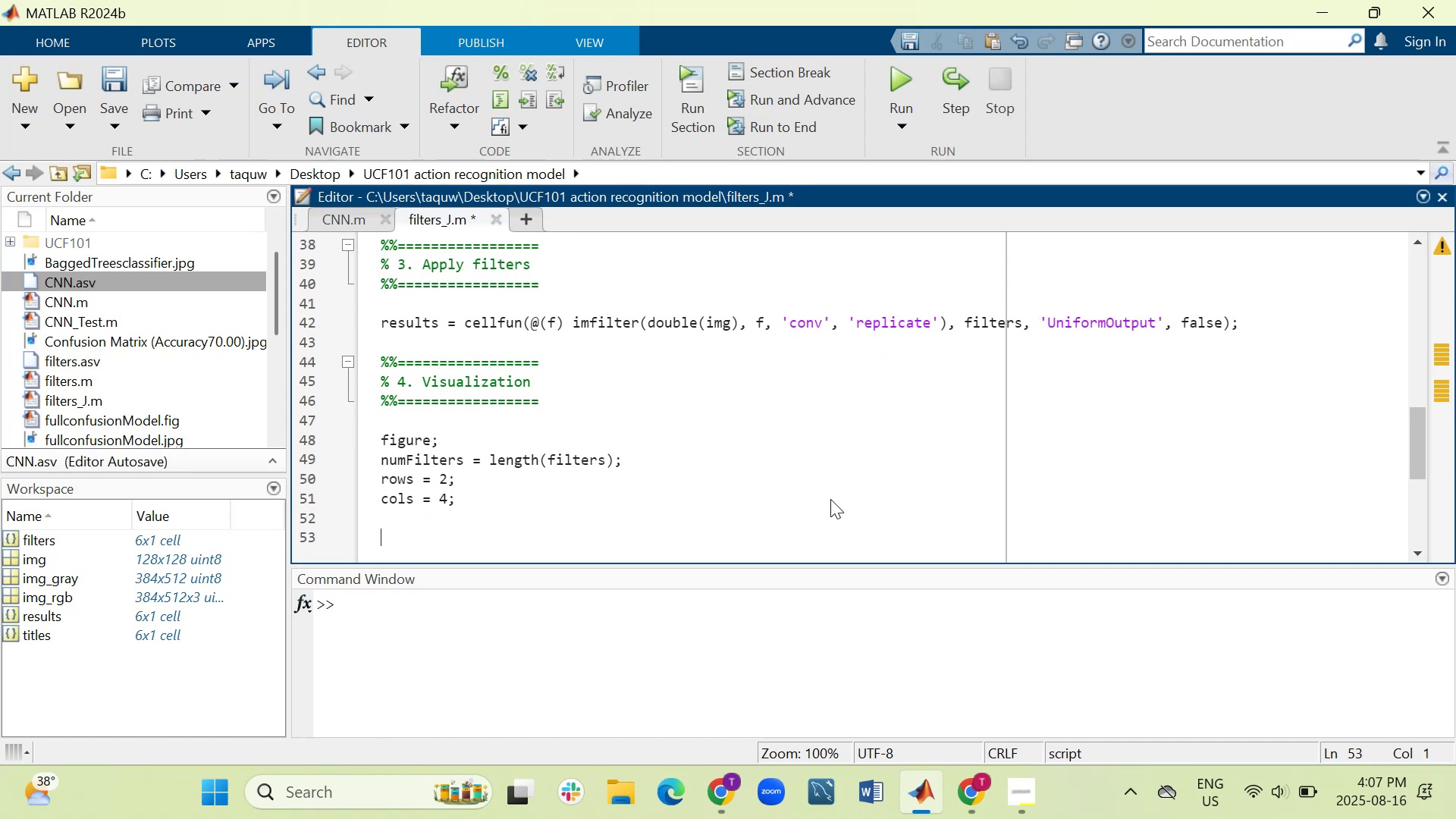 
hold_key(key=ShiftRight, duration=1.5)
 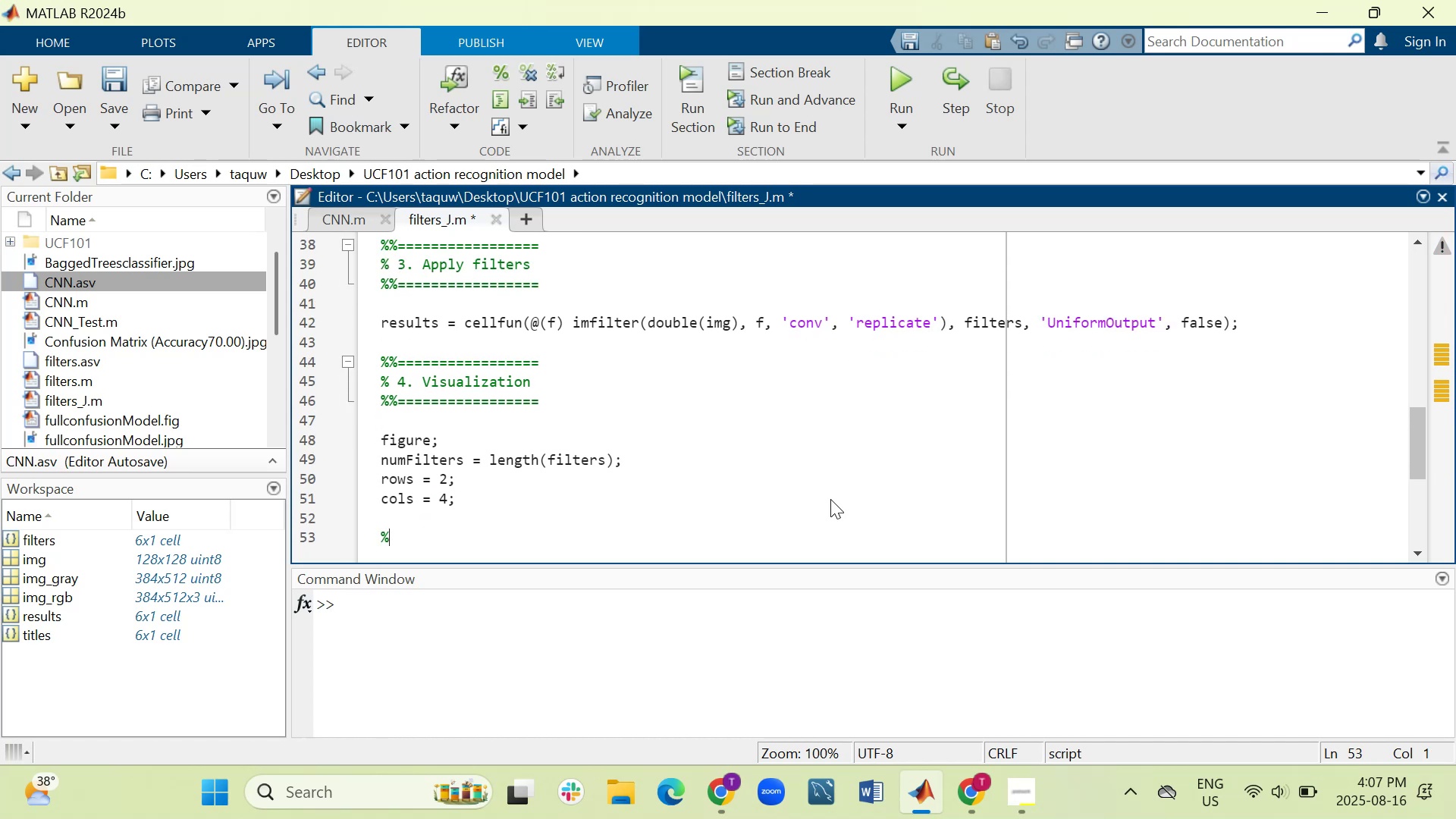 
type(%S)
key(Backspace)
type( Show original image)
 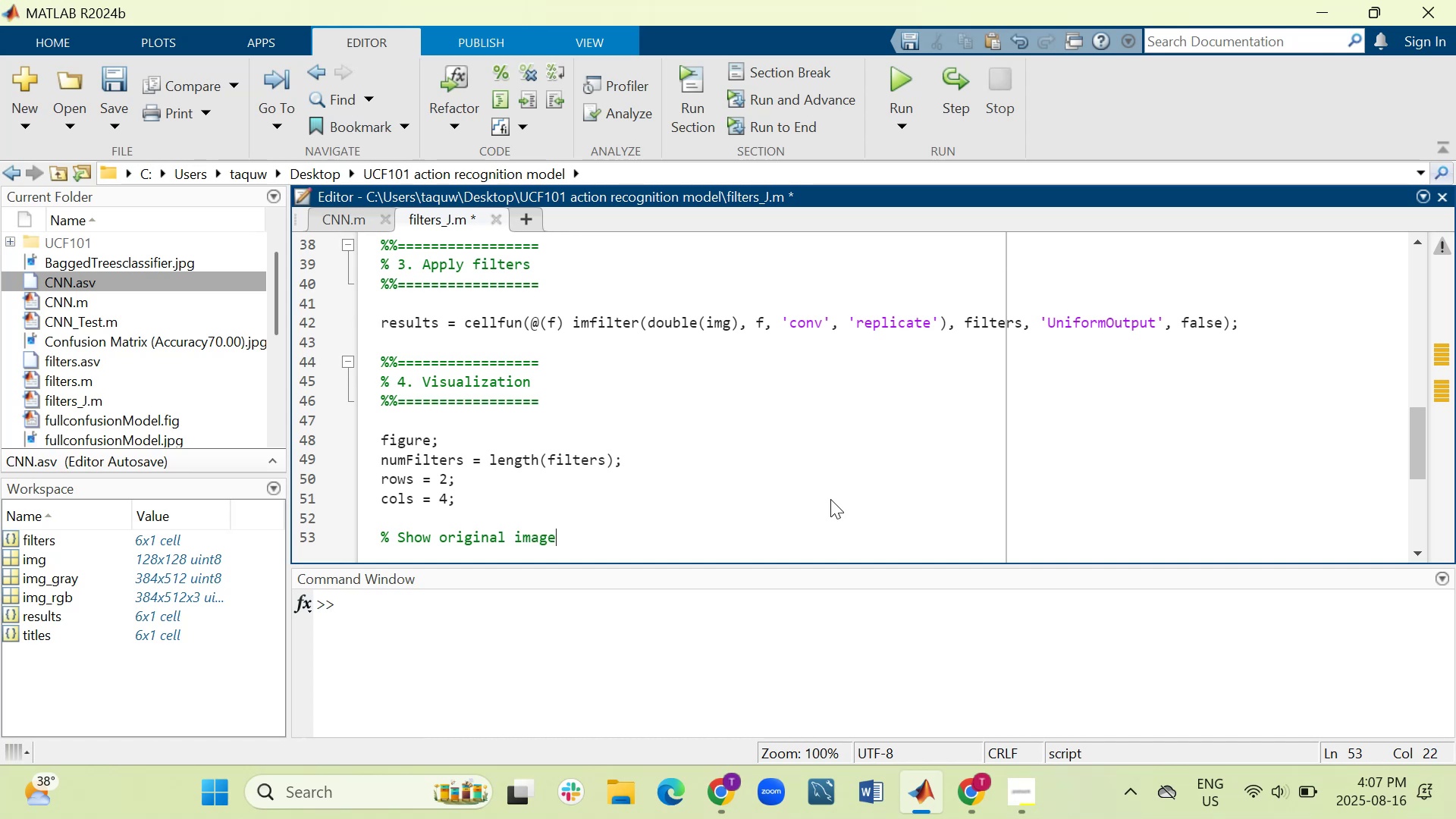 
 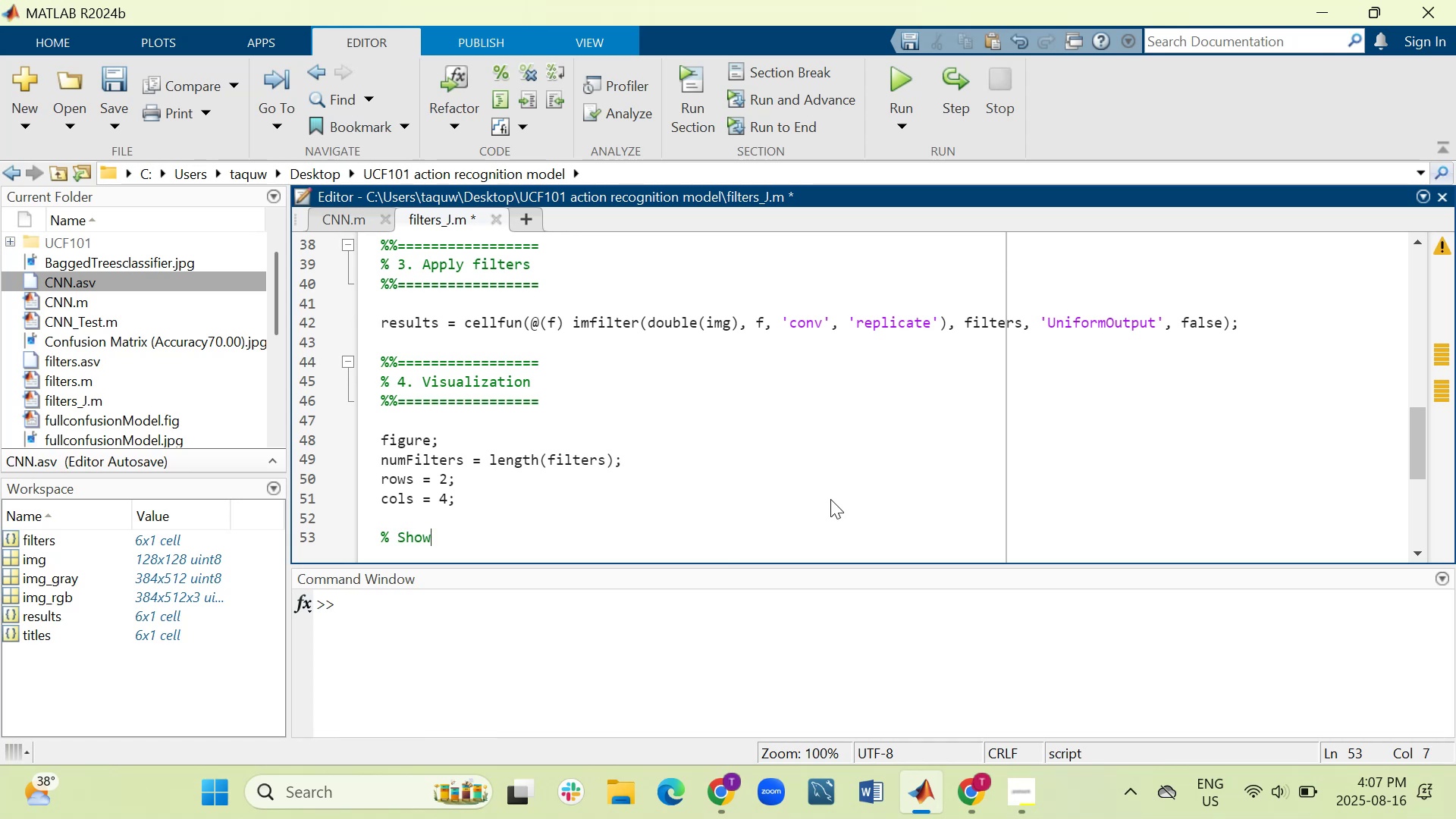 
key(Enter)
 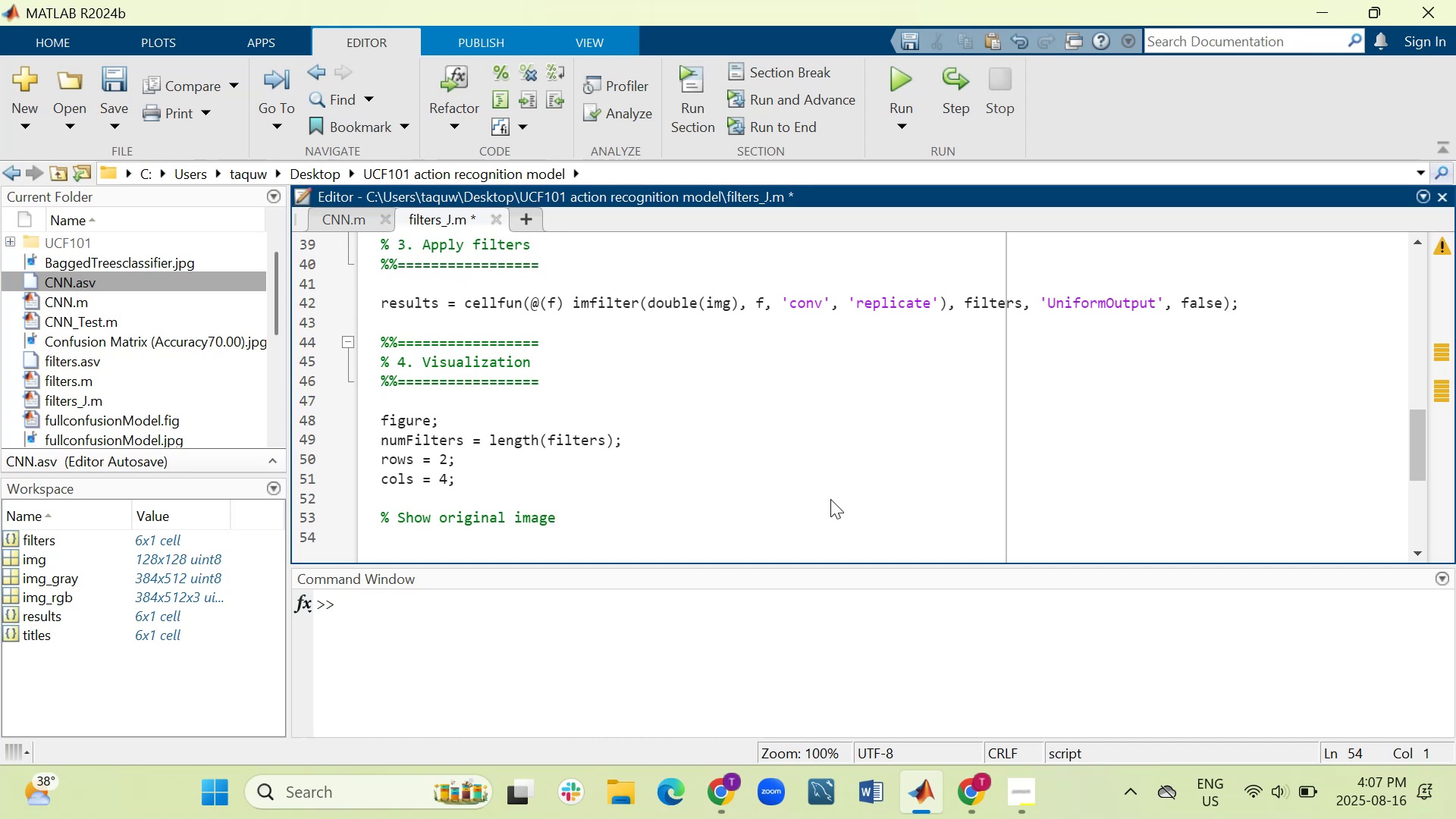 
type(subplot(rows, cols, 11)
key(Backspace)
 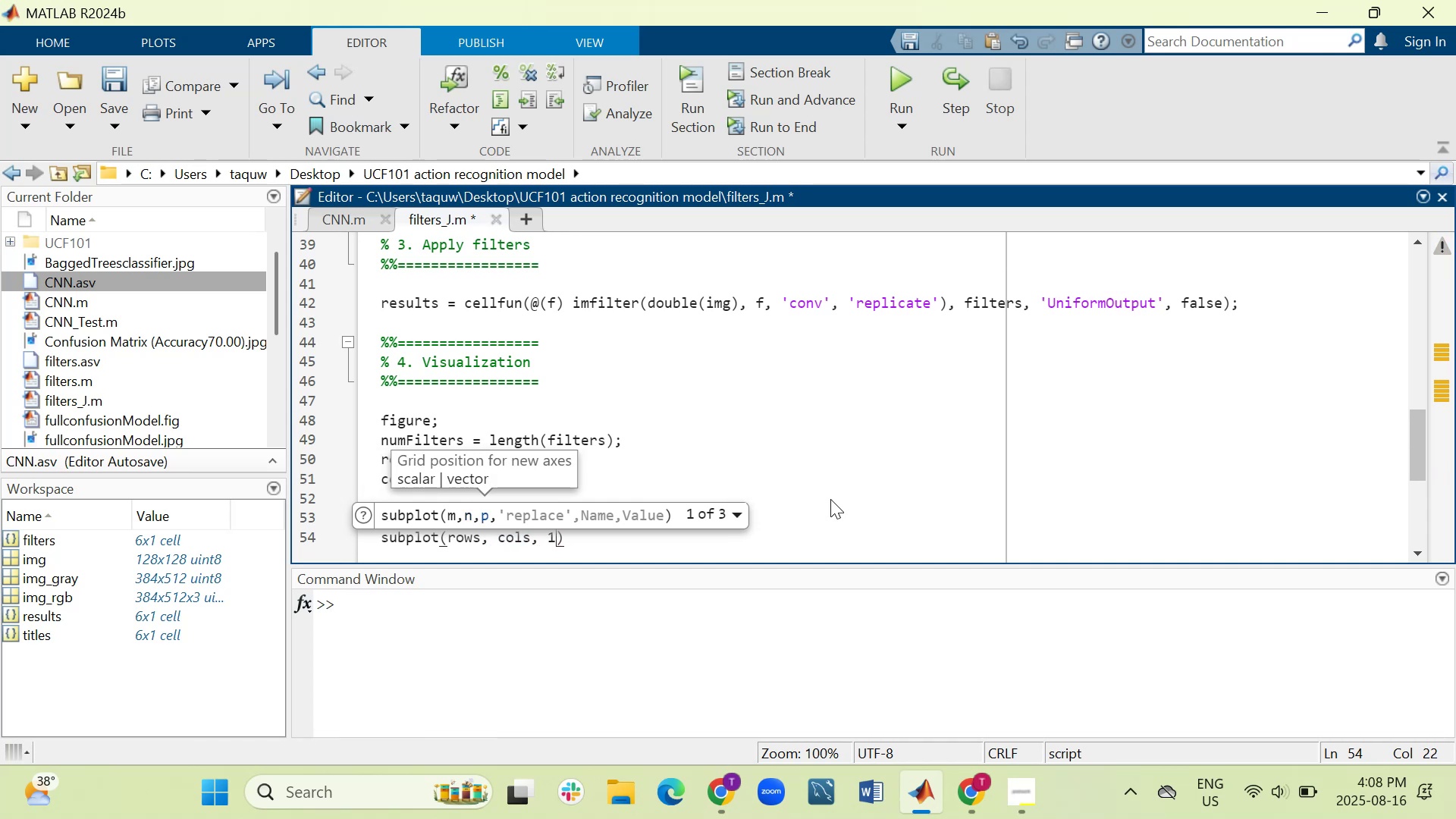 
key(ArrowRight)
 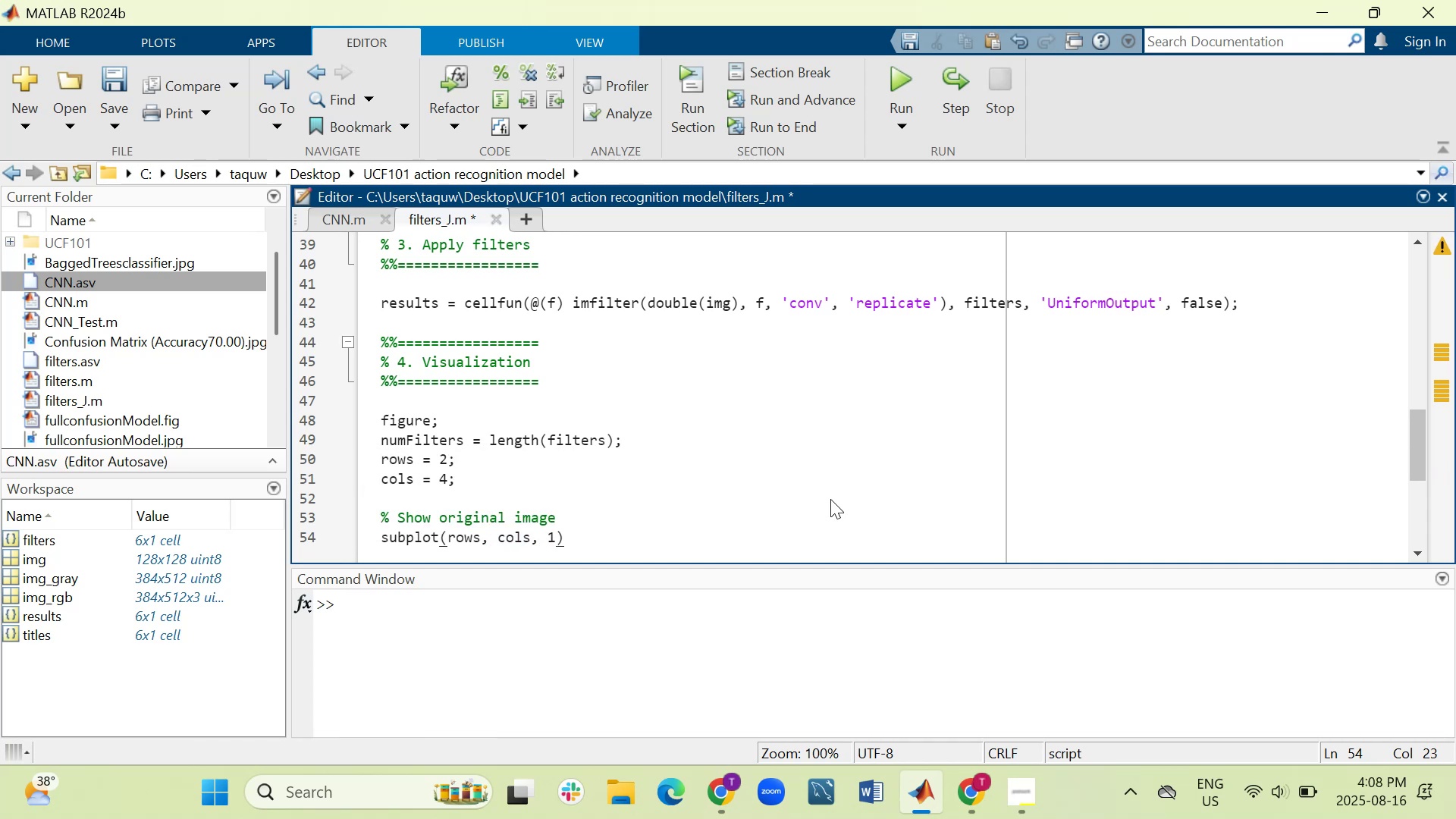 
key(Semicolon)
 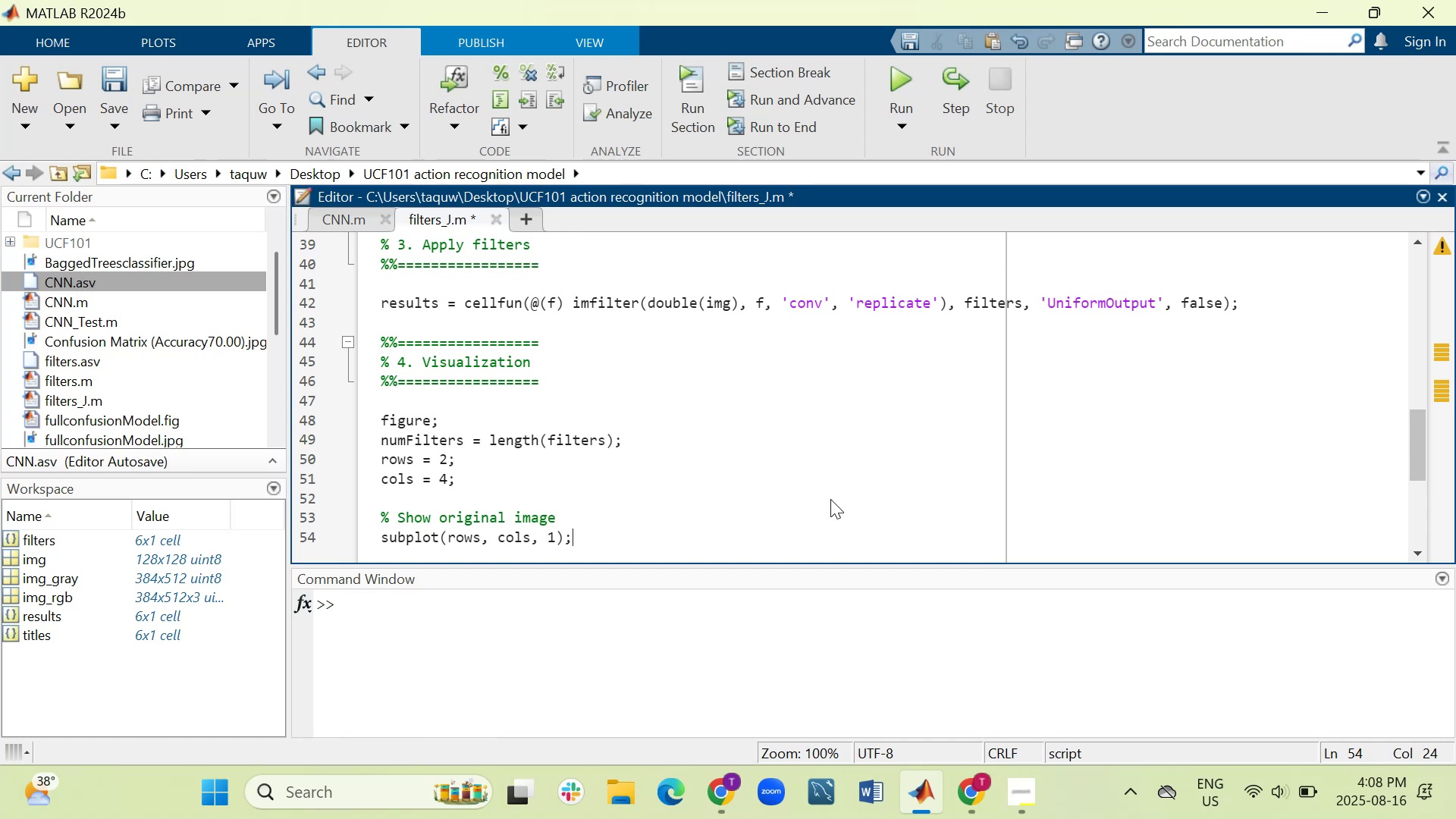 
key(Enter)
 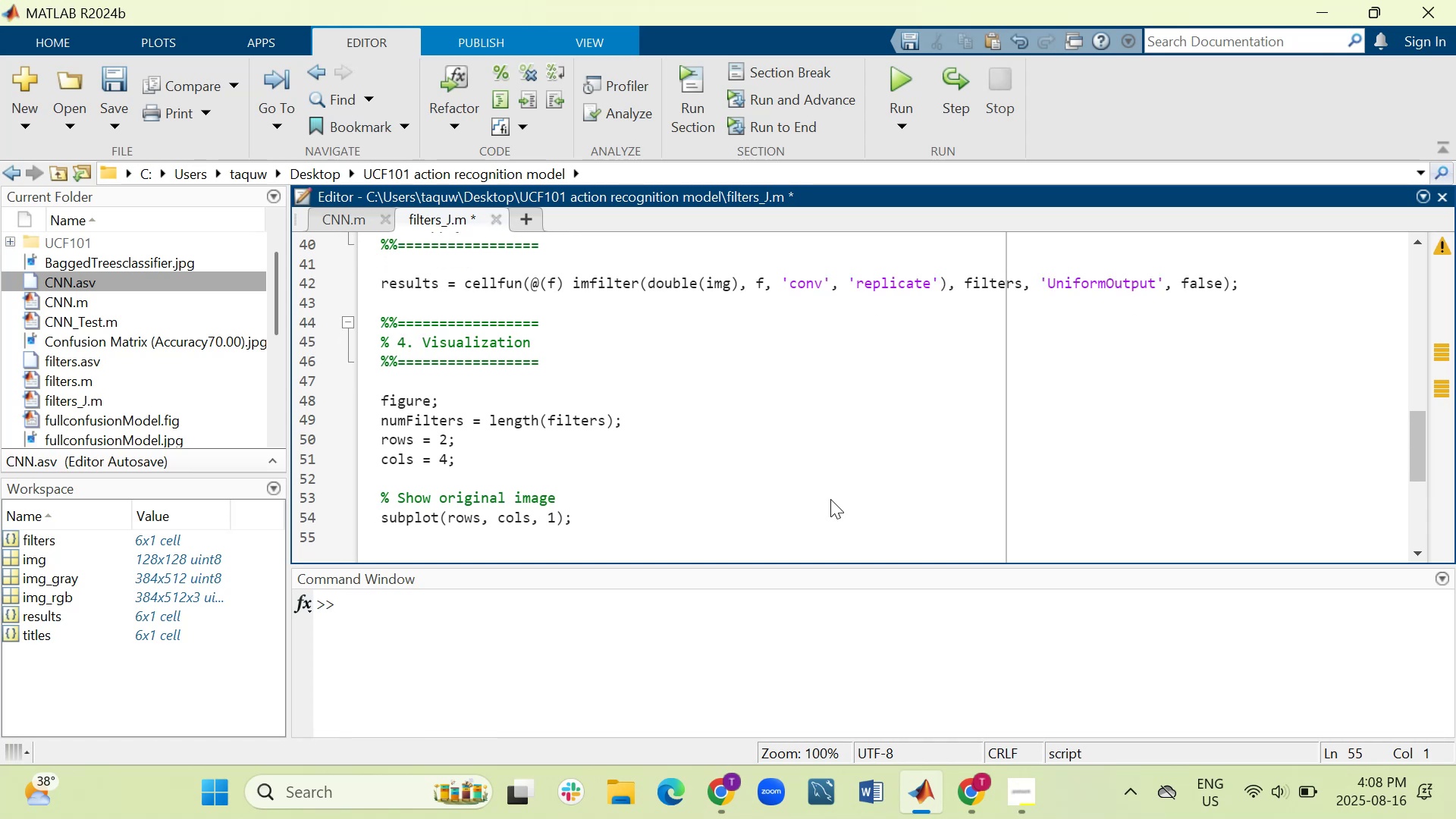 
type(rows)
 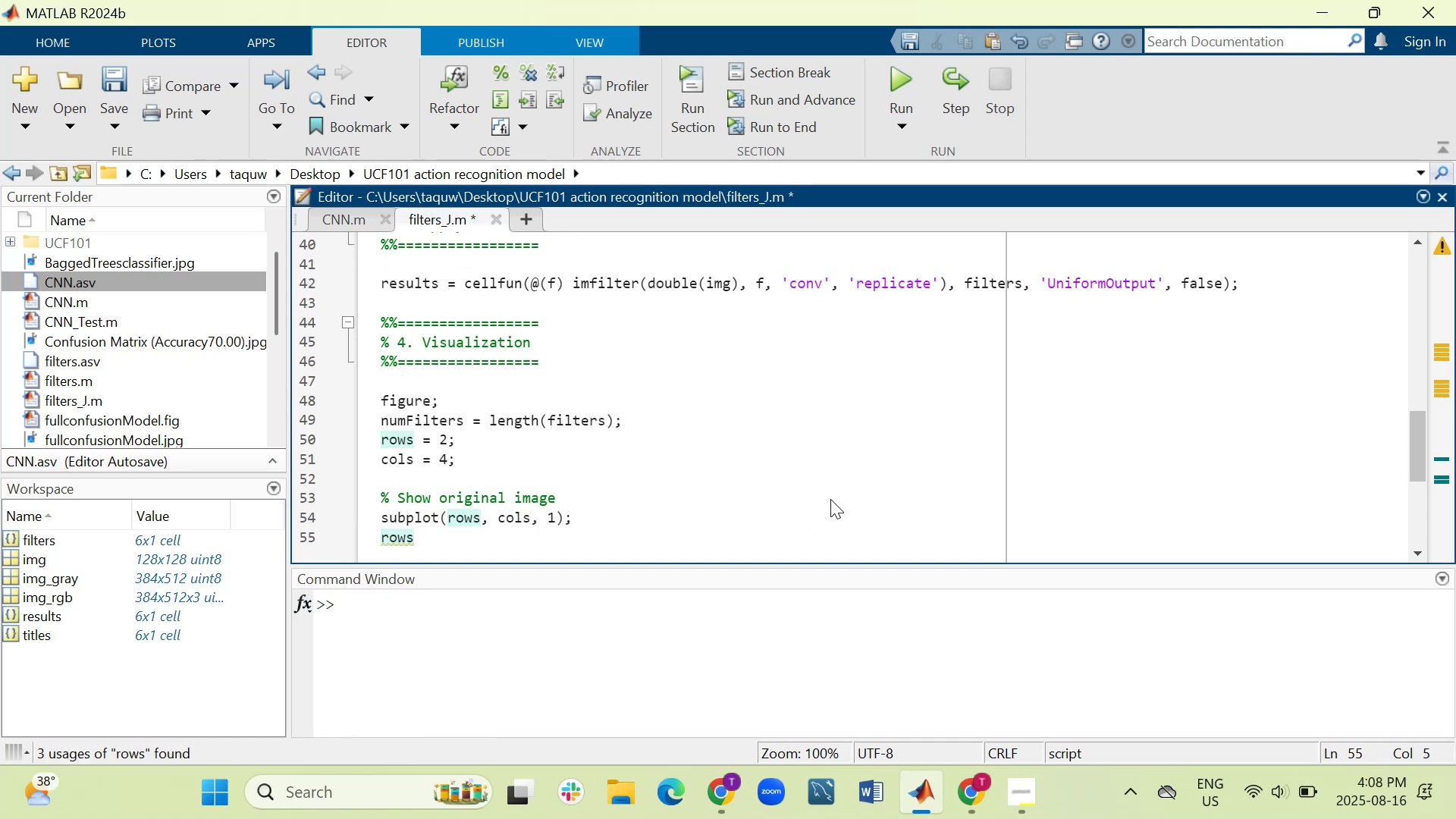 
key(Backspace)
 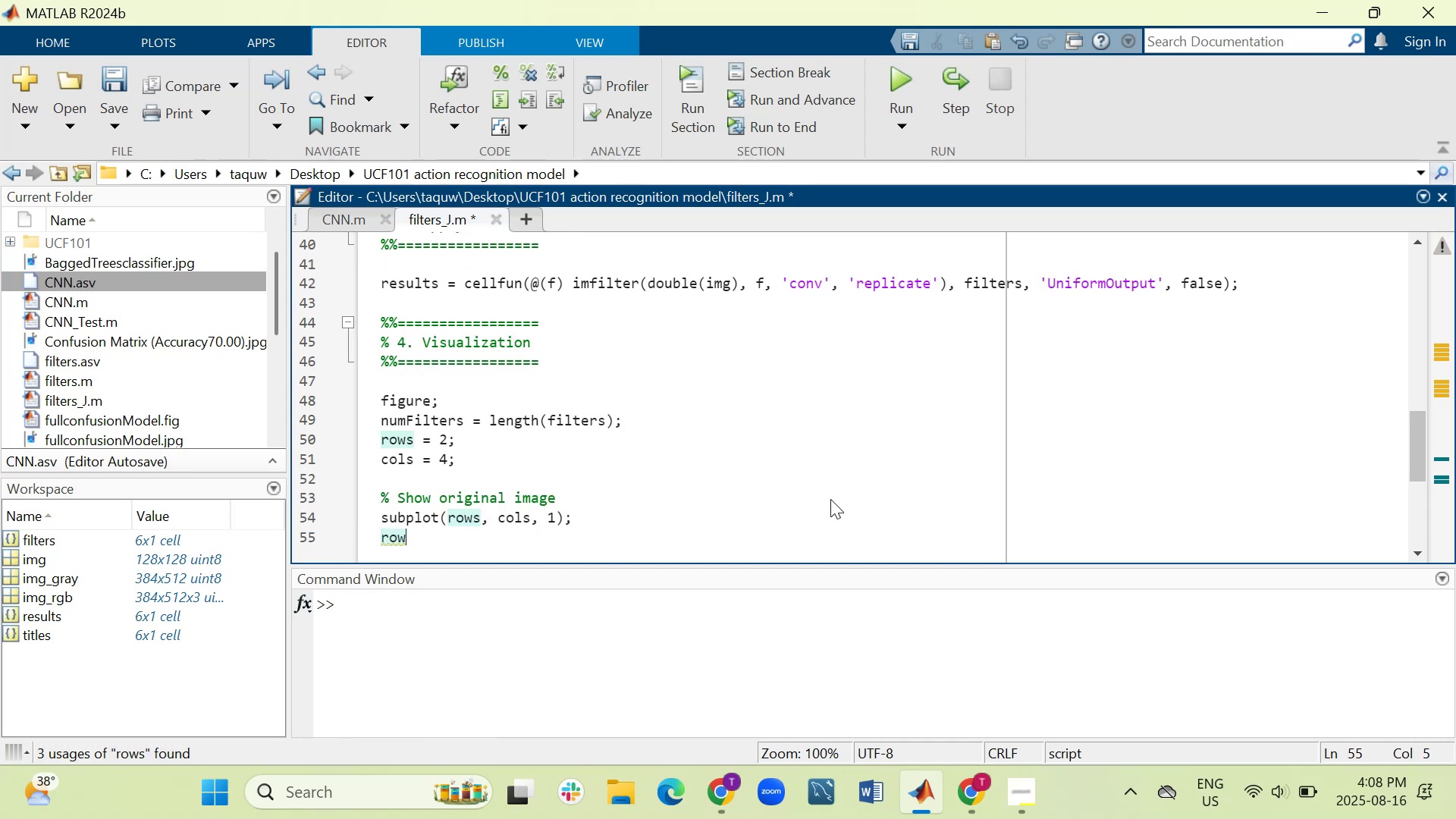 
key(Backspace)
 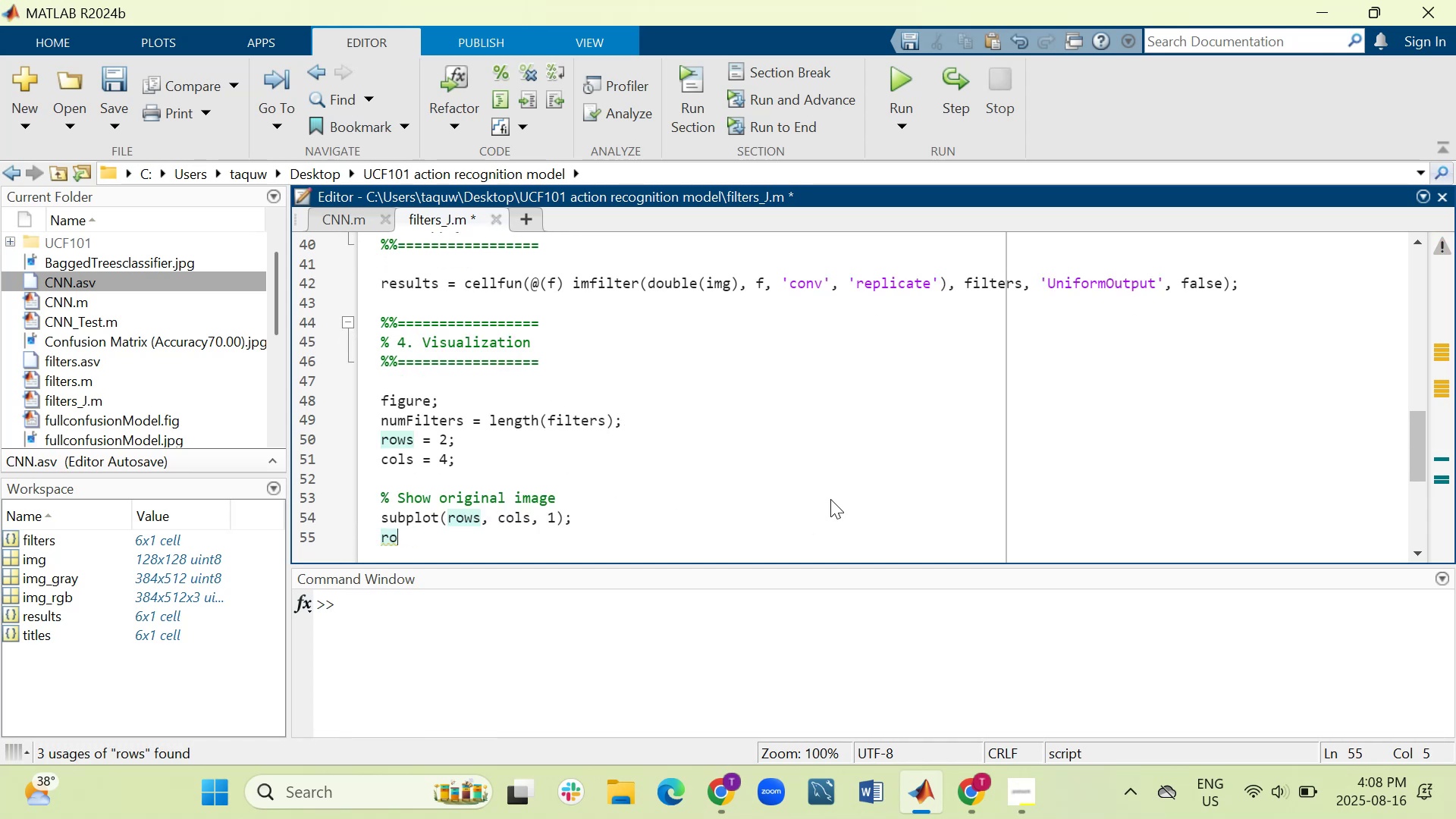 
key(Backspace)
 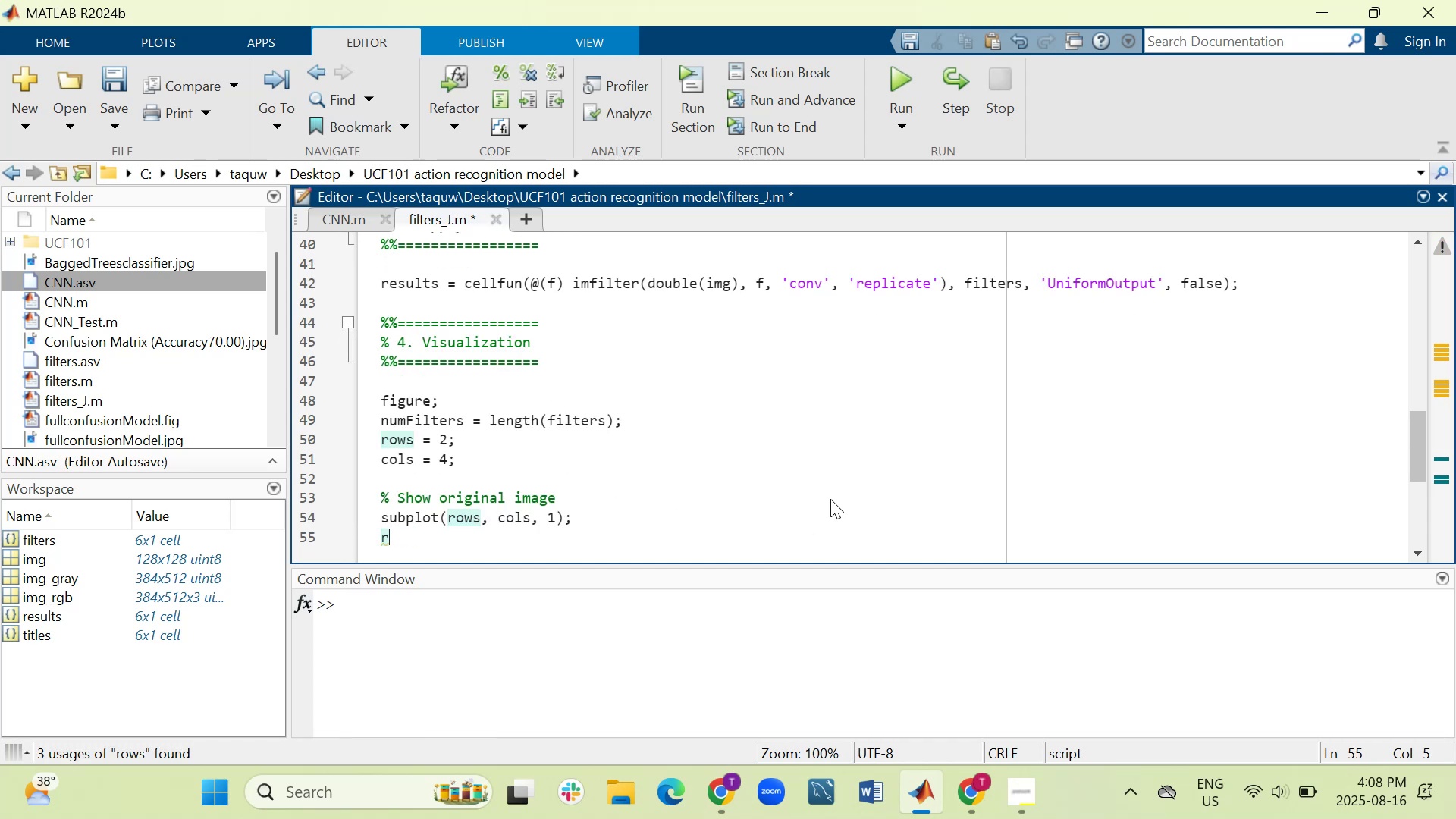 
key(Backspace)
 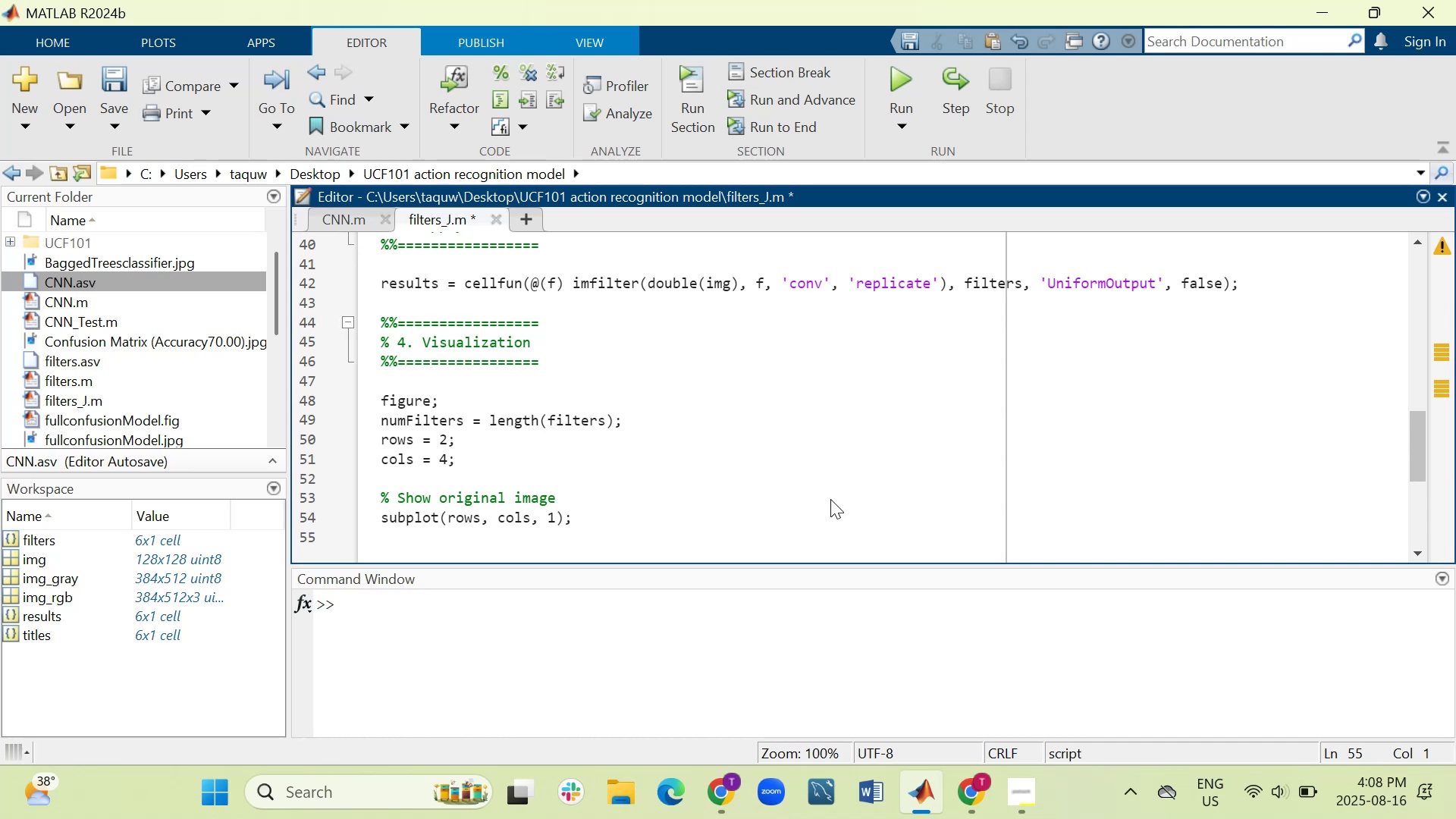 
type(imshow)
 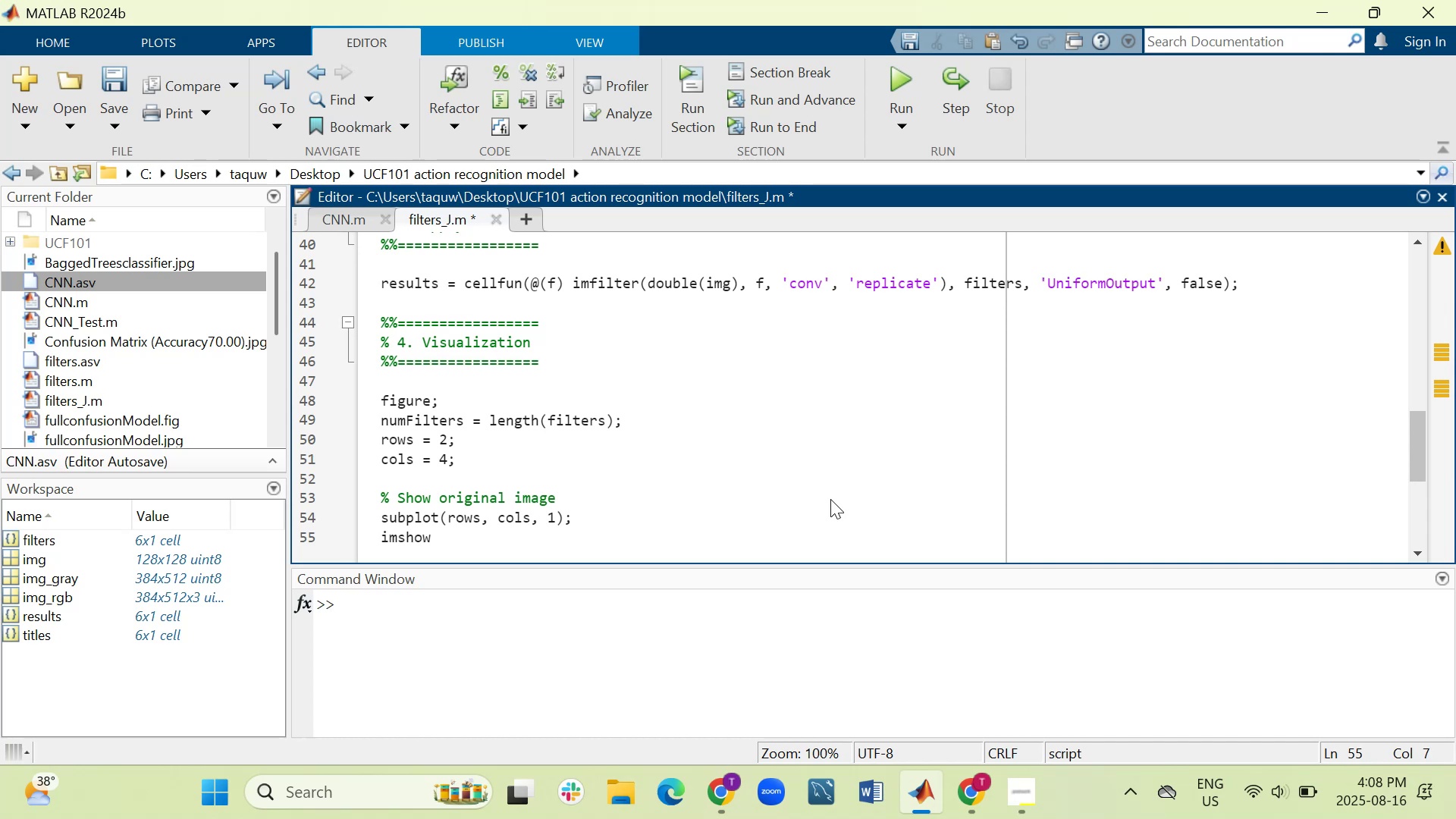 
type((img, [)
 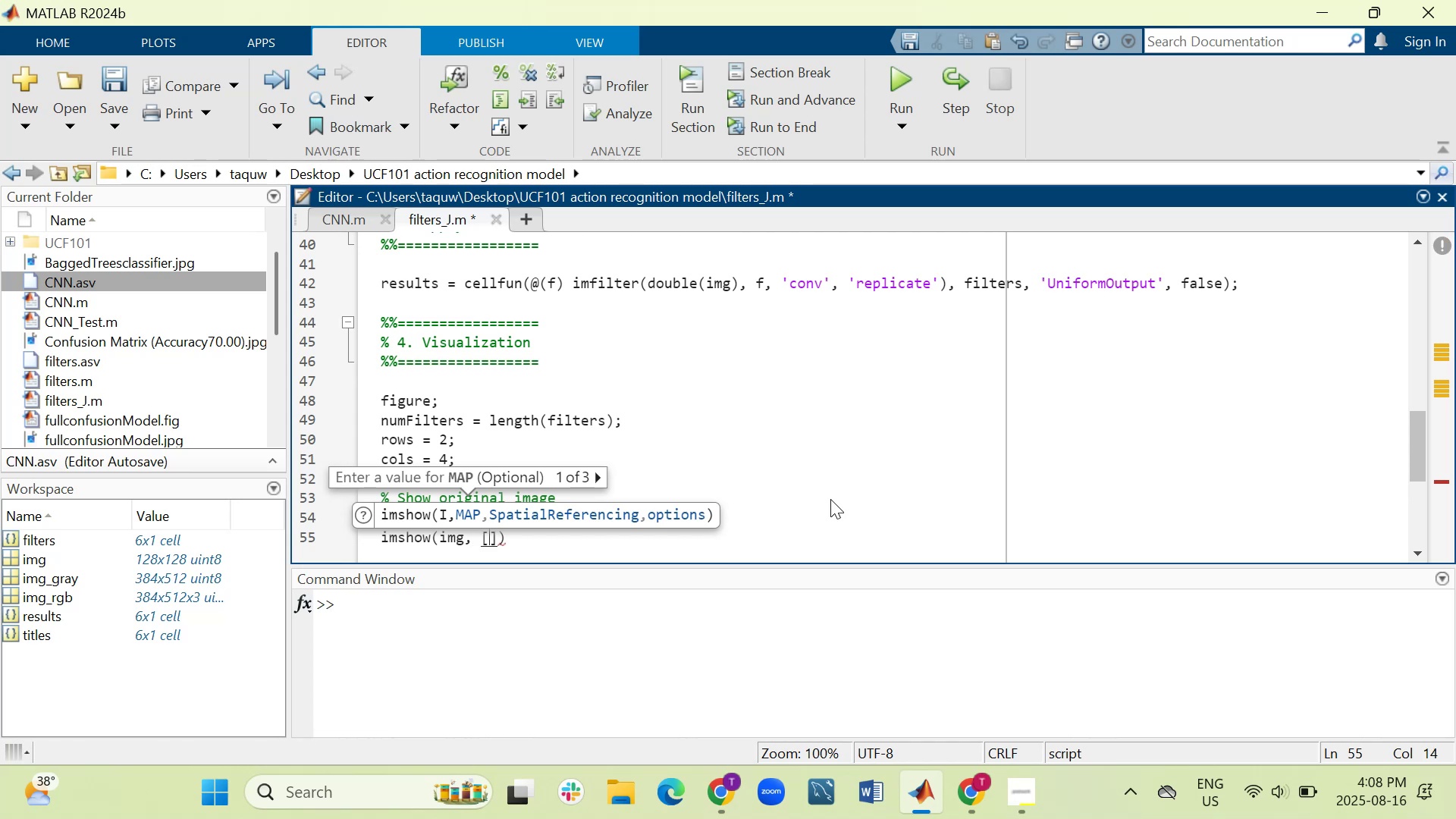 
key(ArrowRight)
 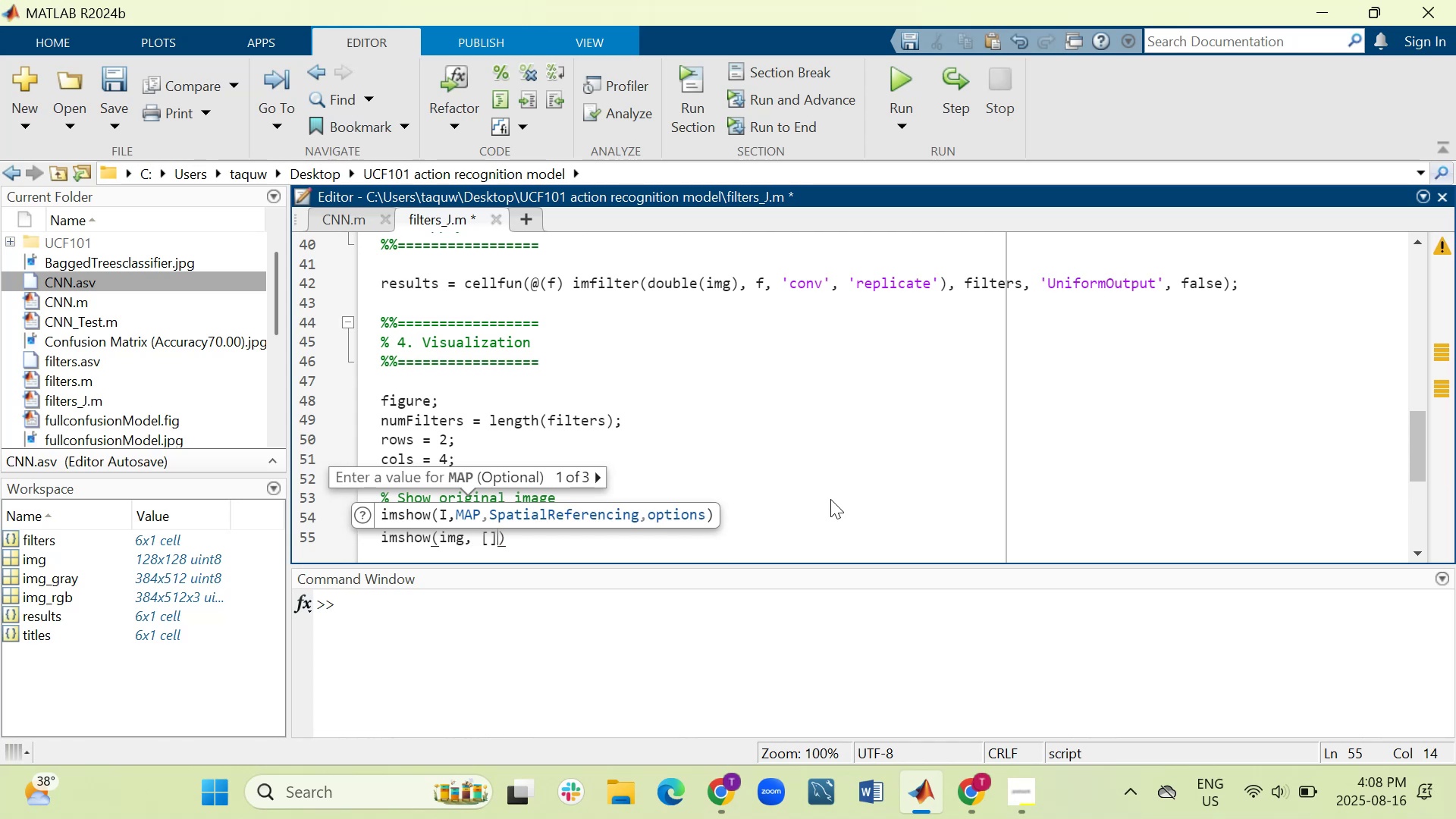 
key(ArrowRight)
 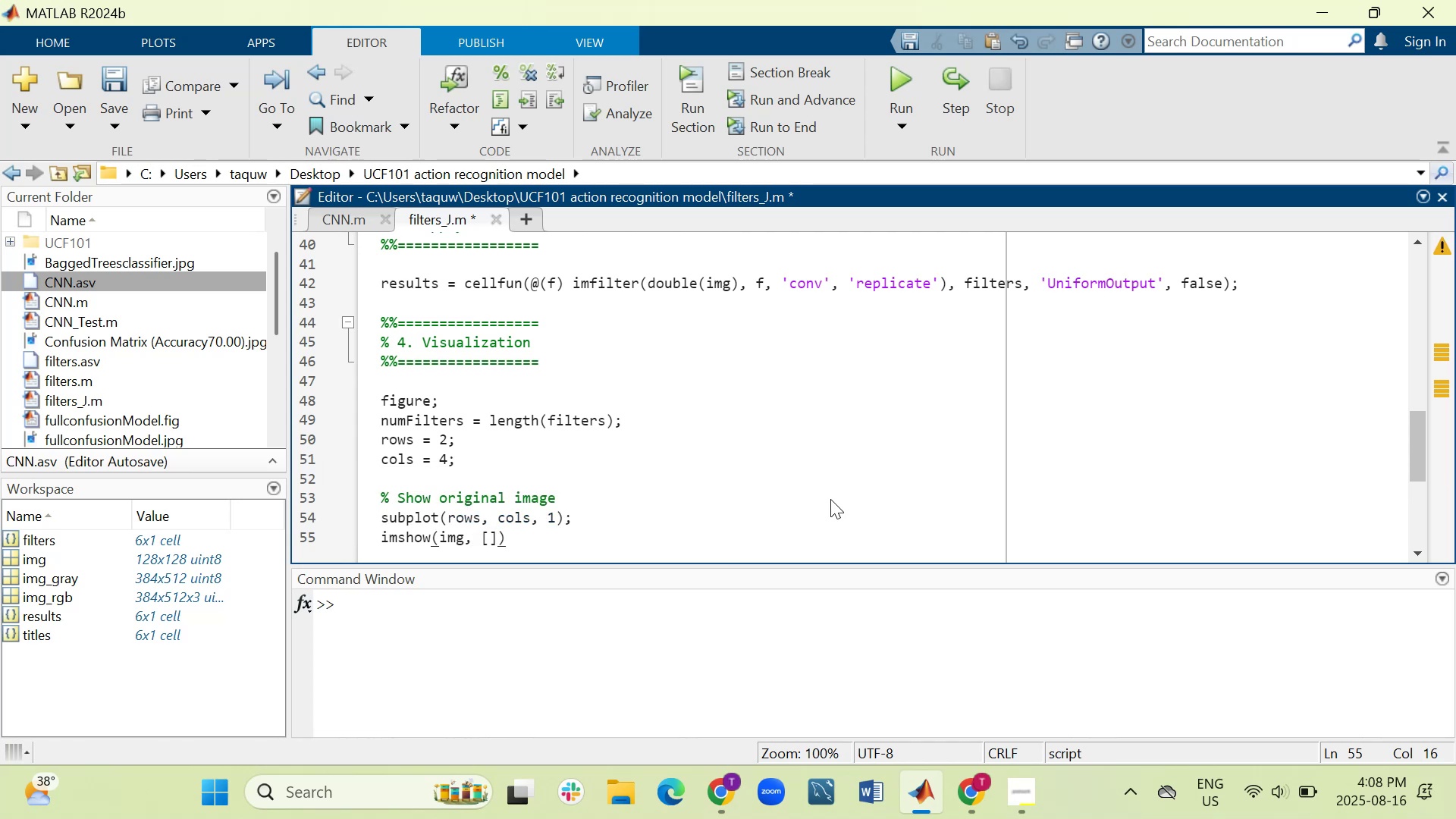 
key(Semicolon)
 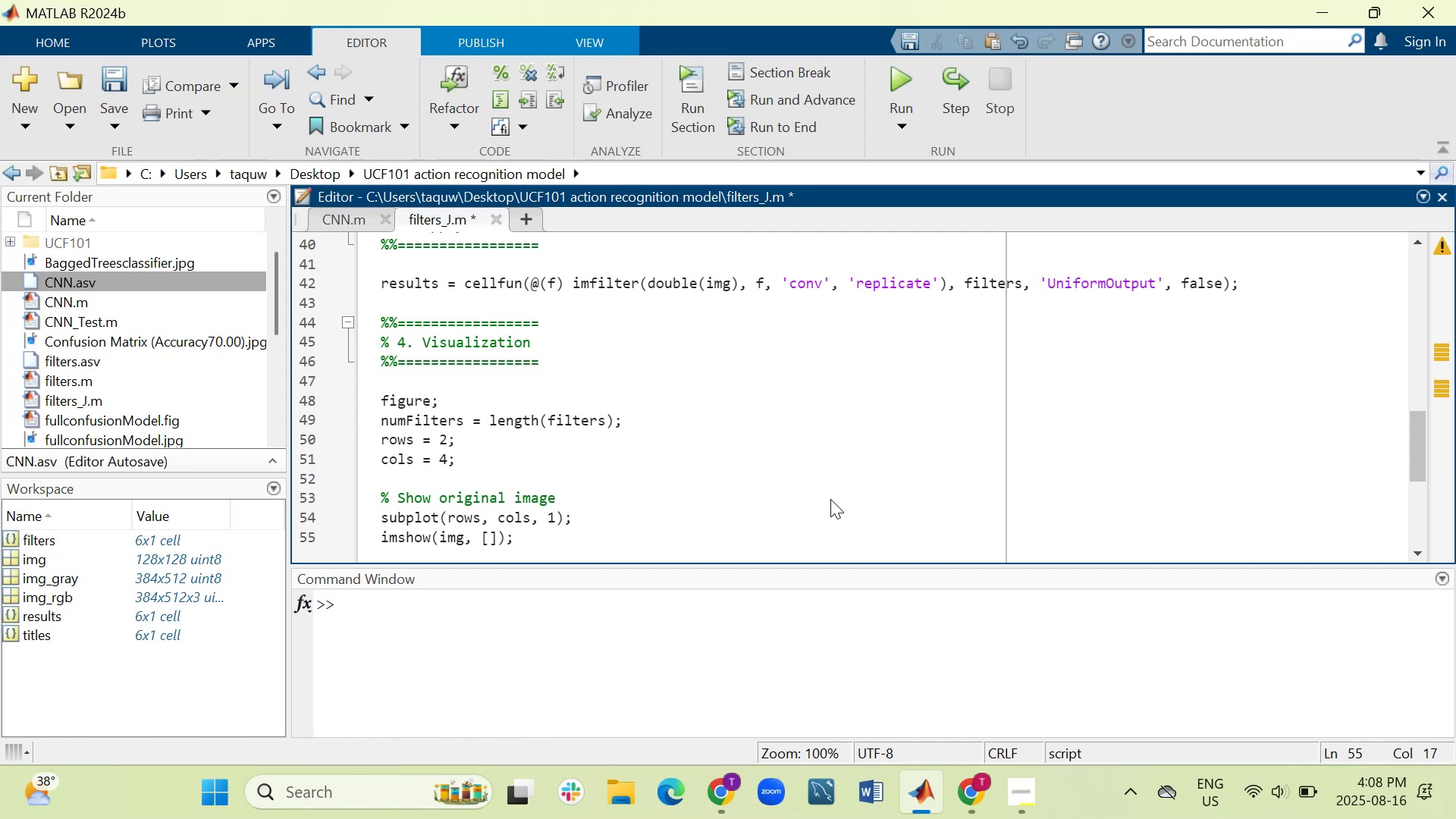 
wait(7.87)
 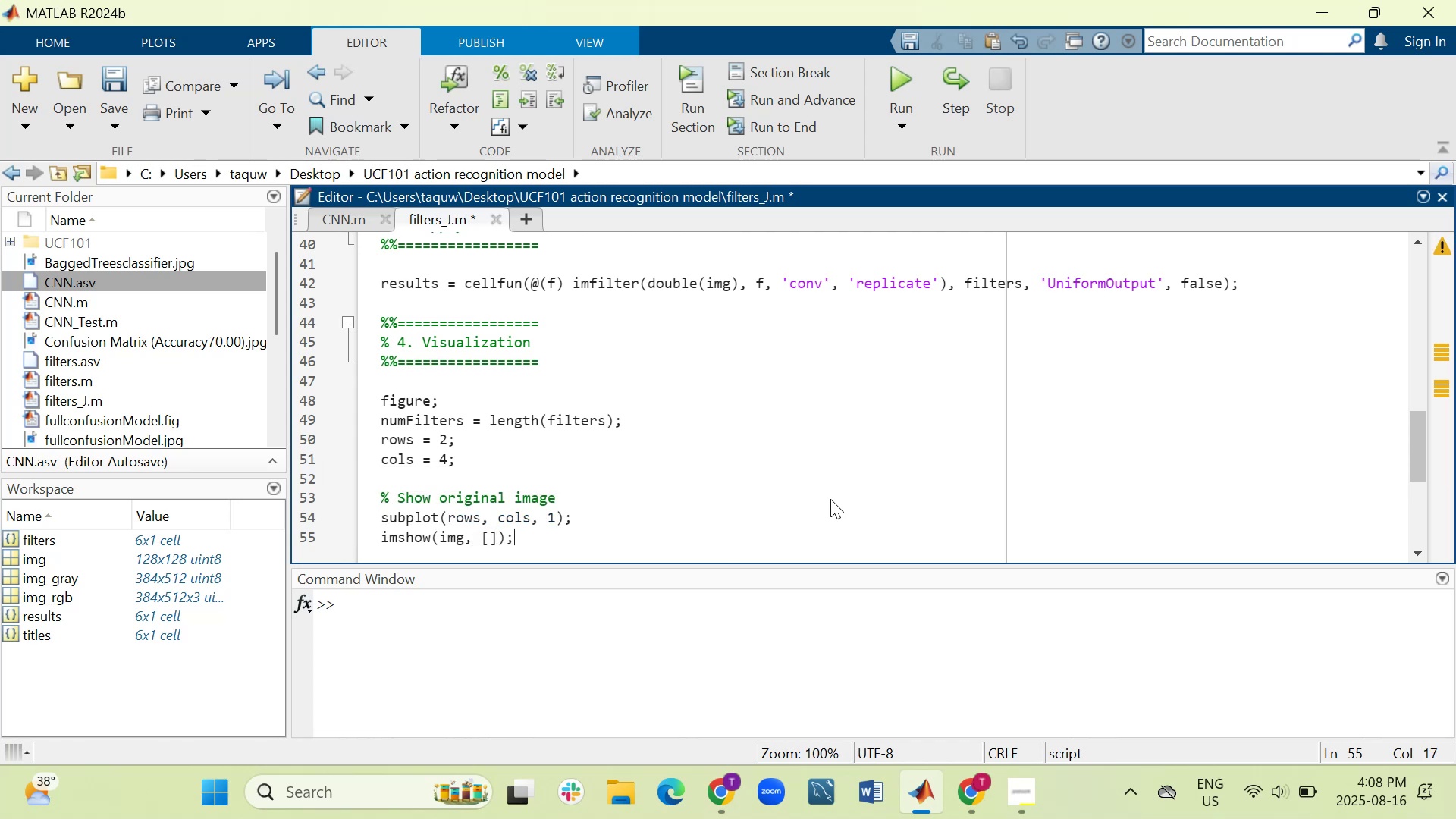 
key(Enter)
 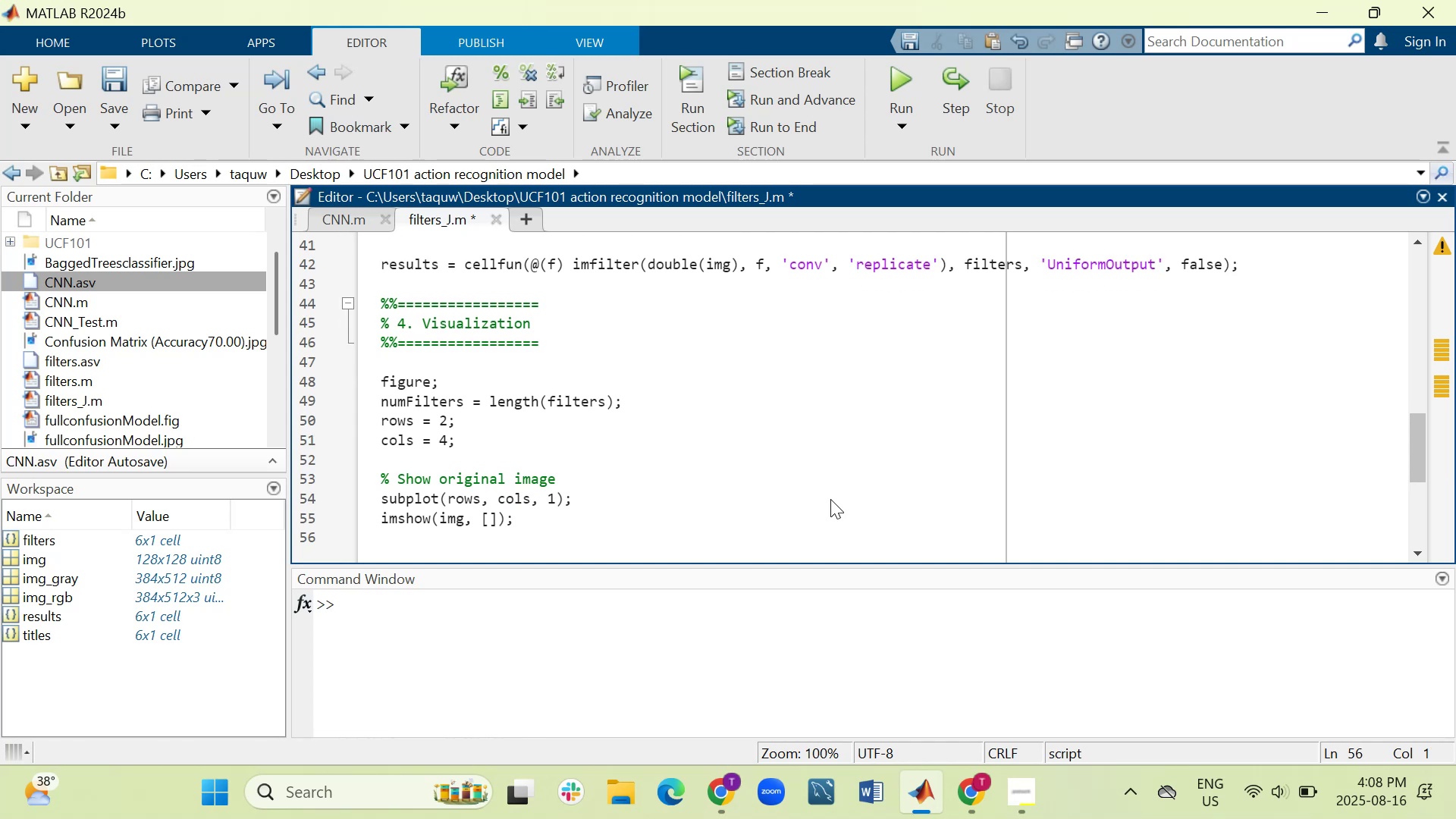 
type(title('Original)
 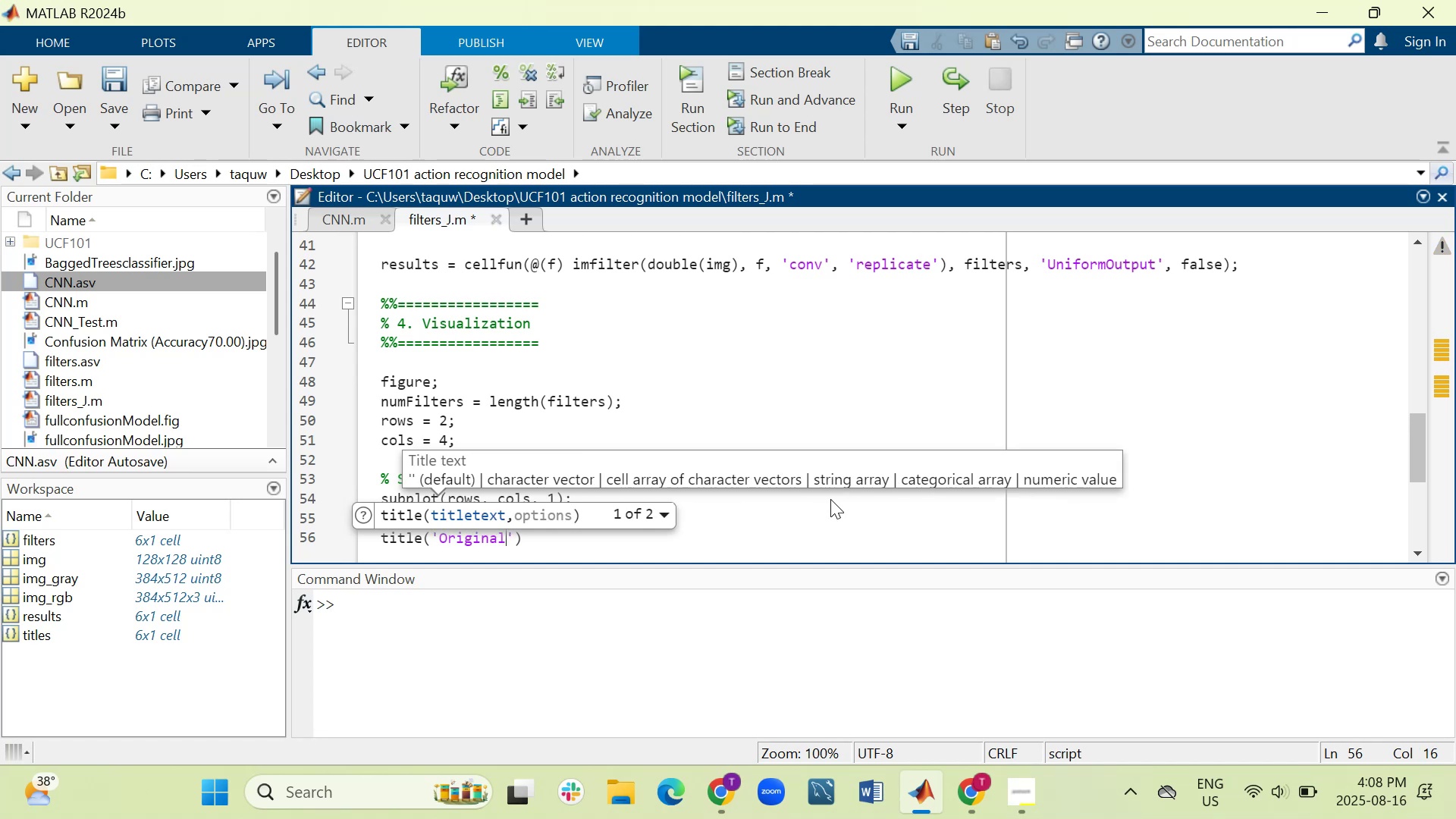 
key(ArrowRight)
 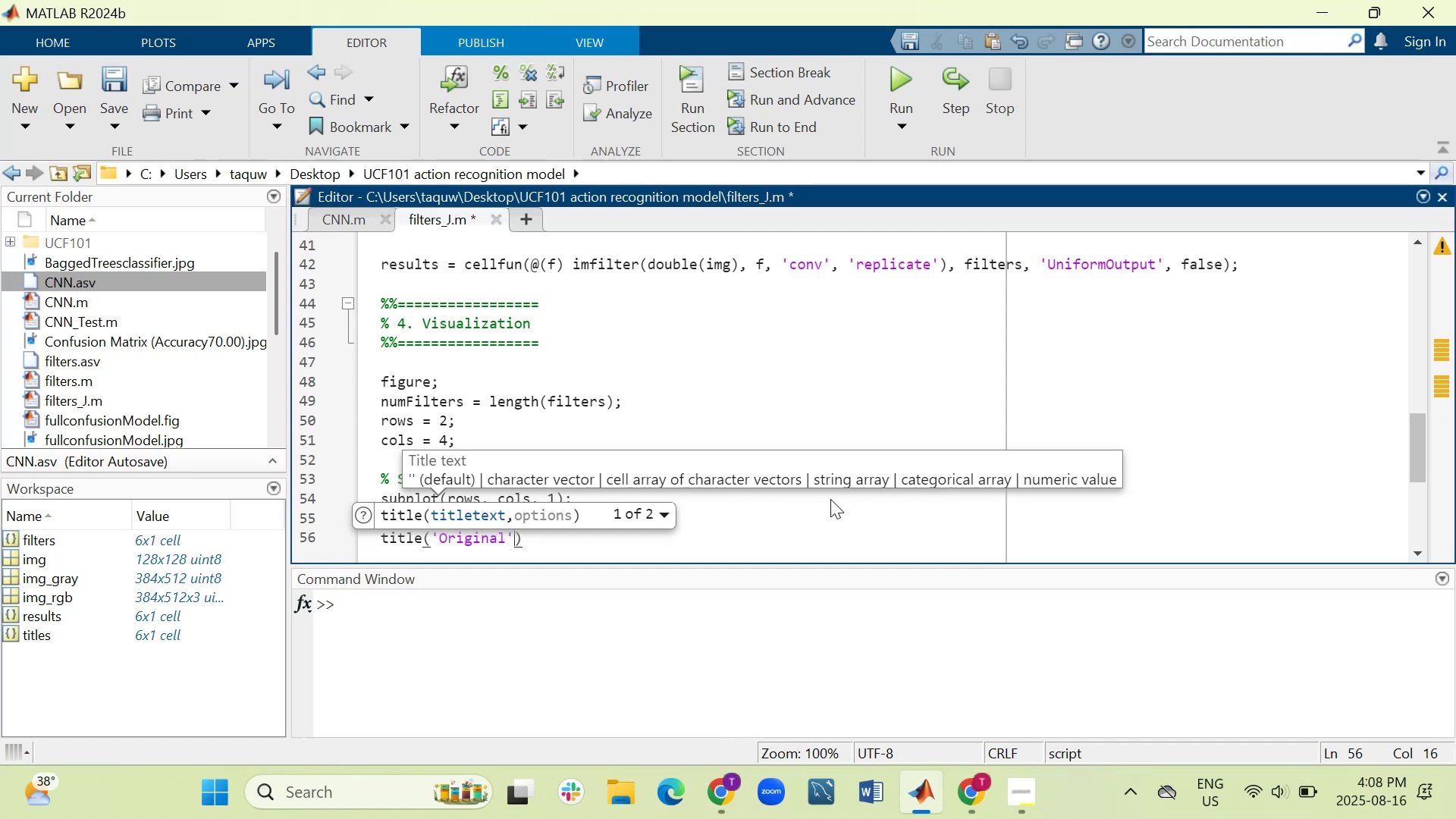 
key(ArrowRight)
 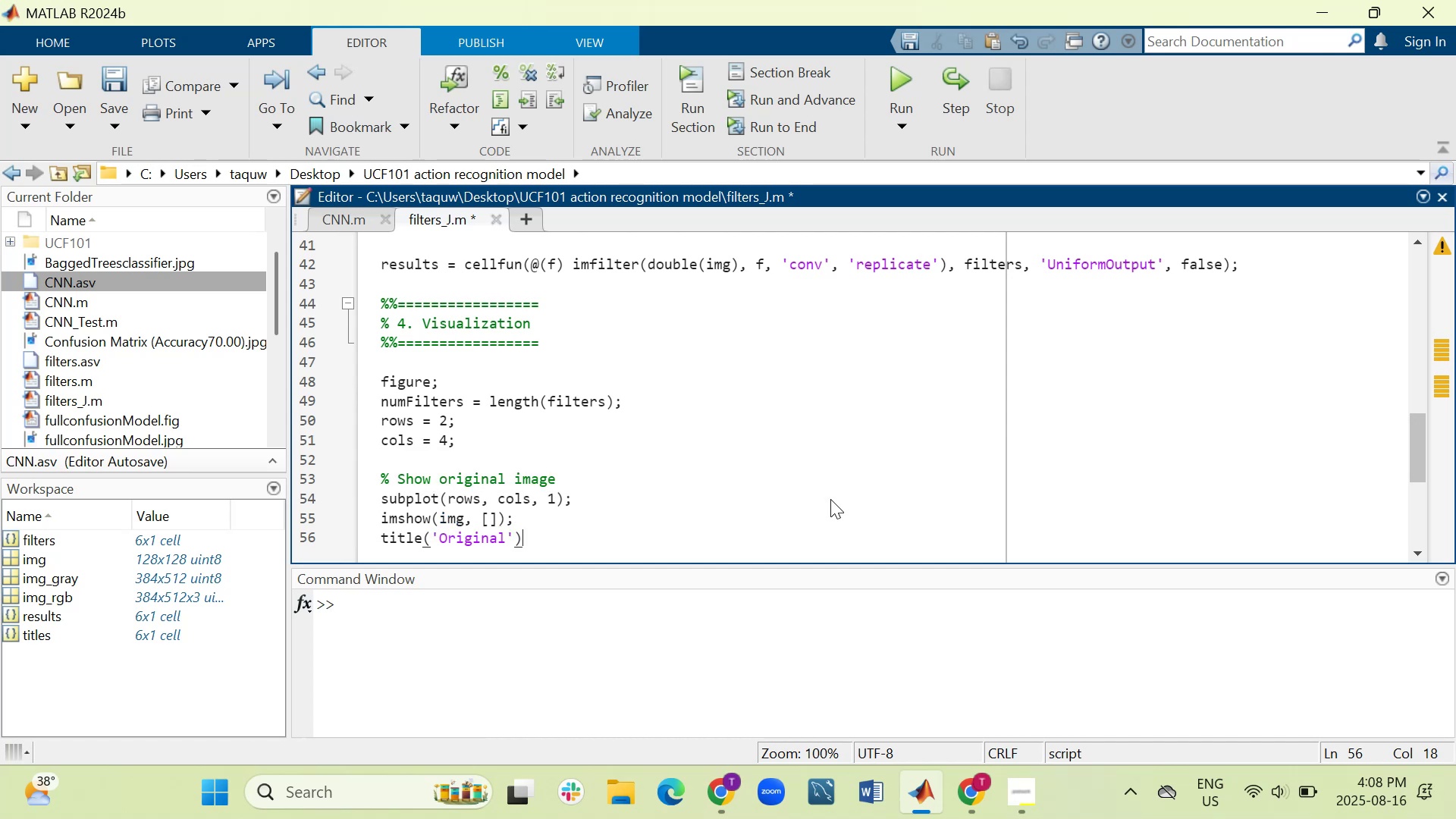 
key(Semicolon)
 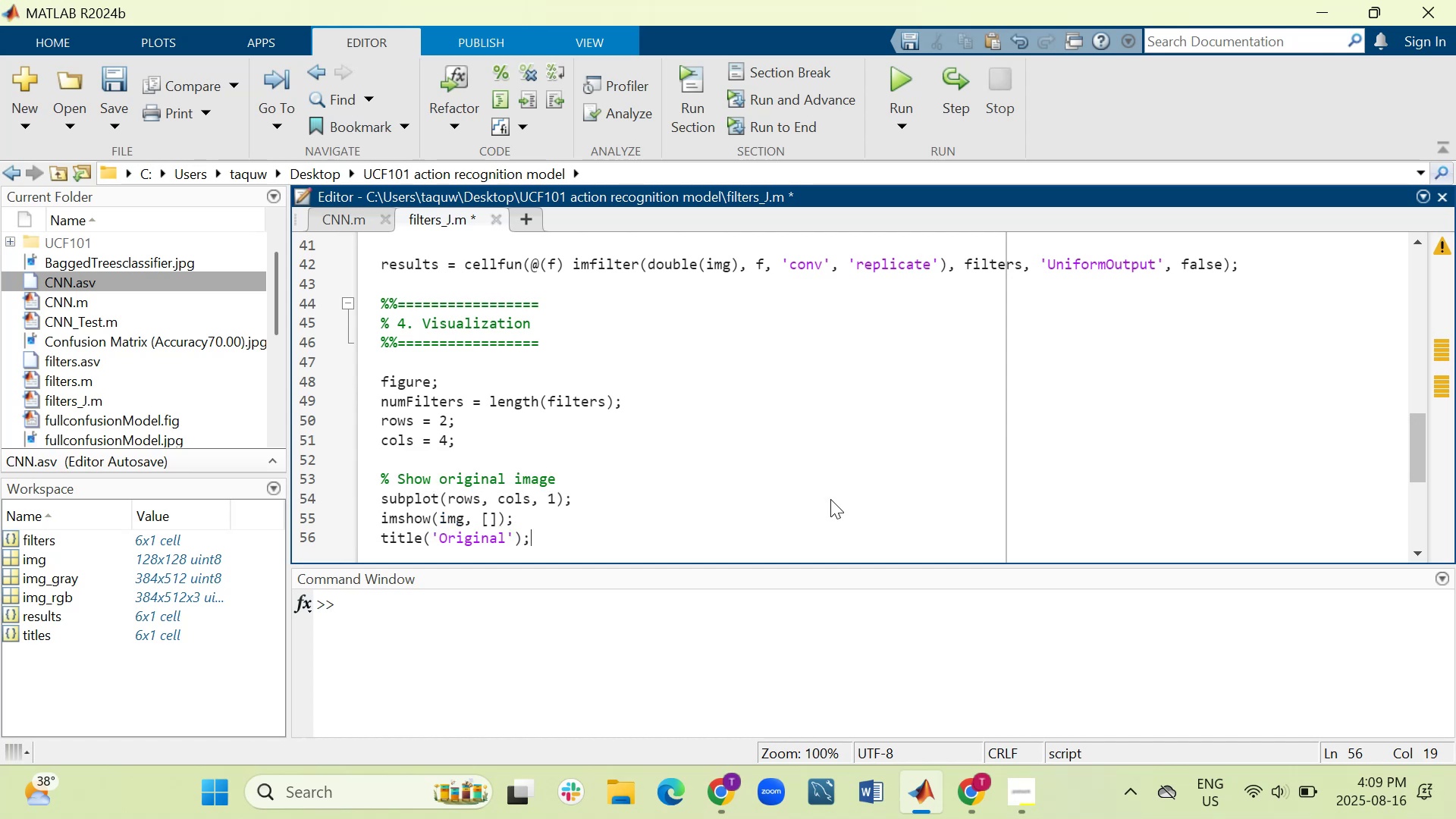 
wait(12.61)
 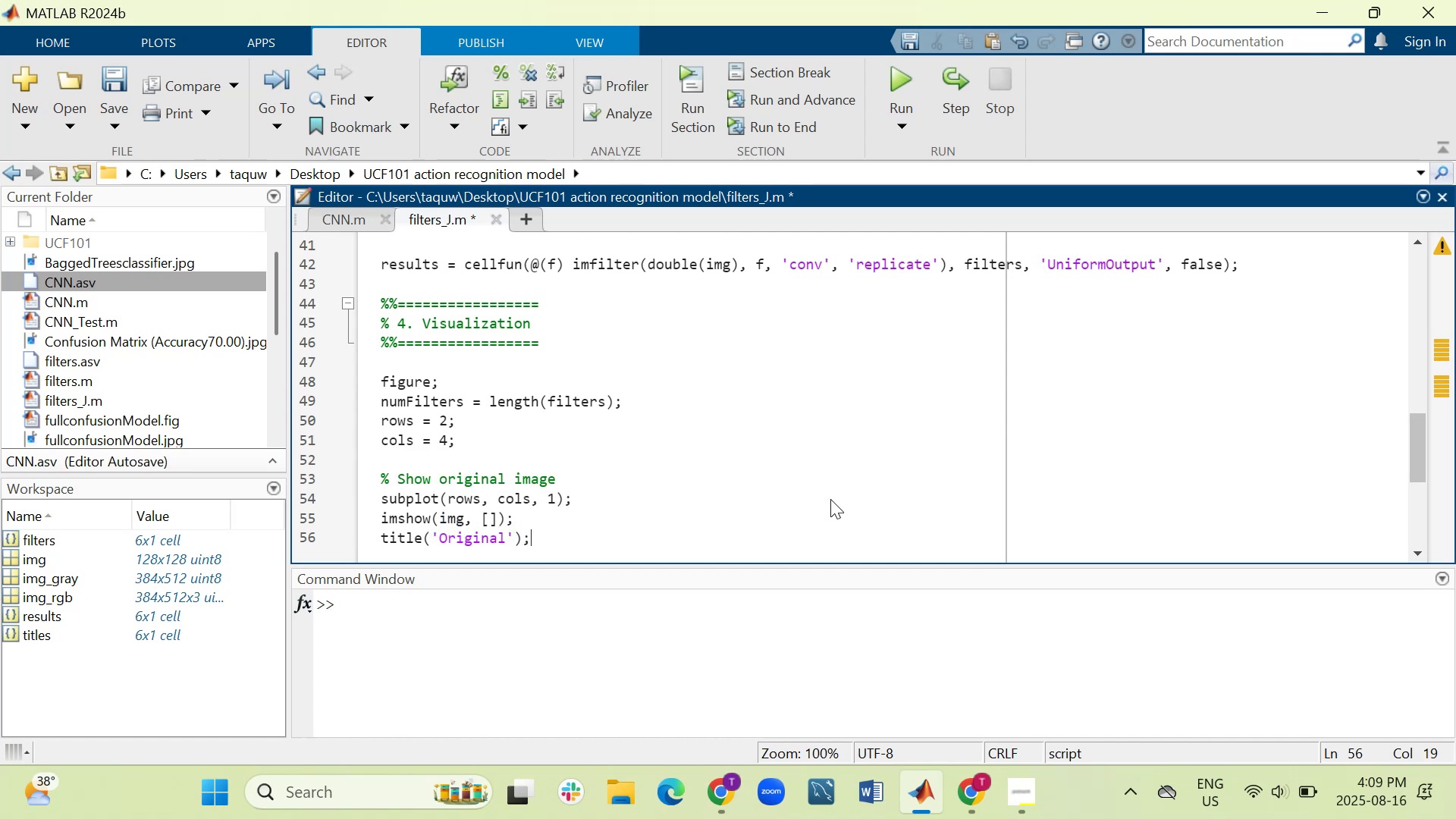 
key(Enter)
 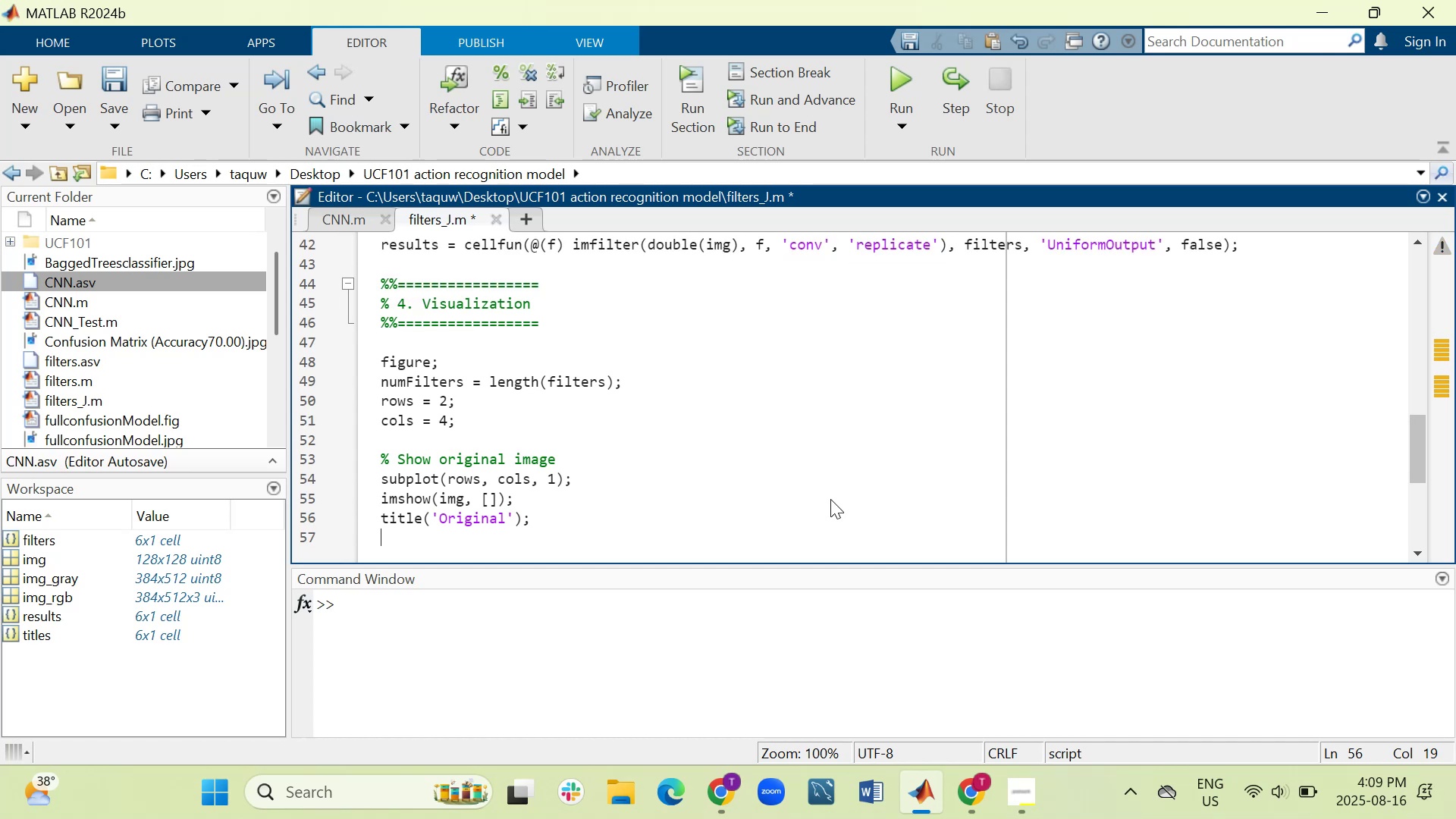 
key(Enter)
 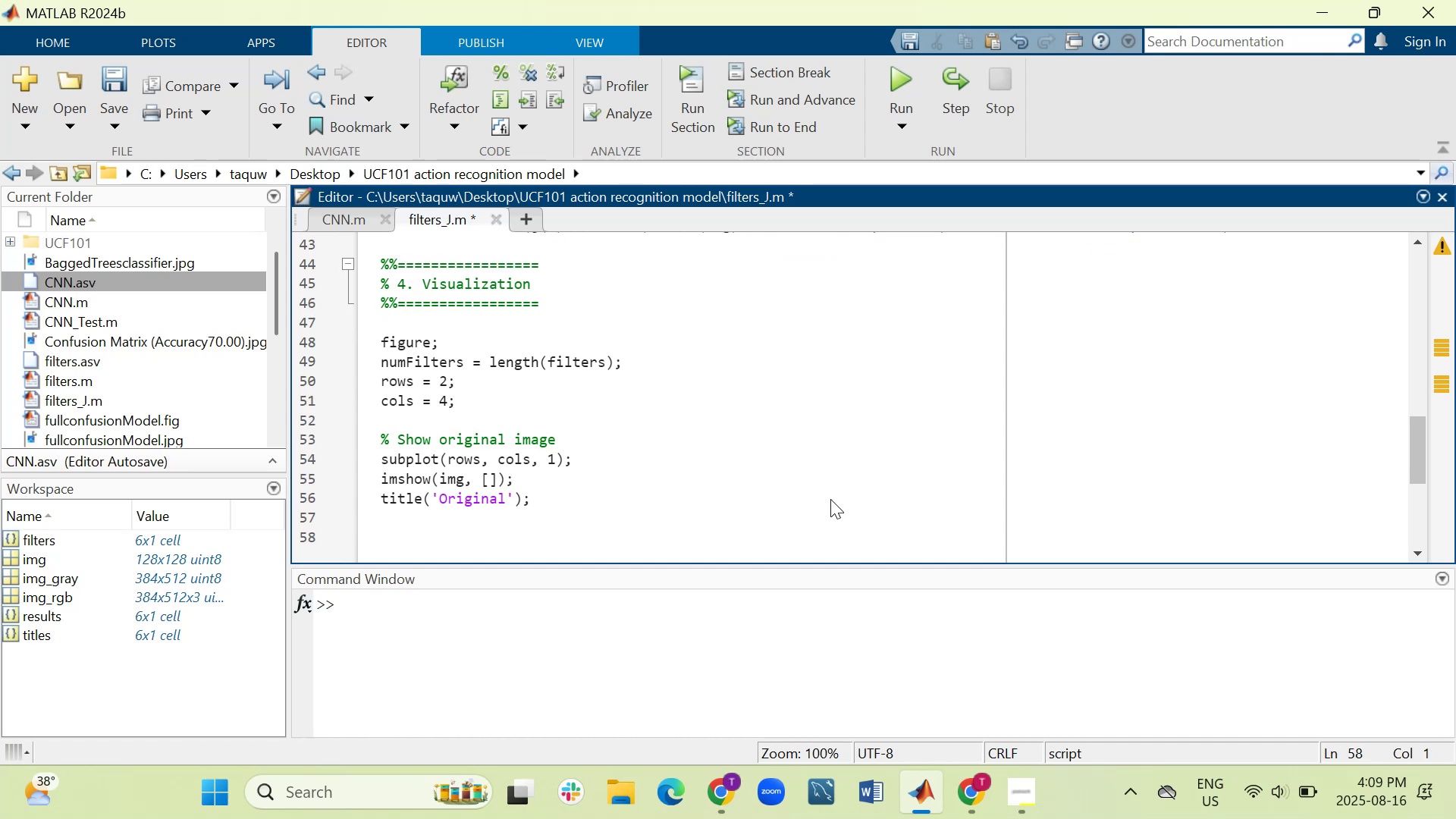 
type(% Show filtered images)
 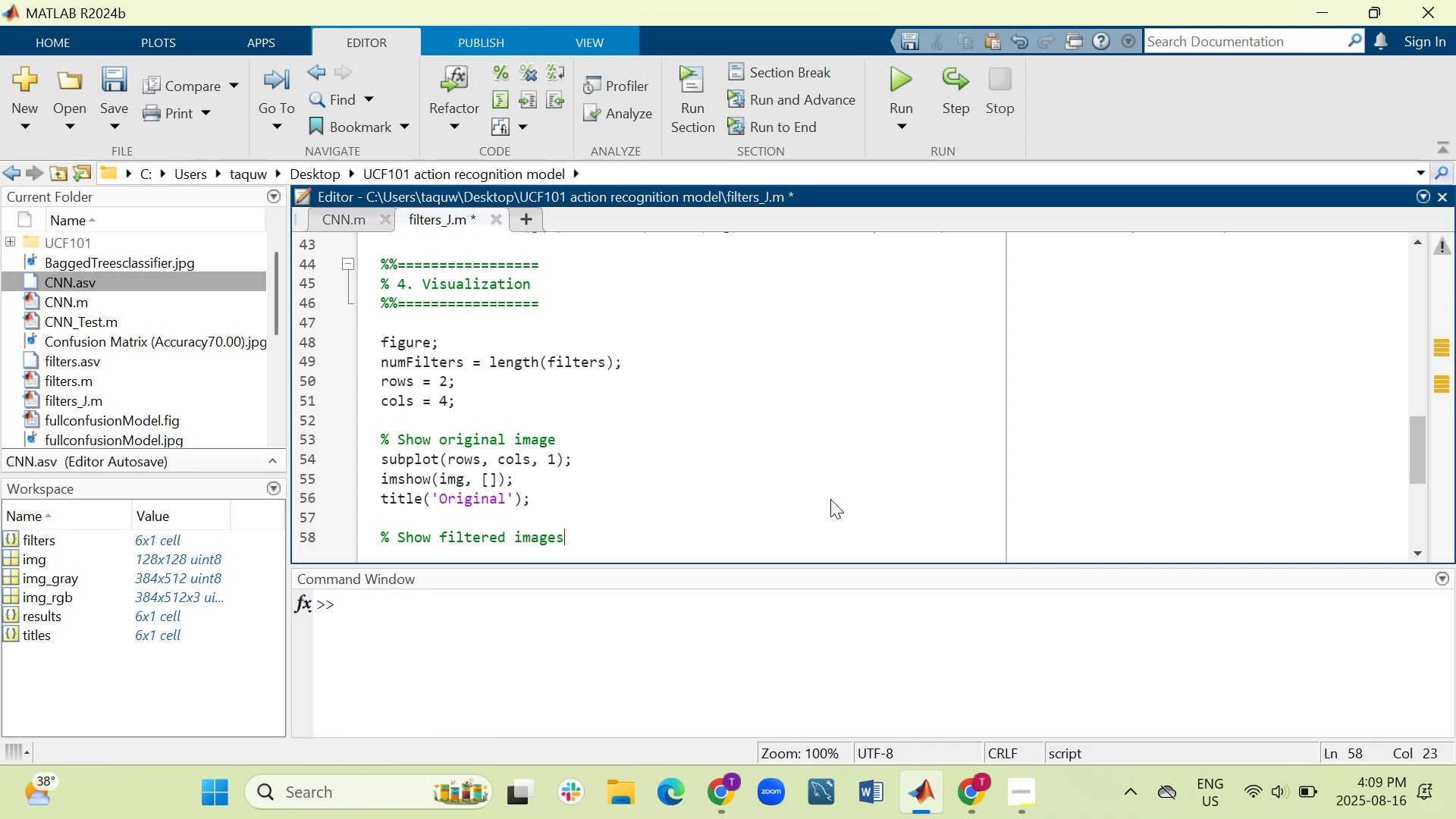 
key(Enter)
 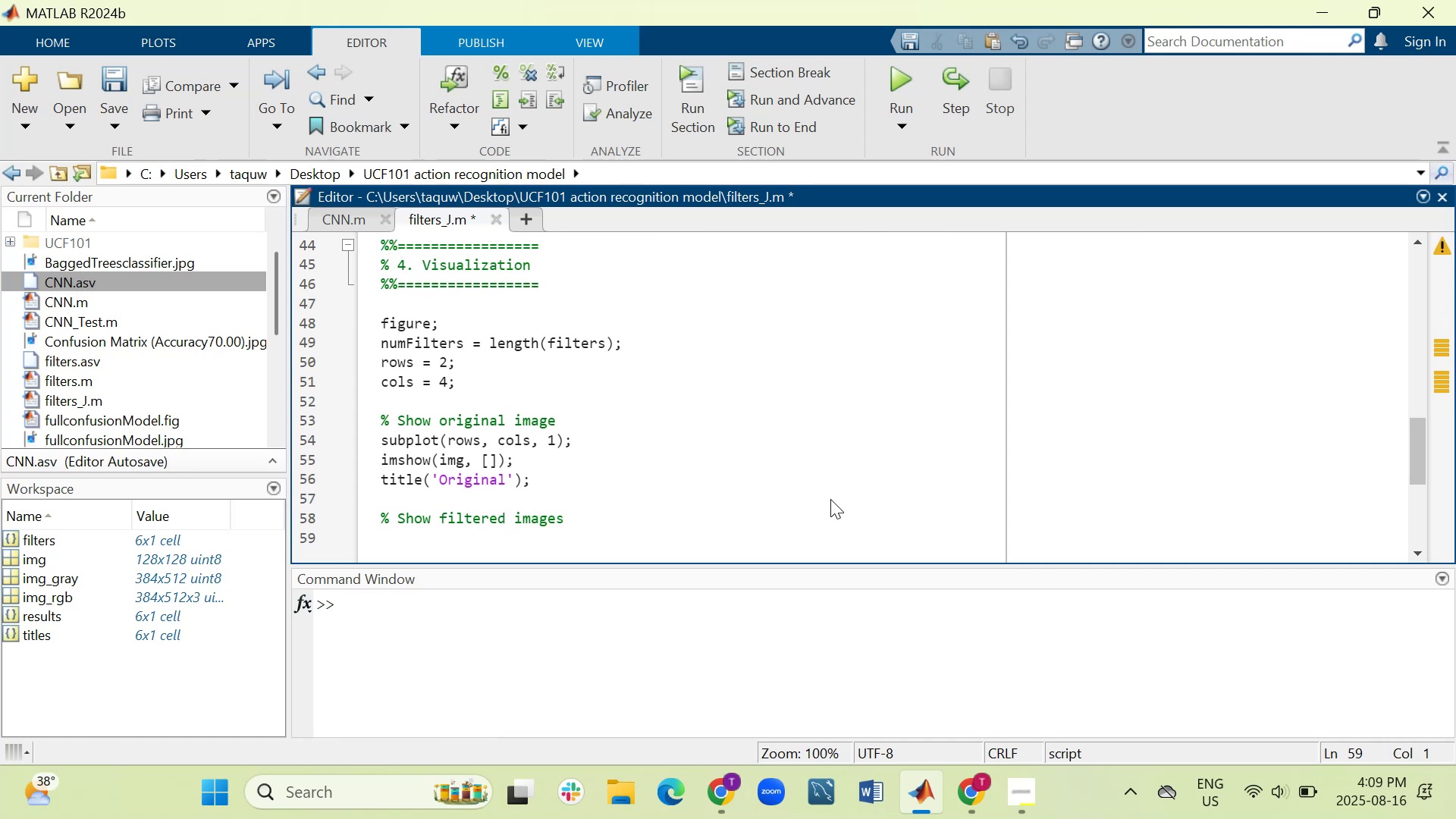 
type(for i -)
key(Backspace)
type(= 1:numF)
 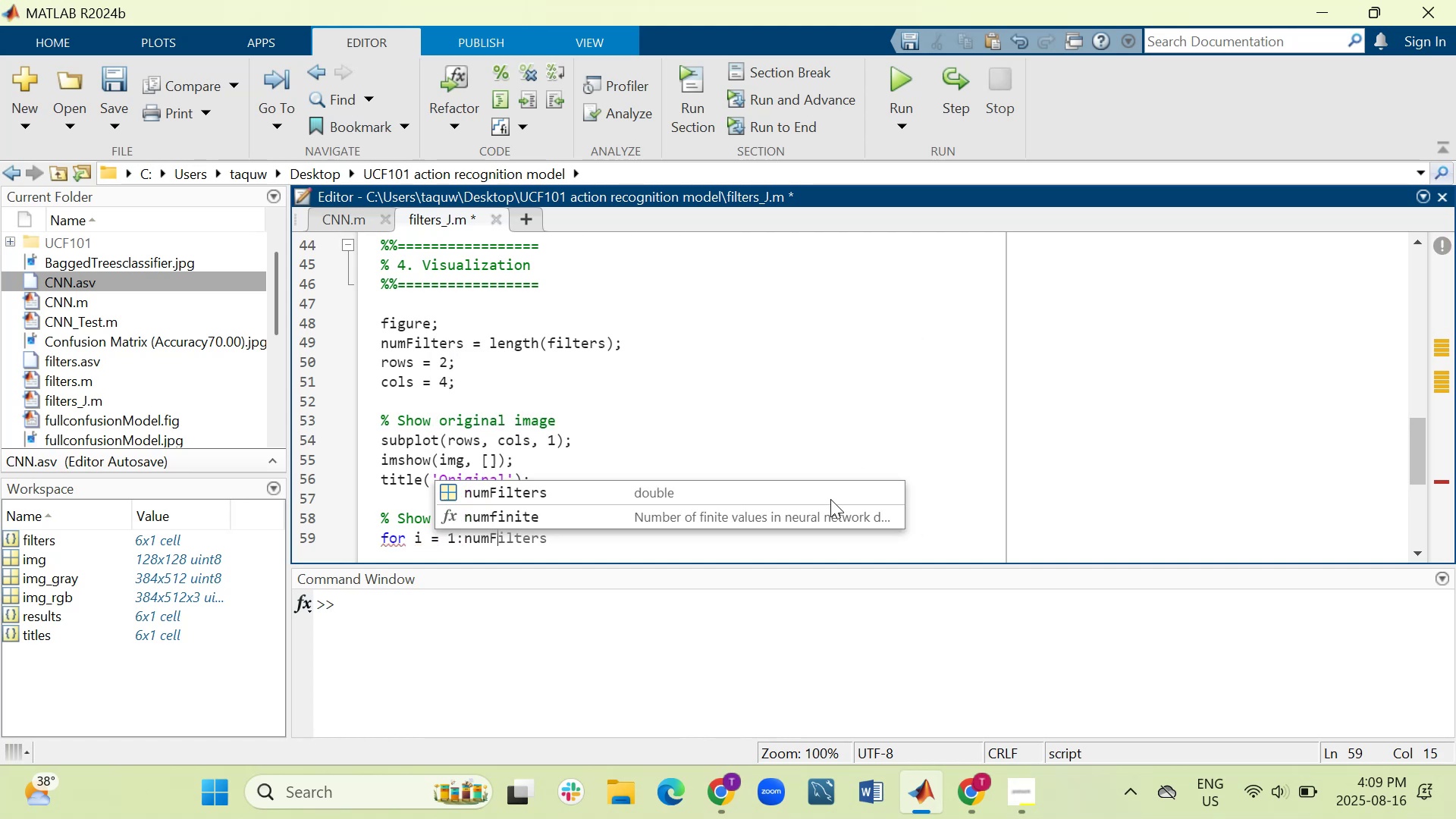 
key(ArrowRight)
 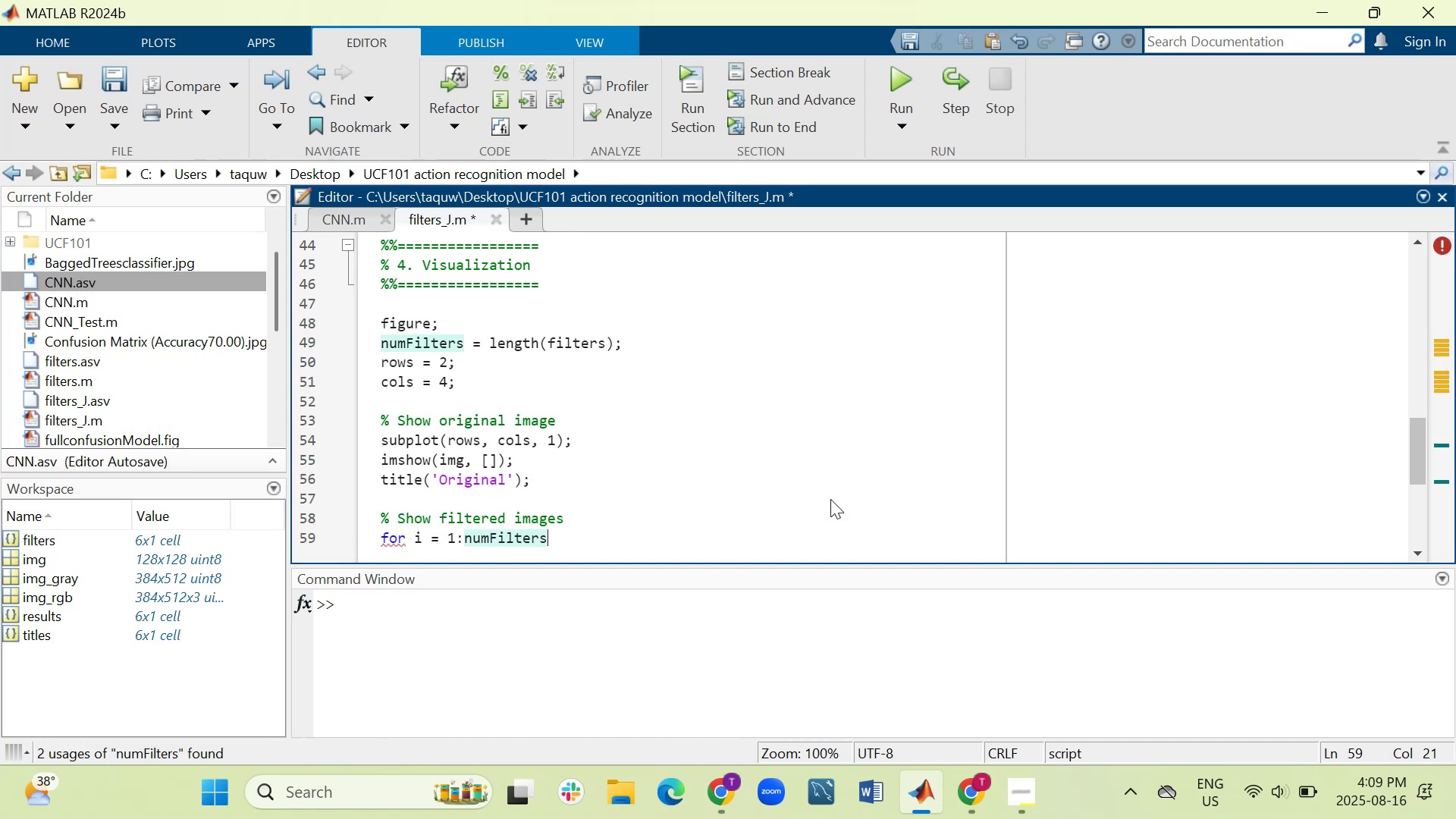 
key(Enter)
 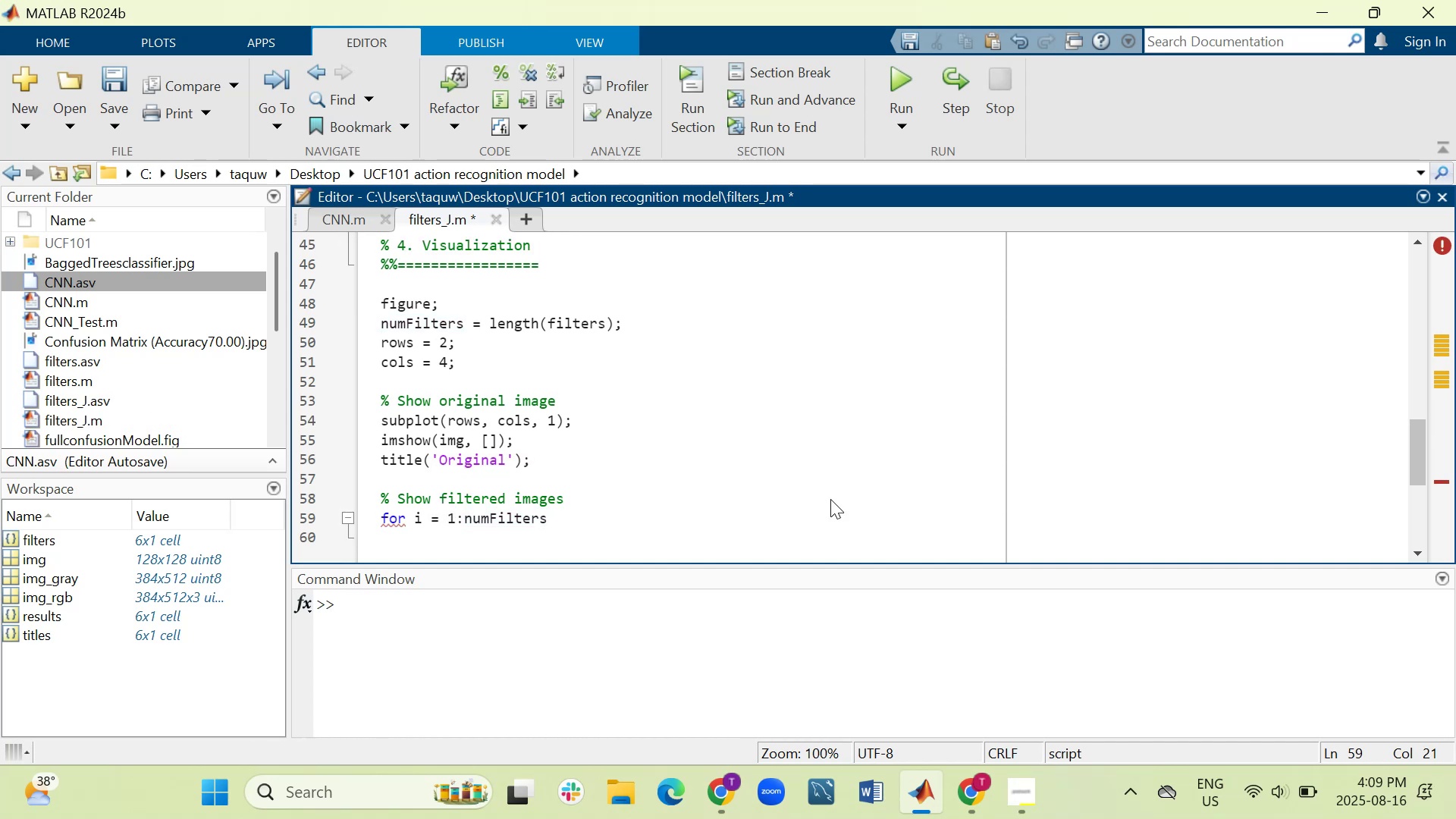 
type(subplot(rows, cols, i+1)
 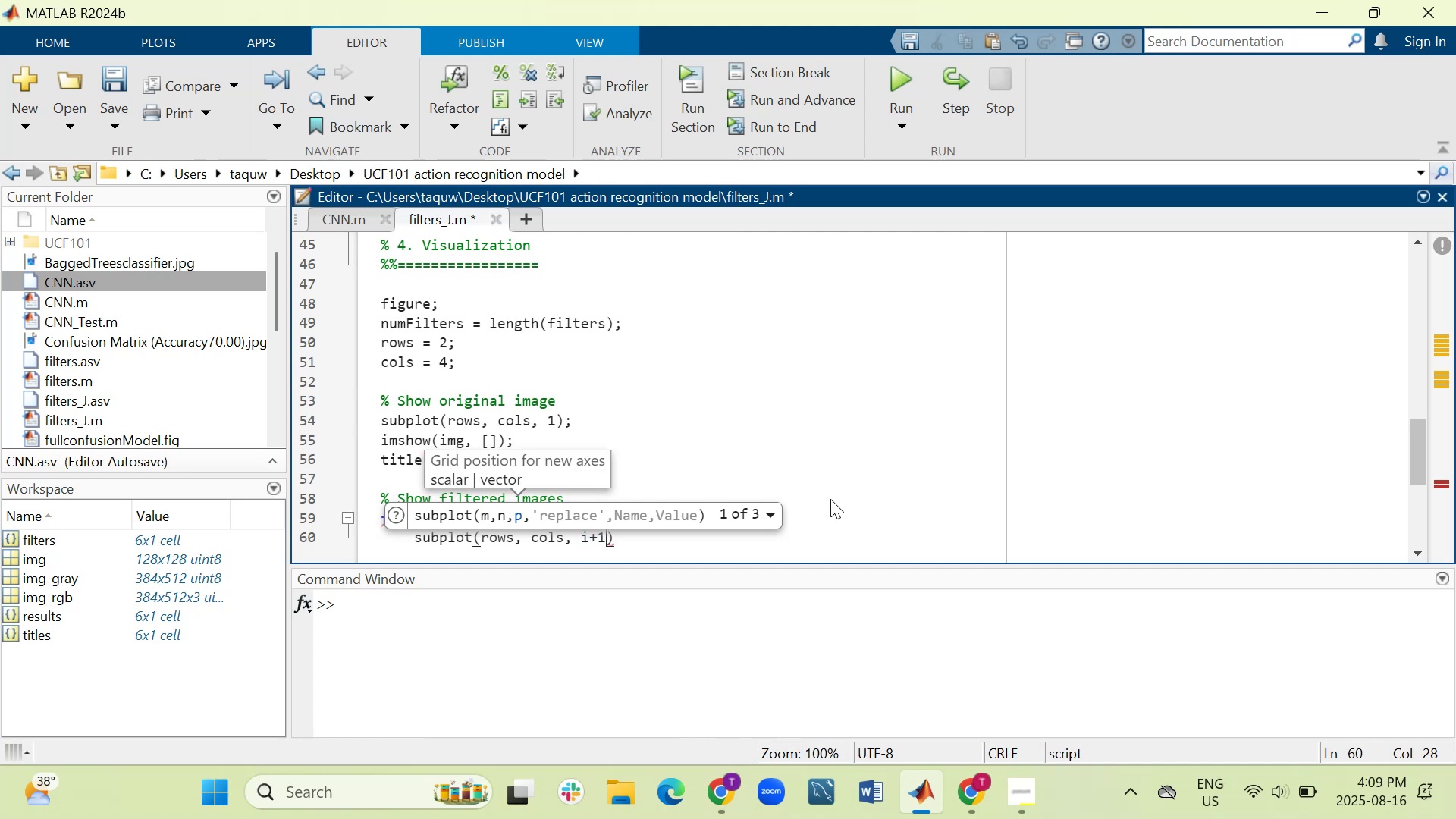 
key(ArrowRight)
 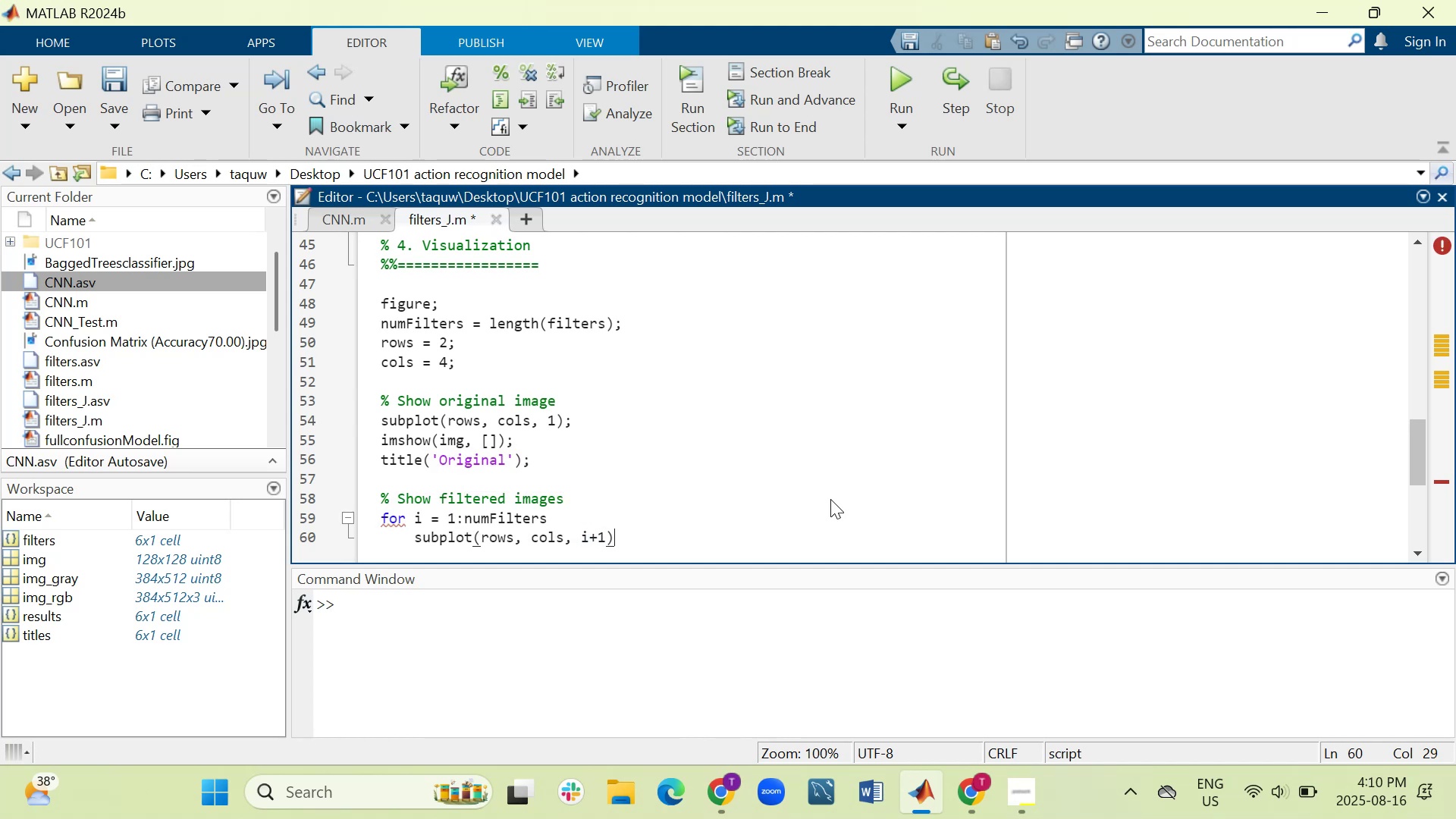 
key(Semicolon)
 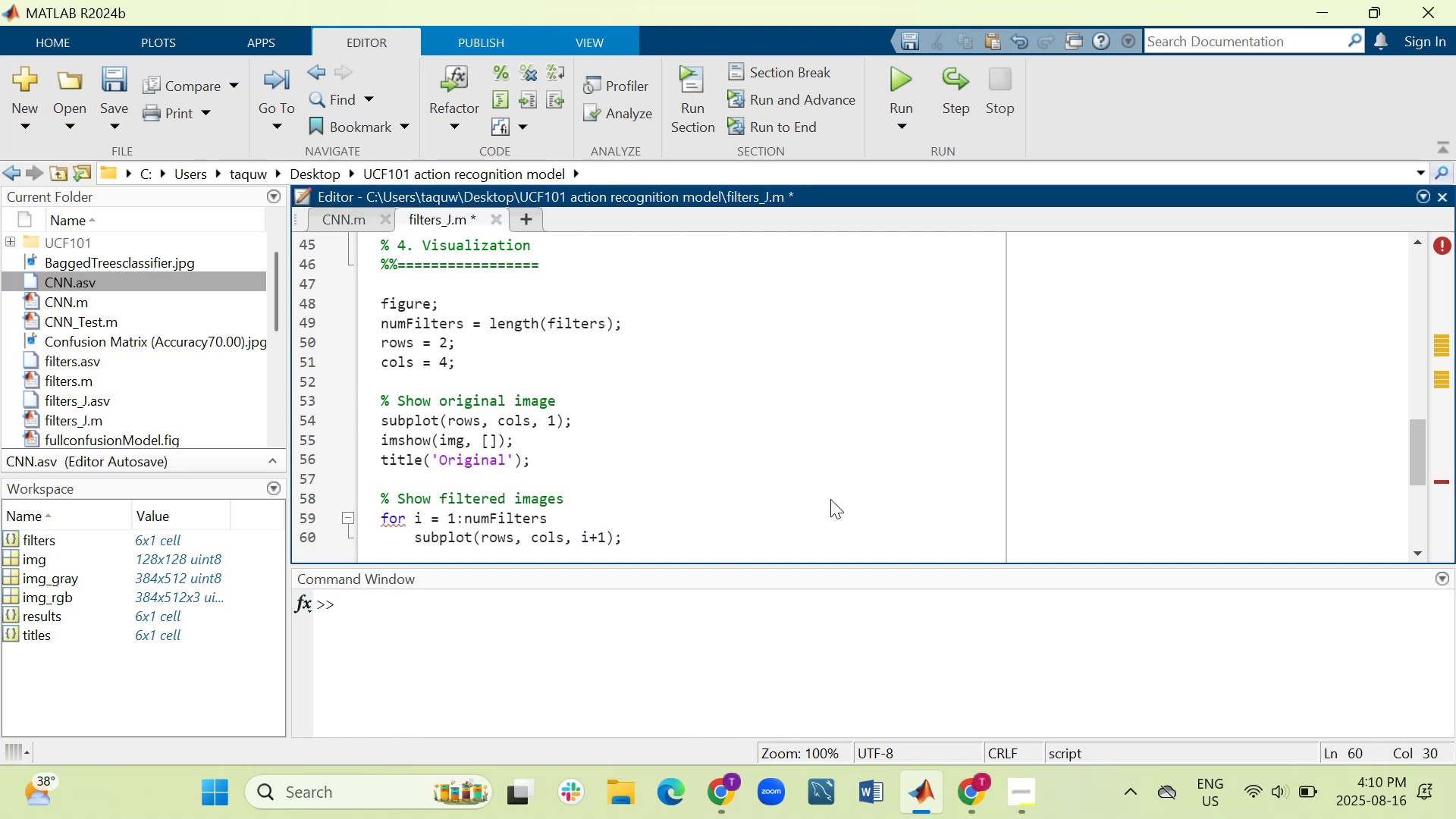 
key(Enter)
 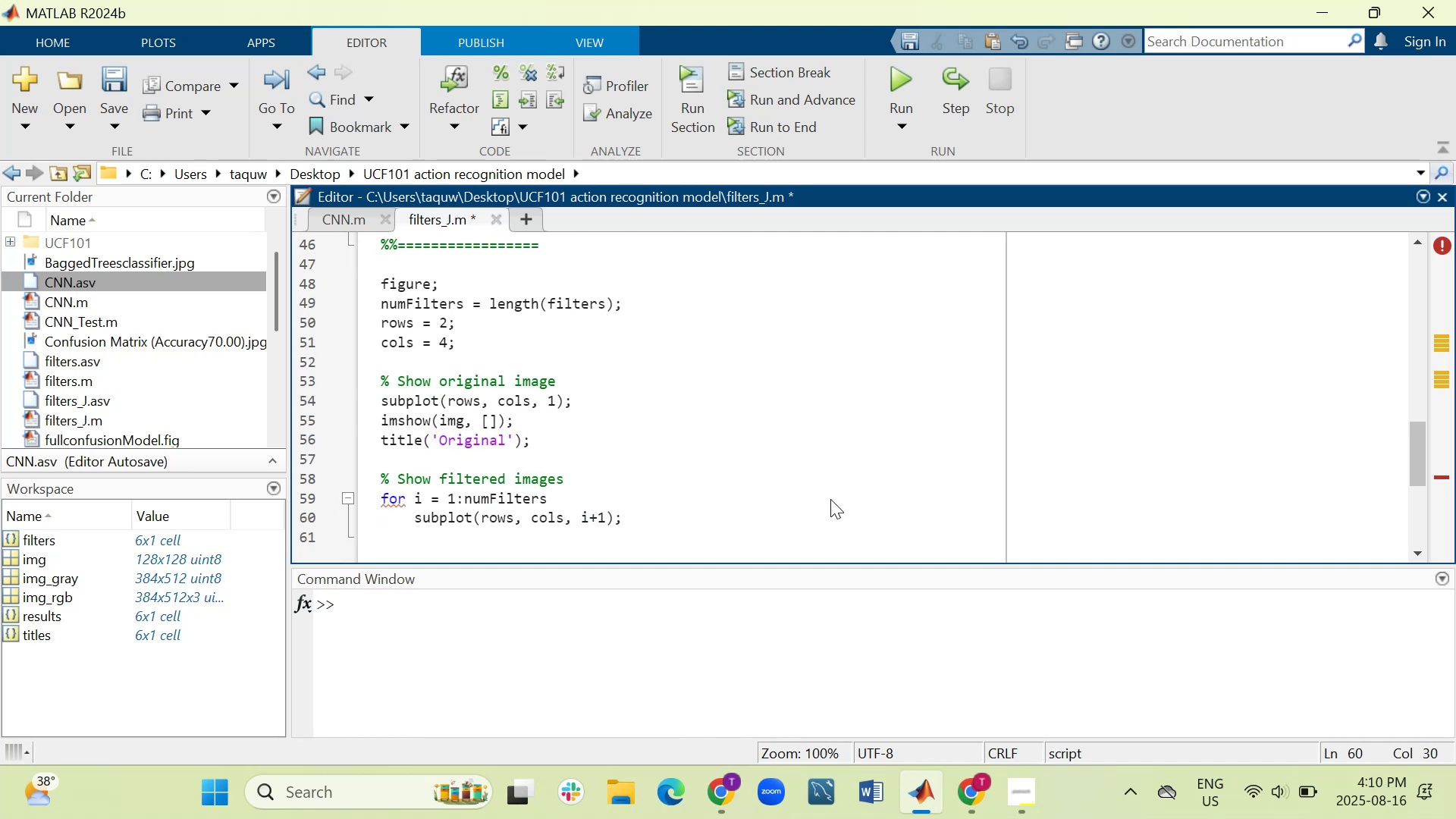 
type(imshow(results{)
 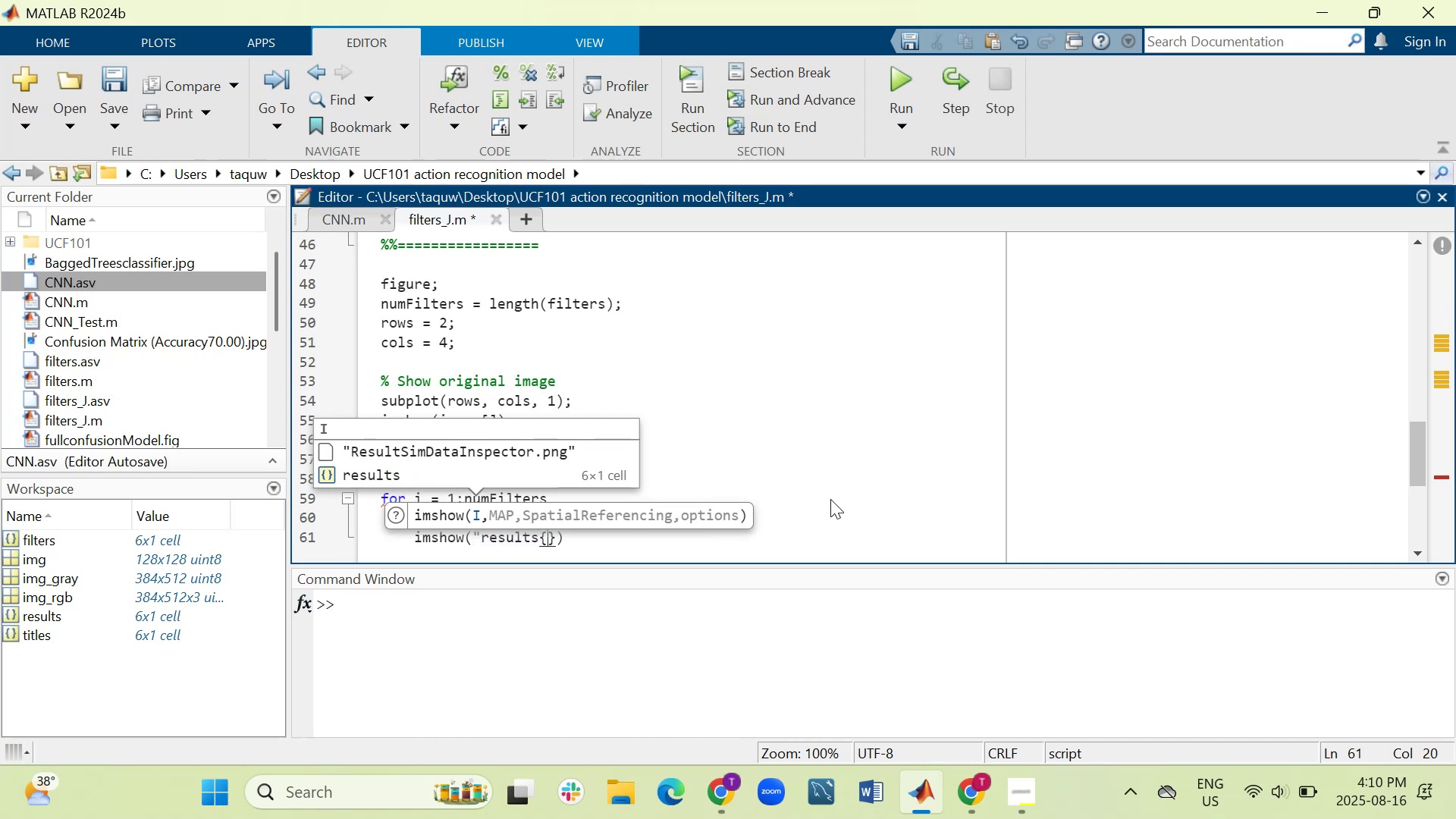 
key(I)
 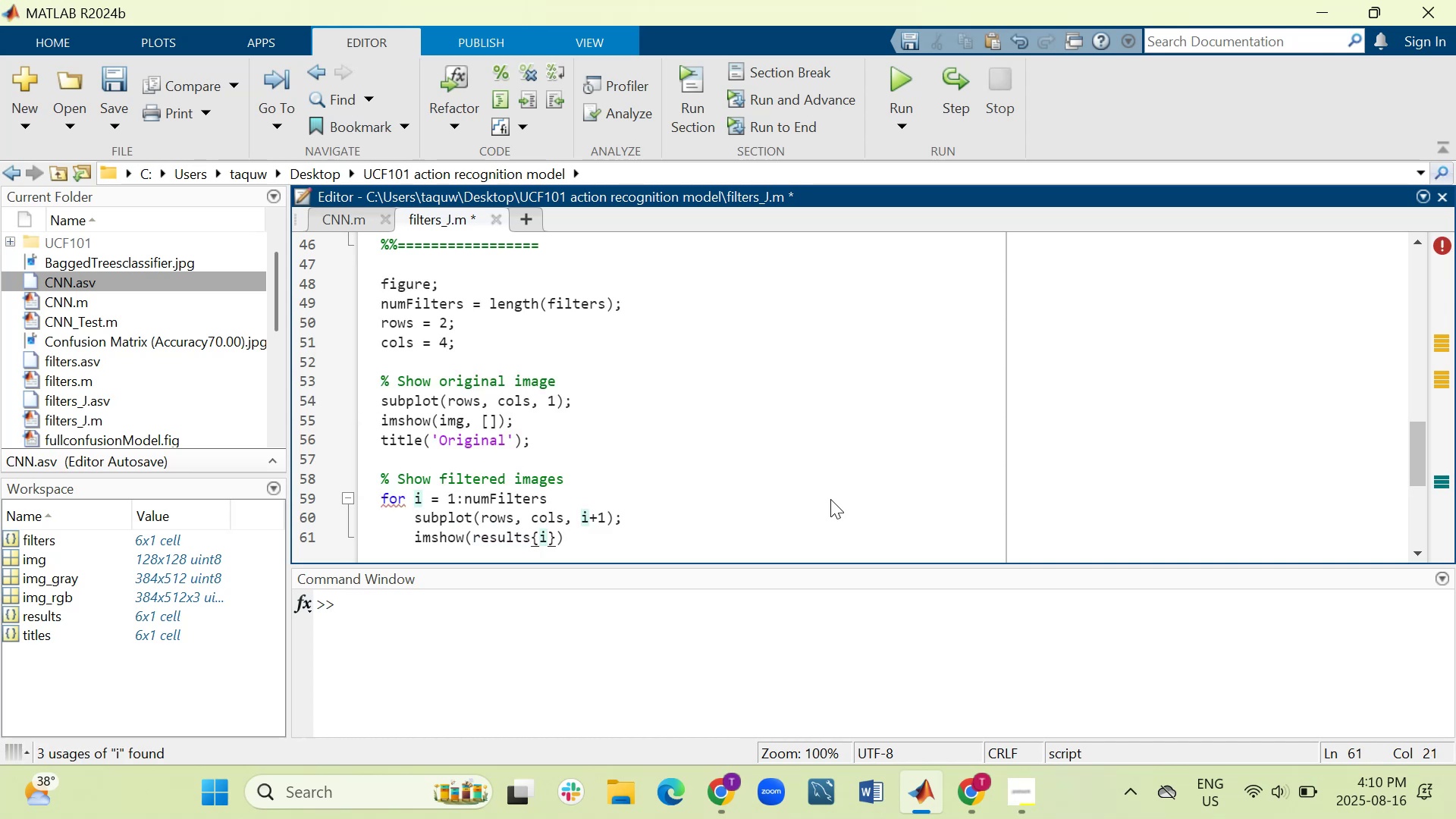 
key(ArrowRight)
 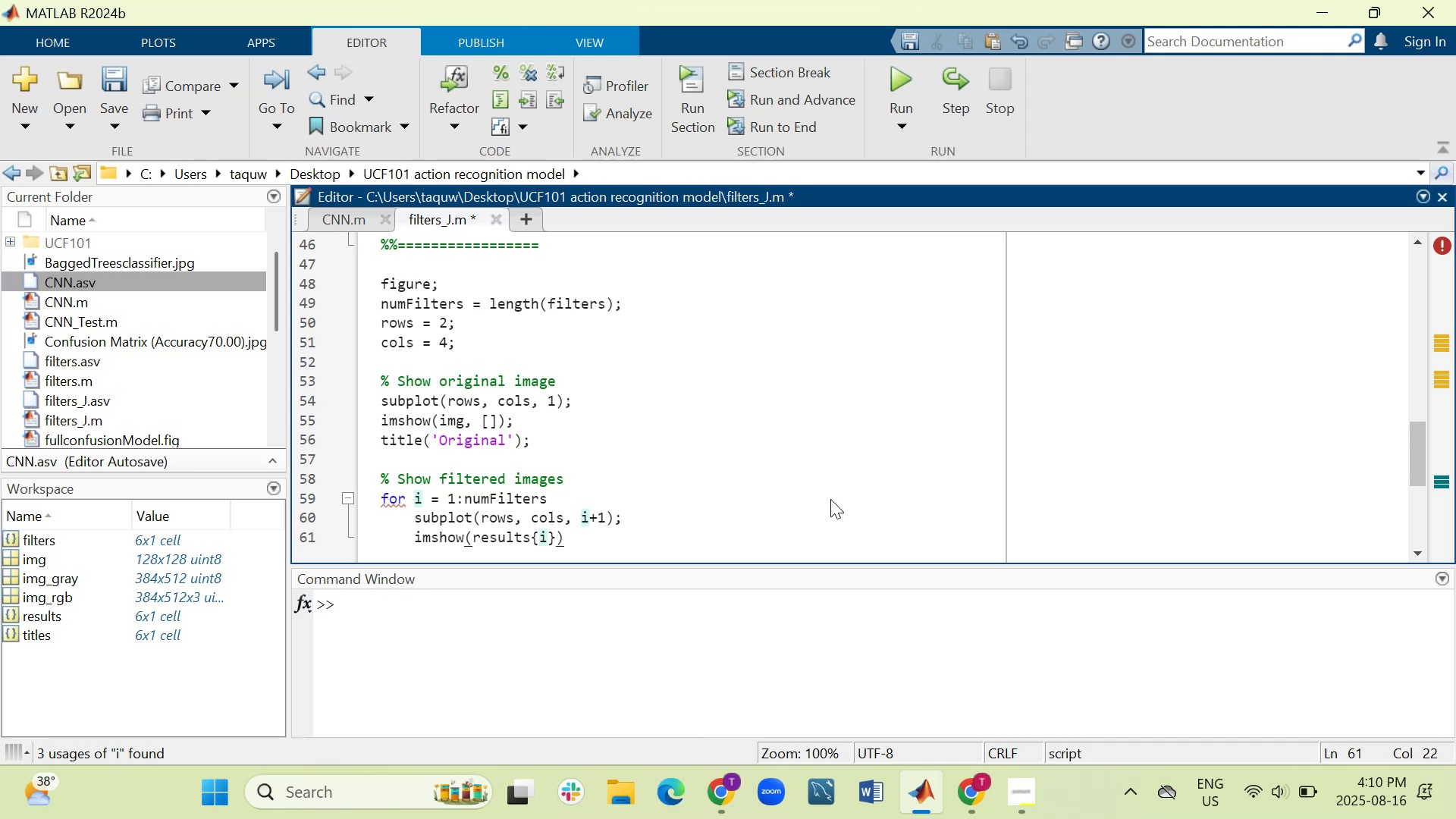 
key(Comma)
 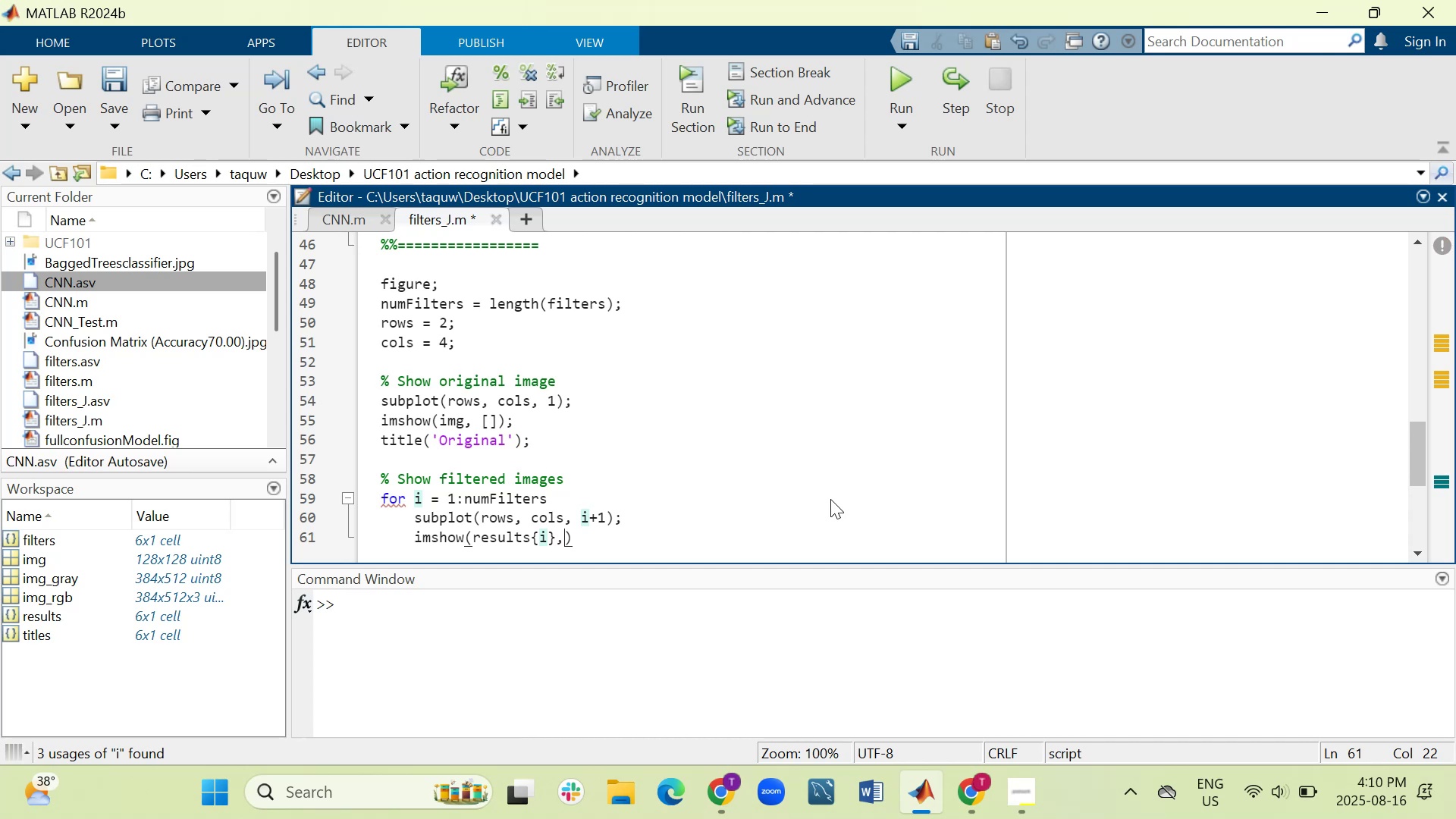 
key(Space)
 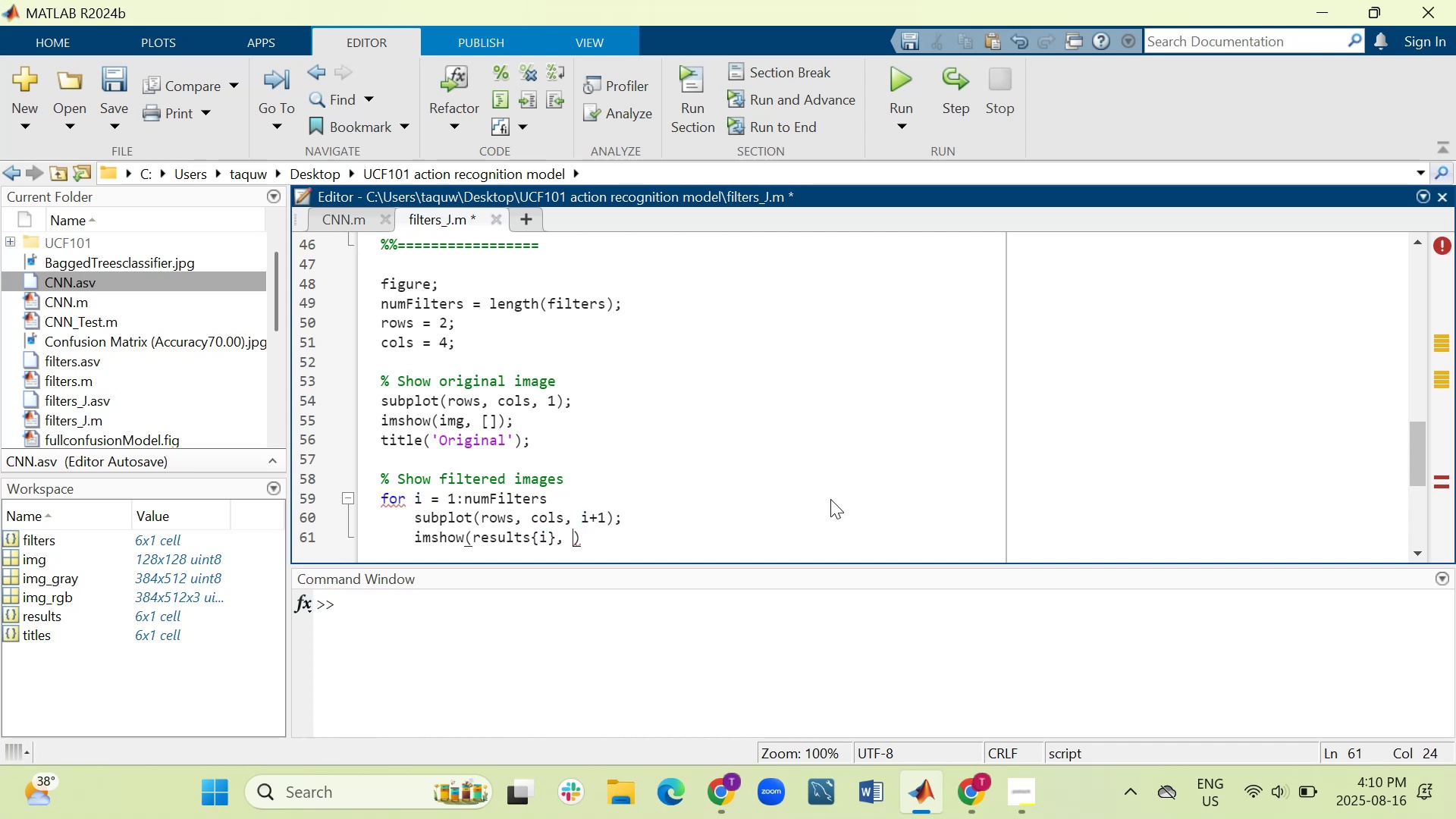 
hold_key(key=ShiftLeft, duration=0.45)
 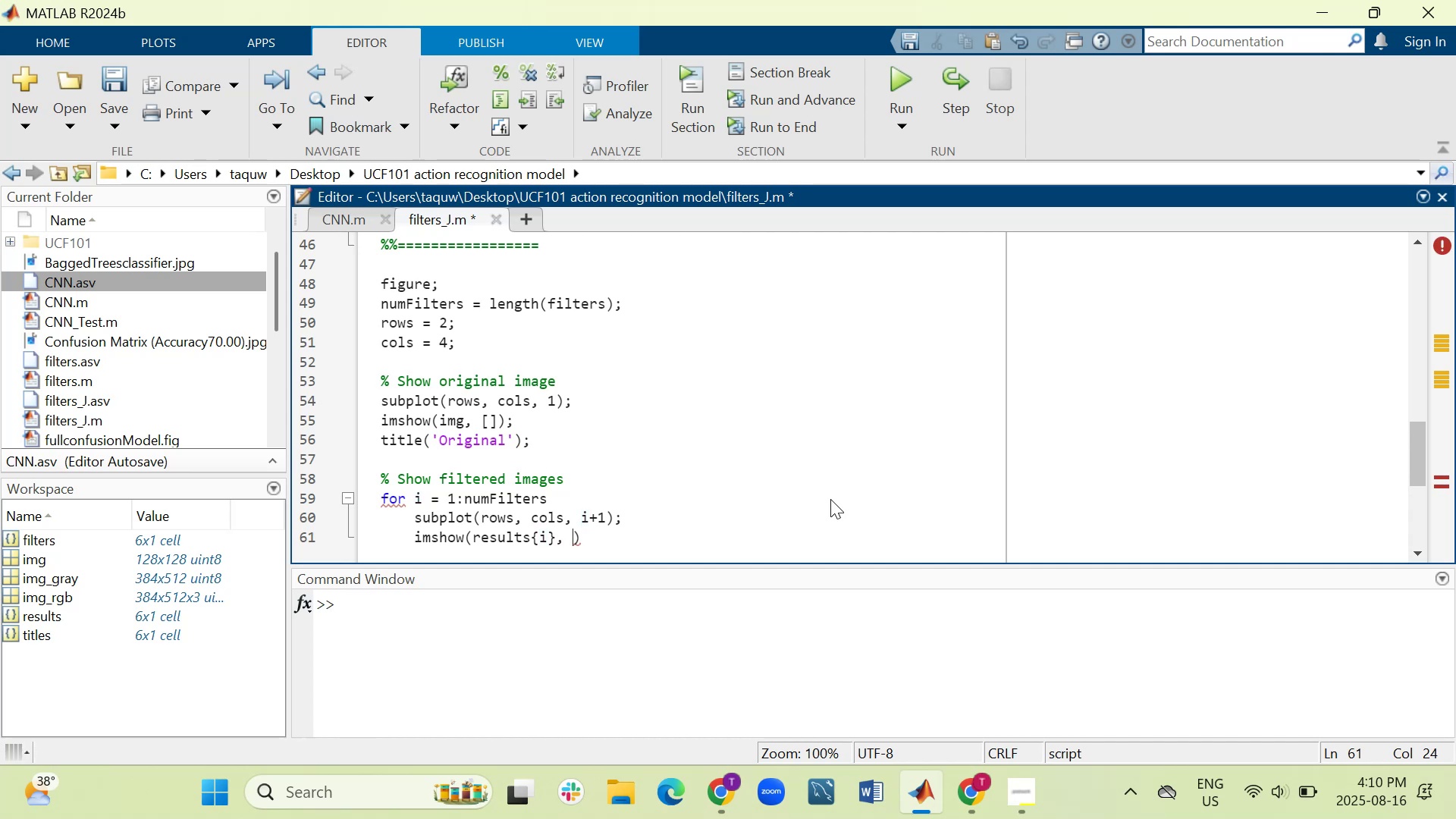 
hold_key(key=ShiftLeft, duration=0.64)
 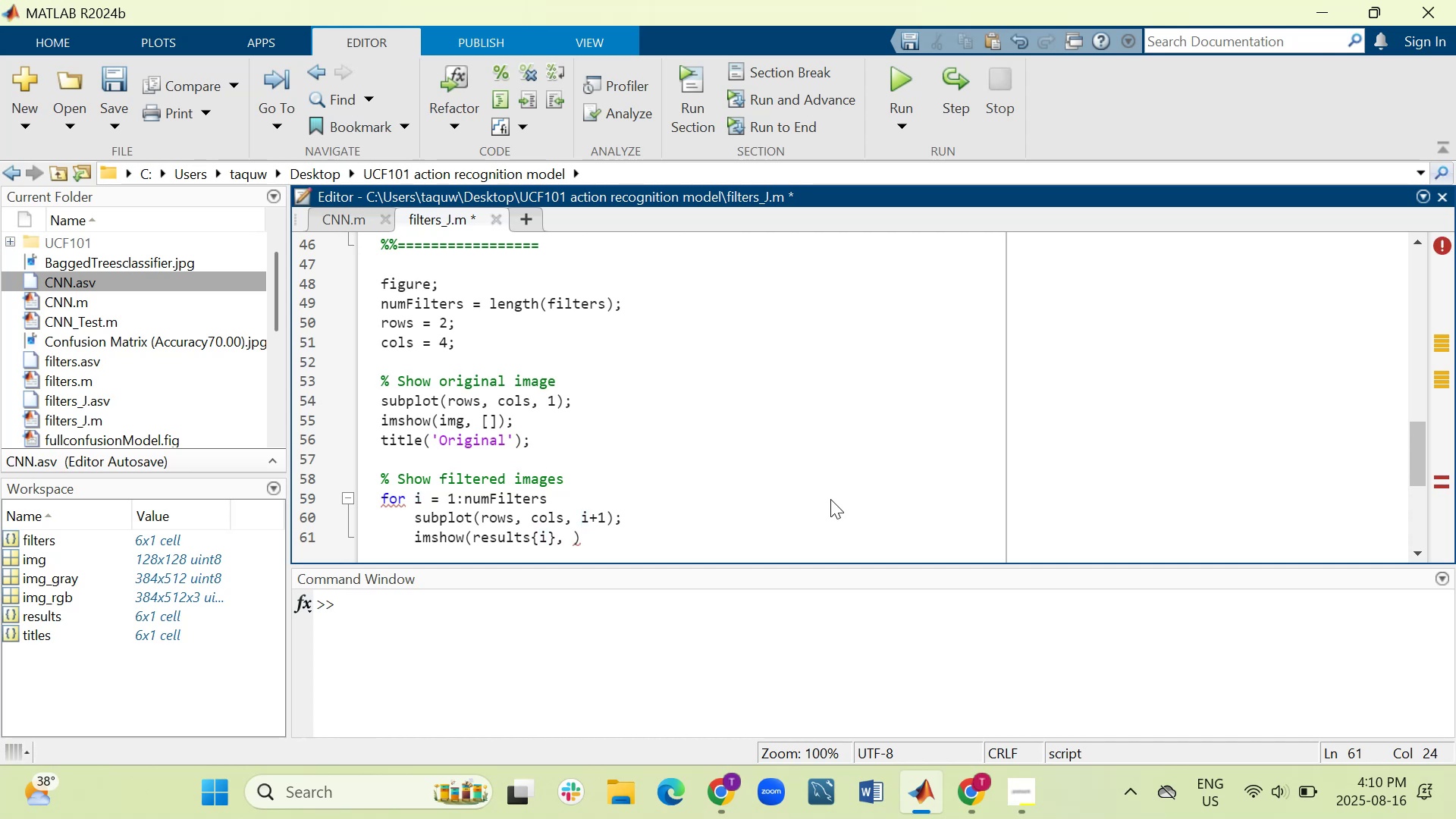 
key(BracketLeft)
 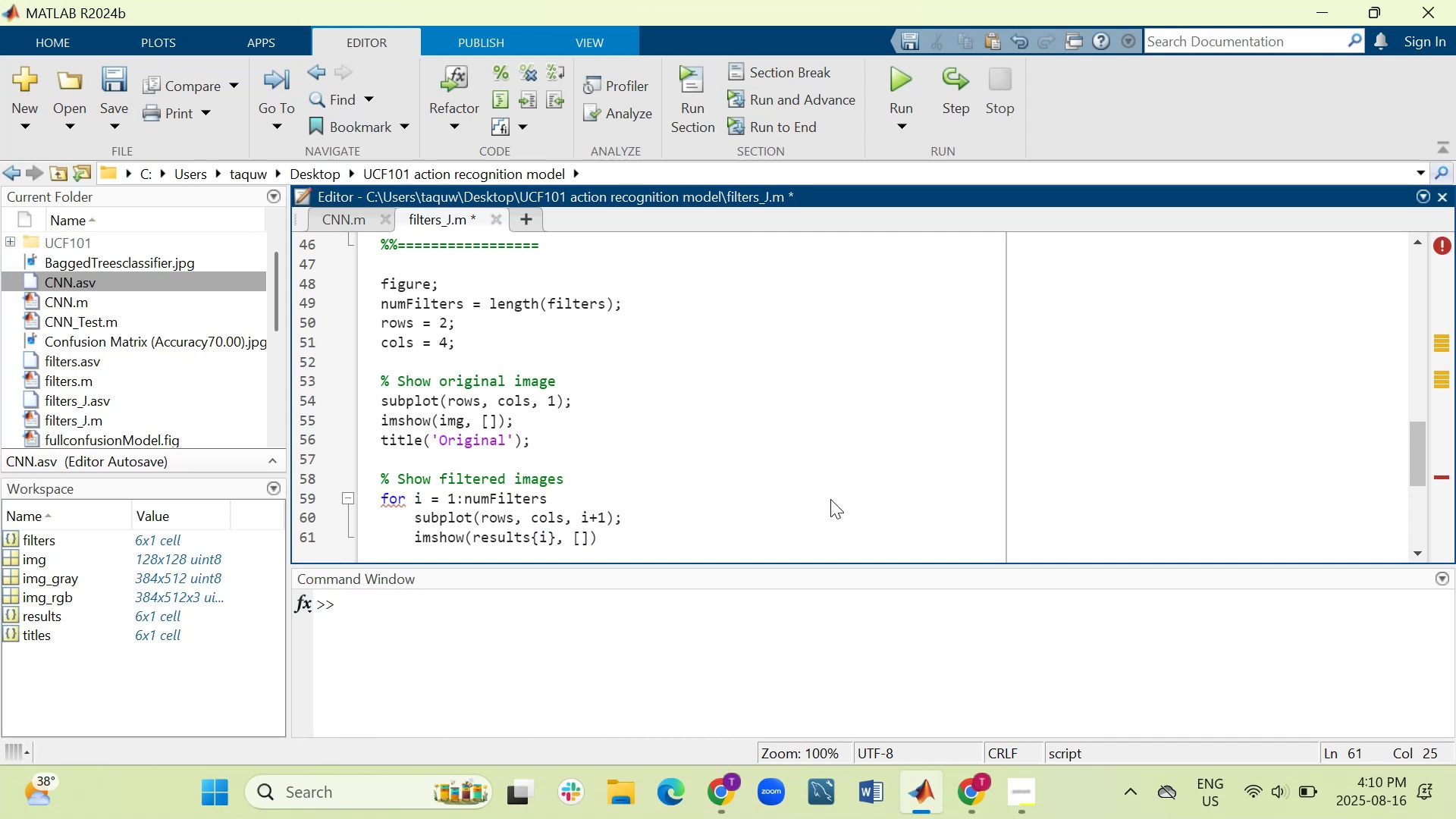 
key(ArrowRight)
 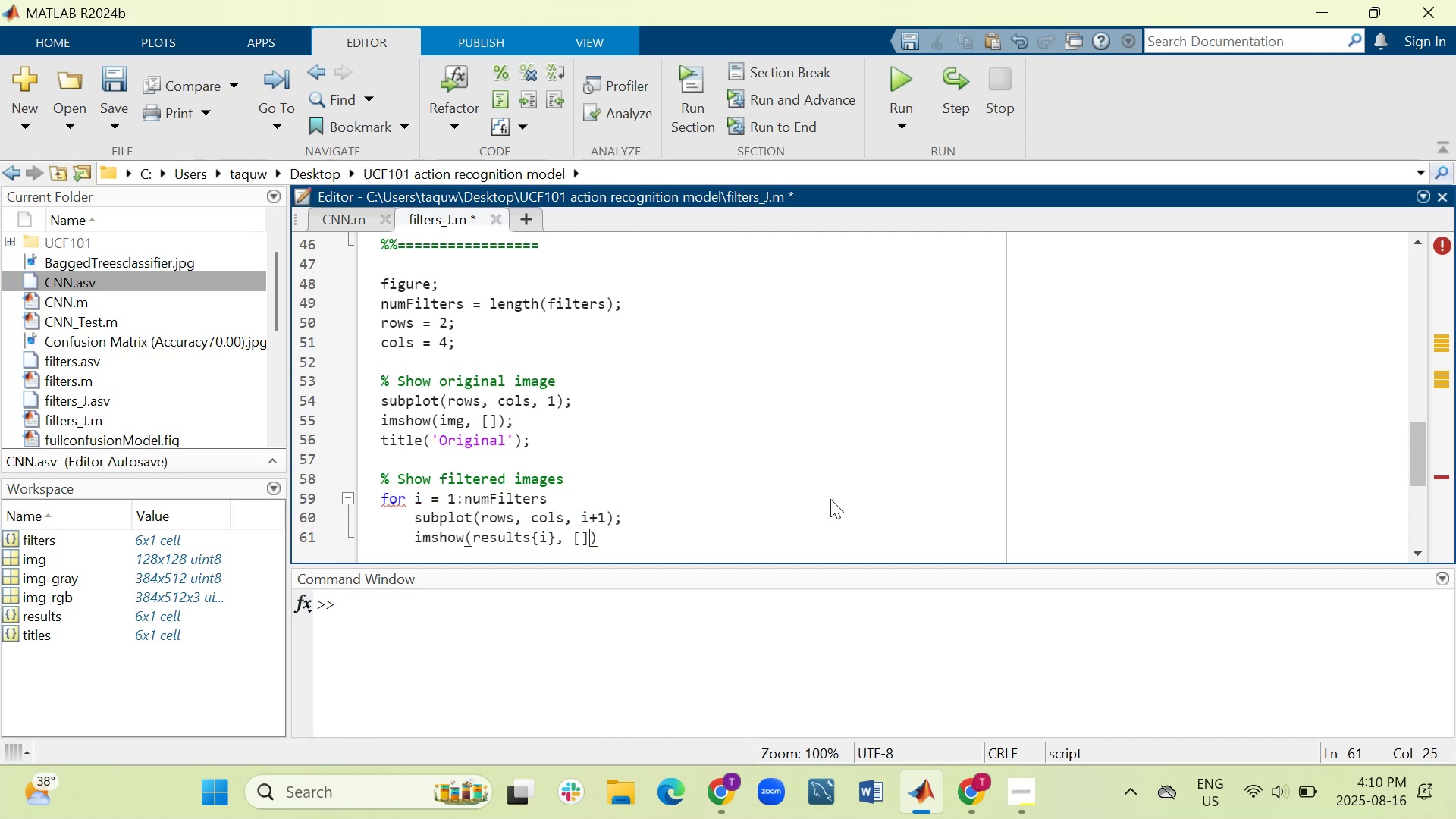 
key(ArrowRight)
 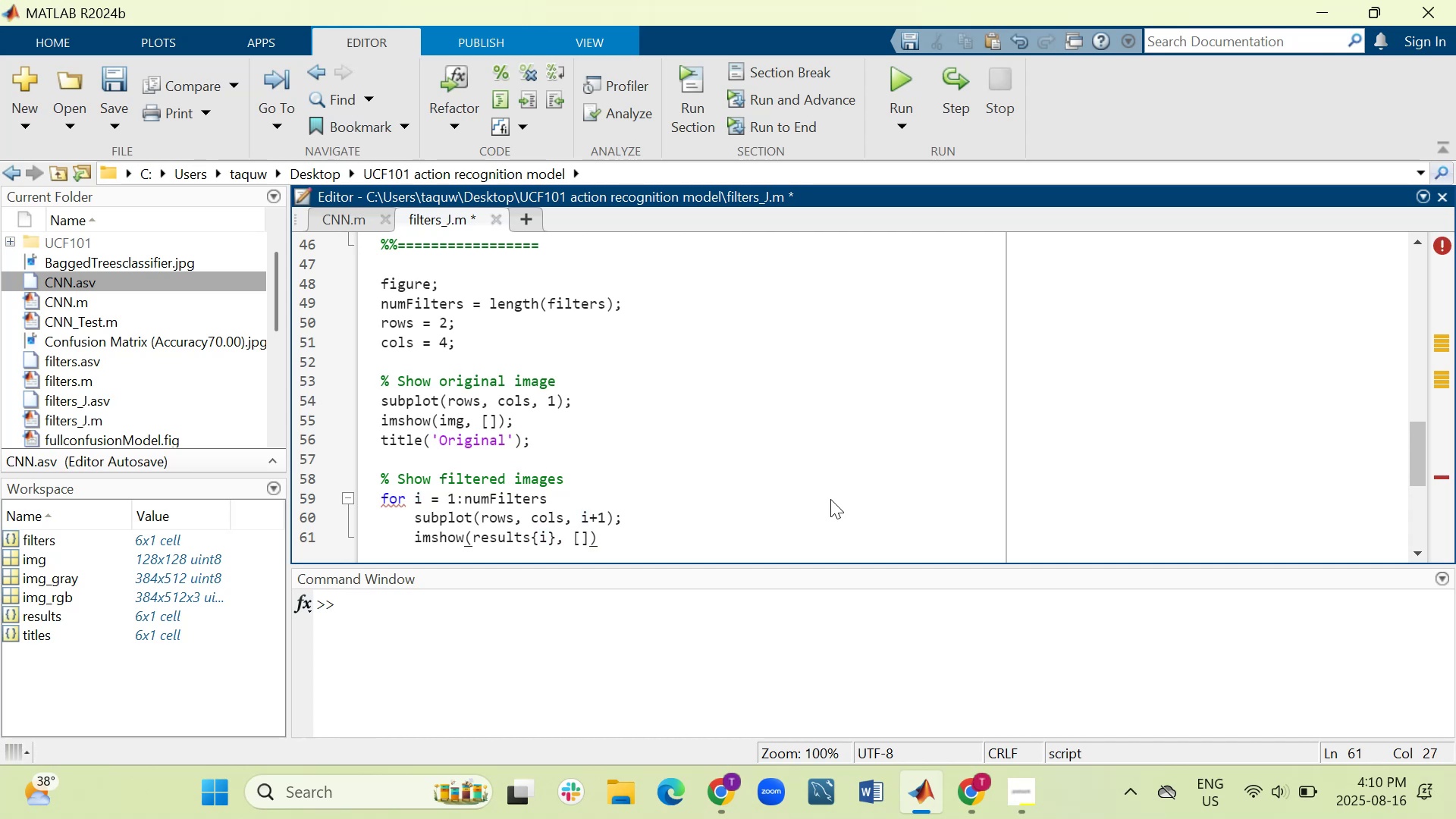 
key(Semicolon)
 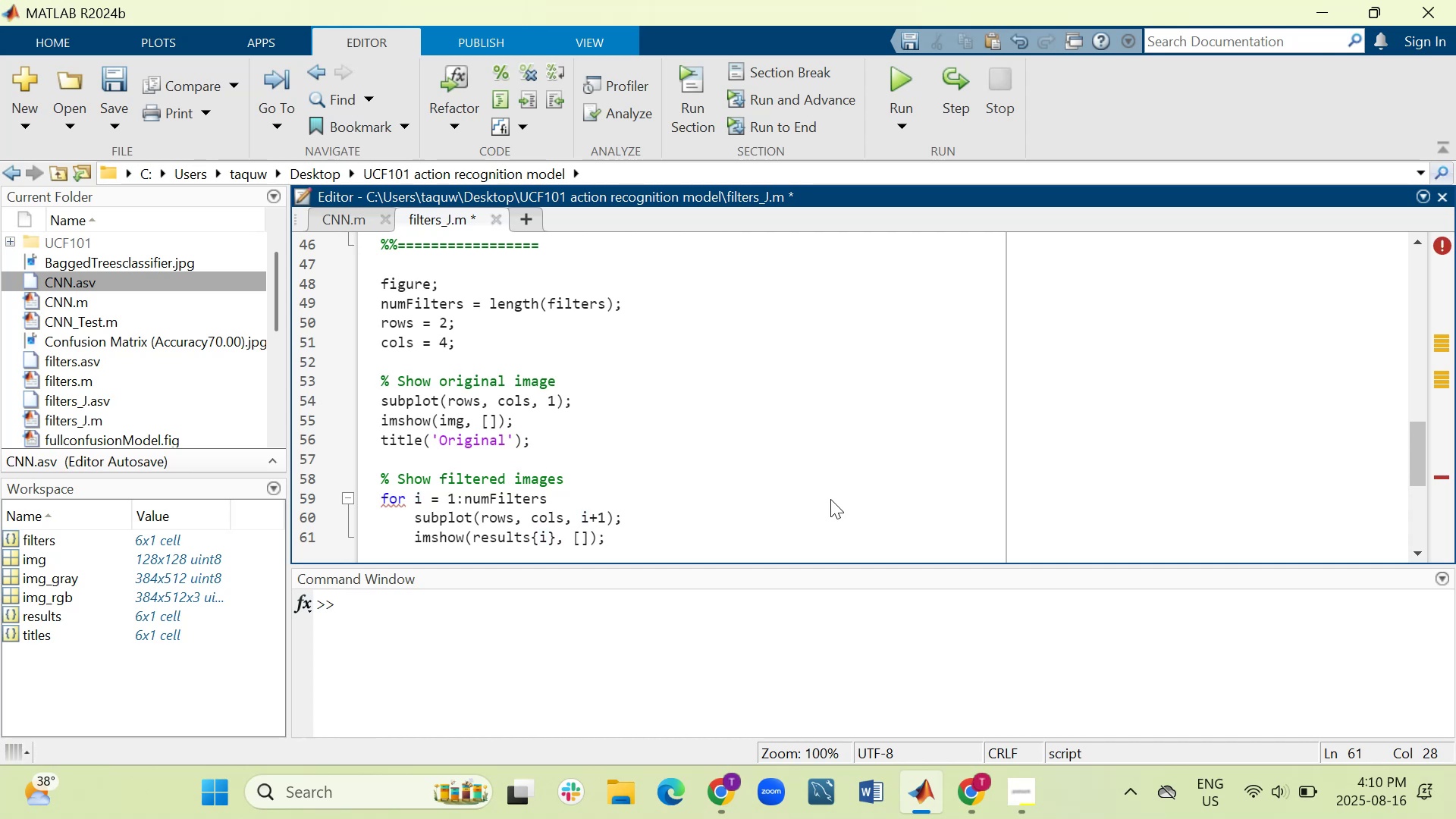 
key(Enter)
 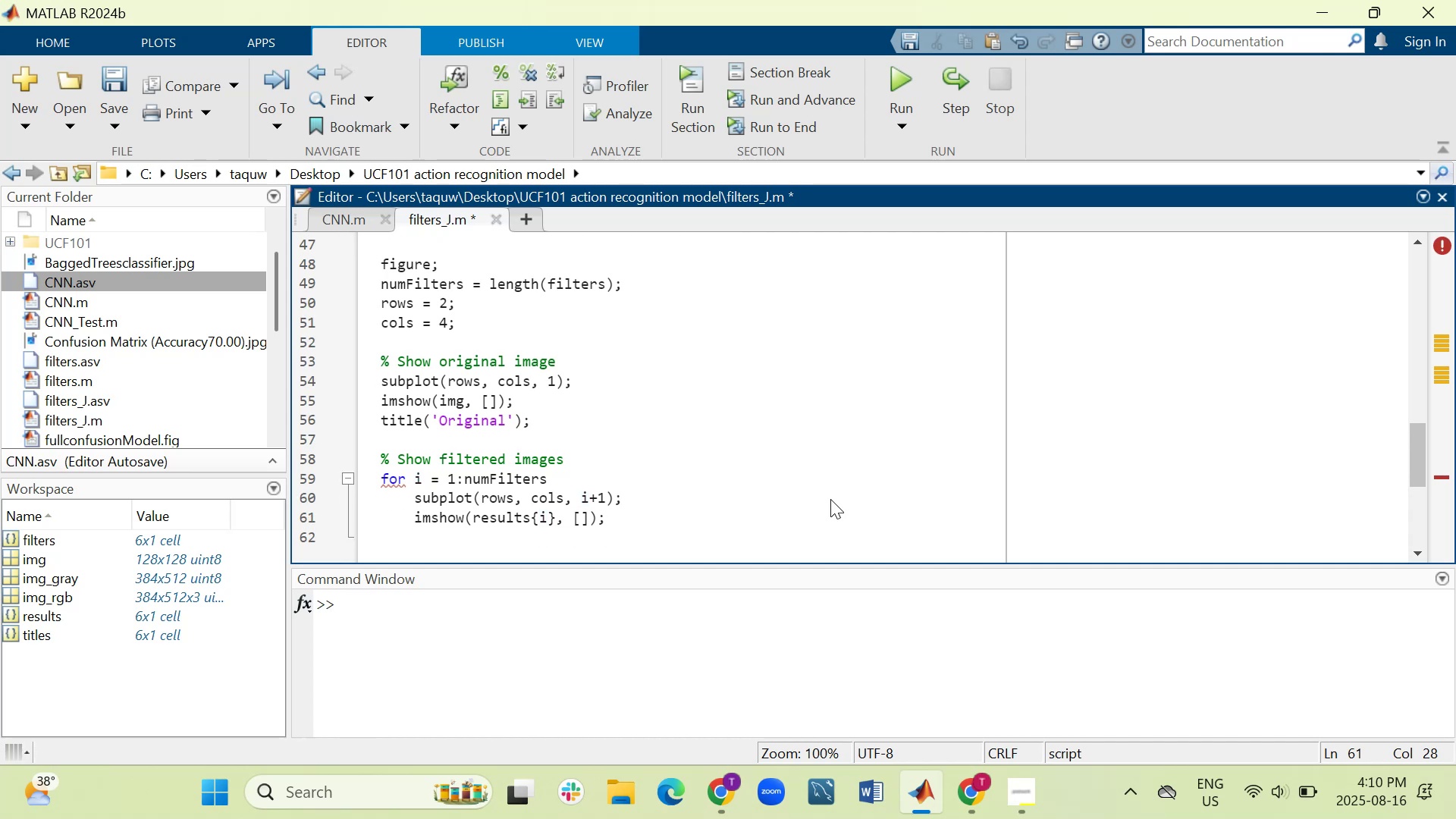 
type(title(titles{i)
 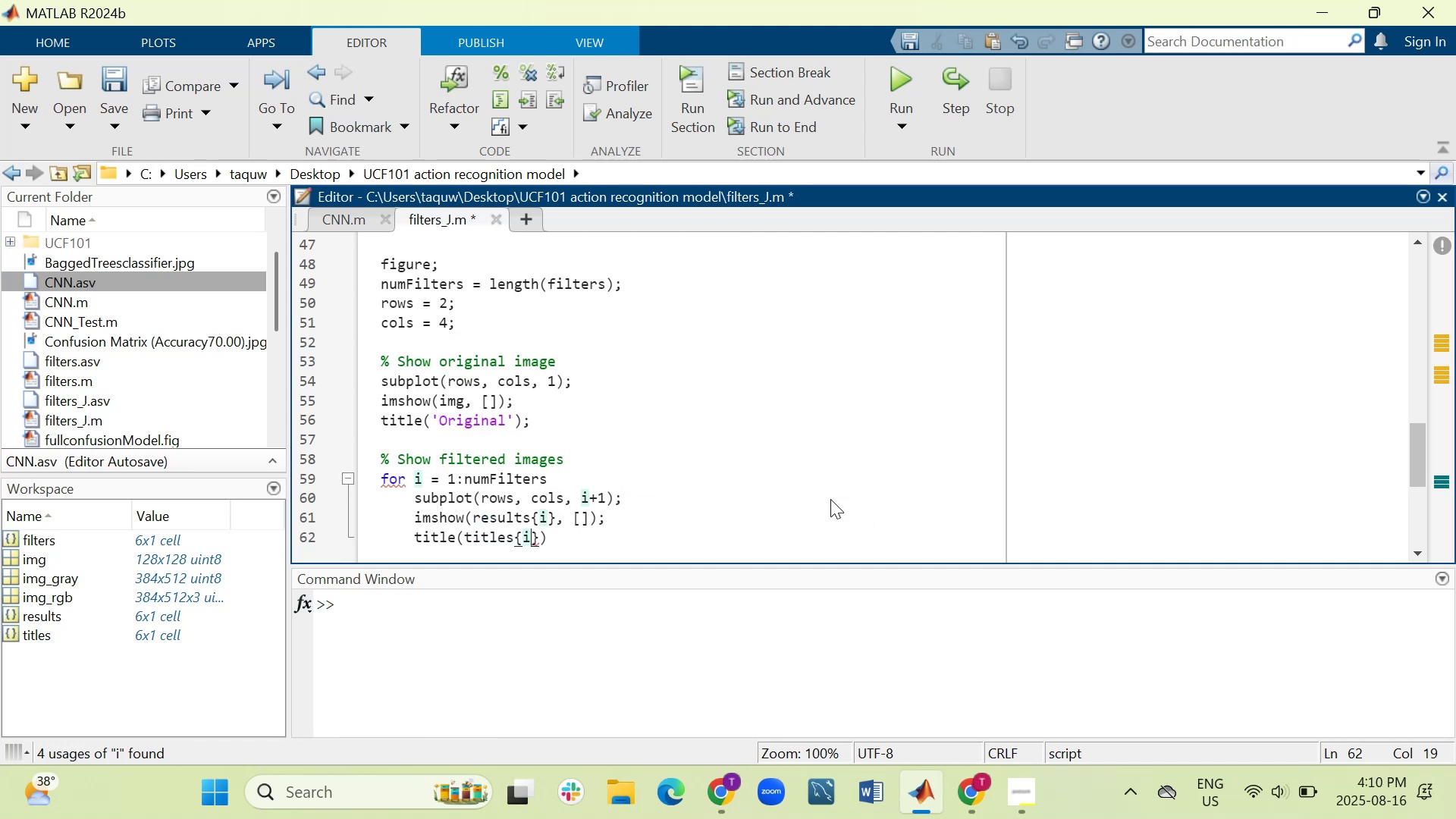 
key(ArrowRight)
 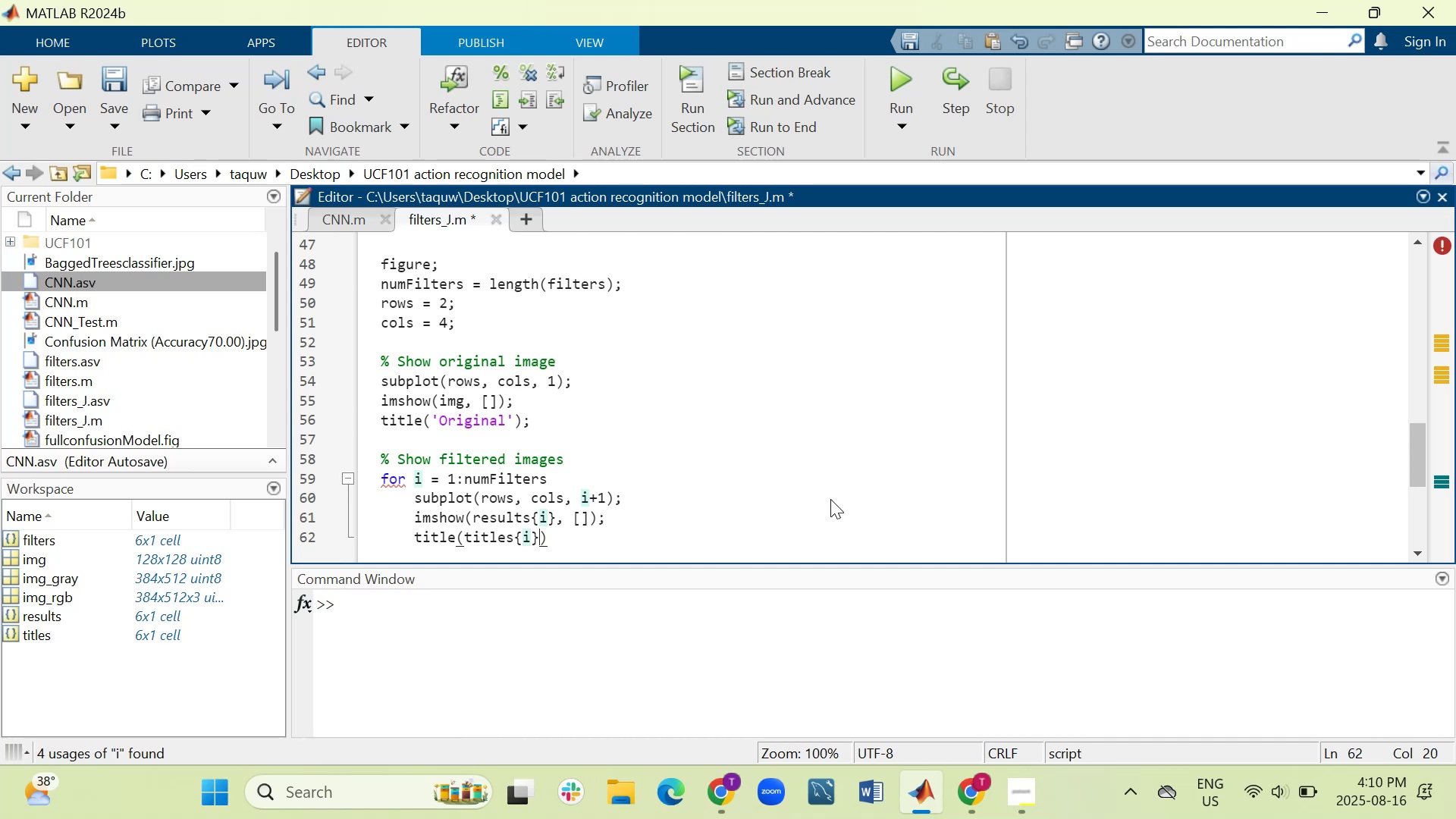 
key(ArrowRight)
 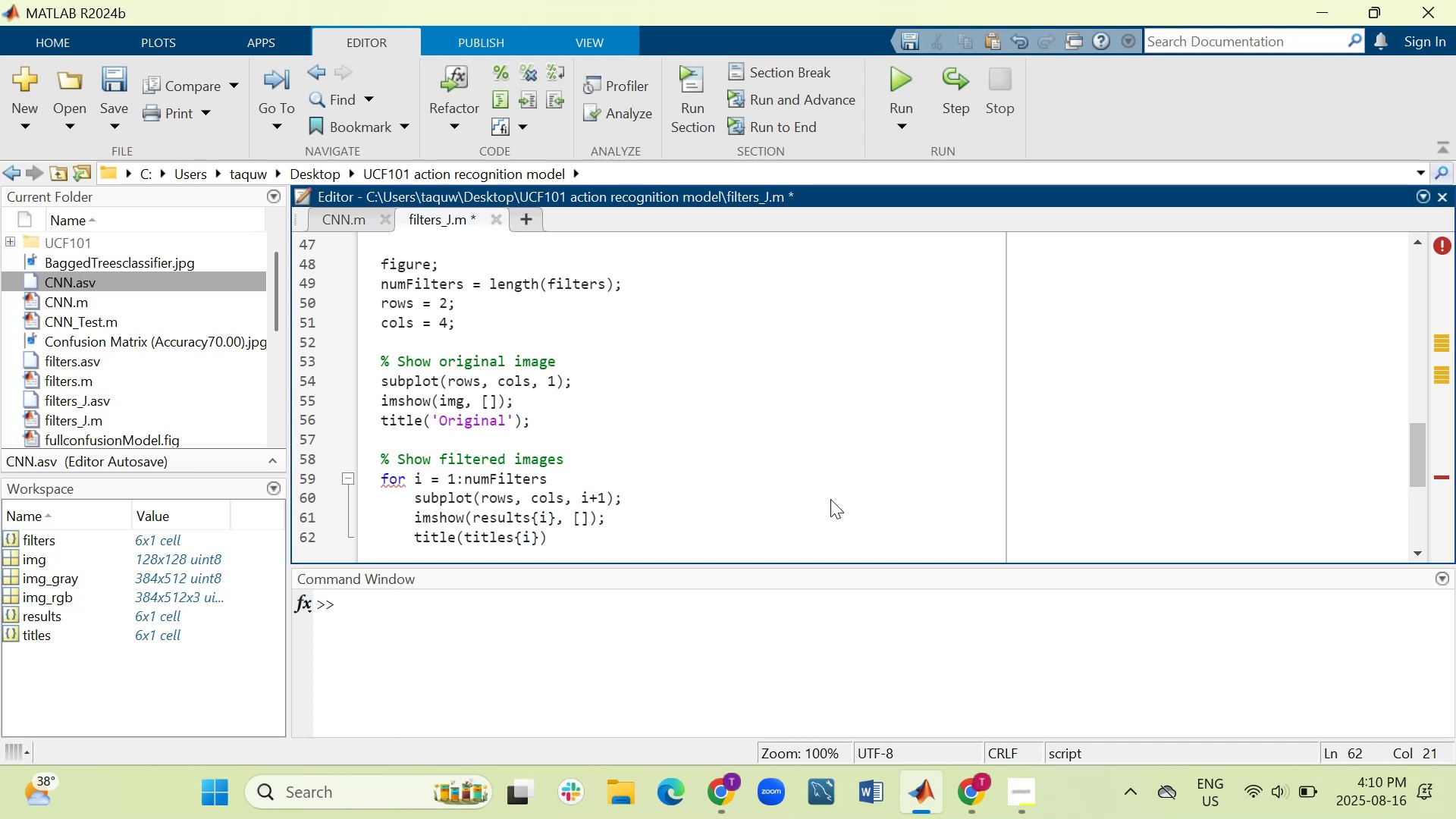 
key(Semicolon)
 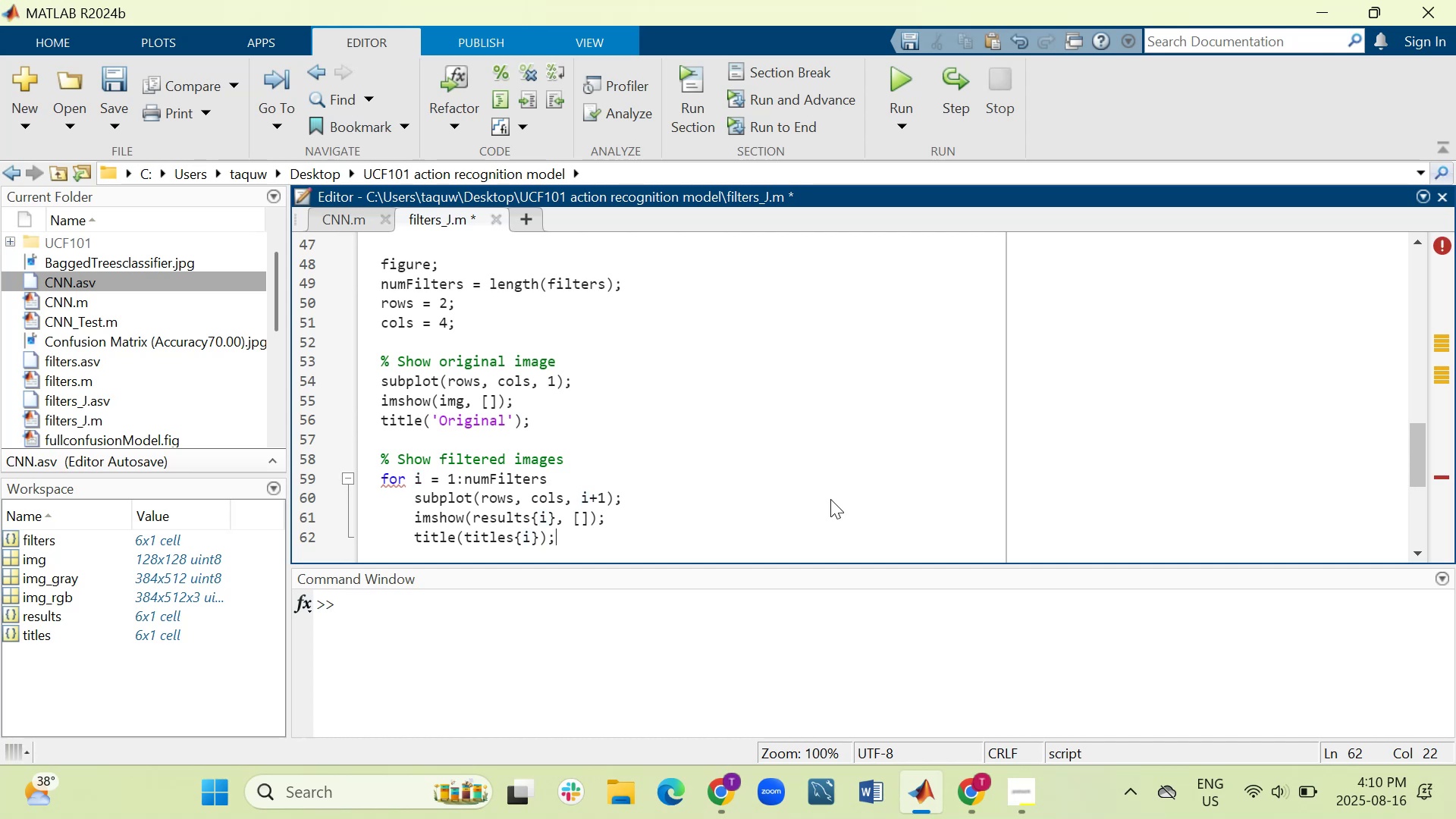 
key(Enter)
 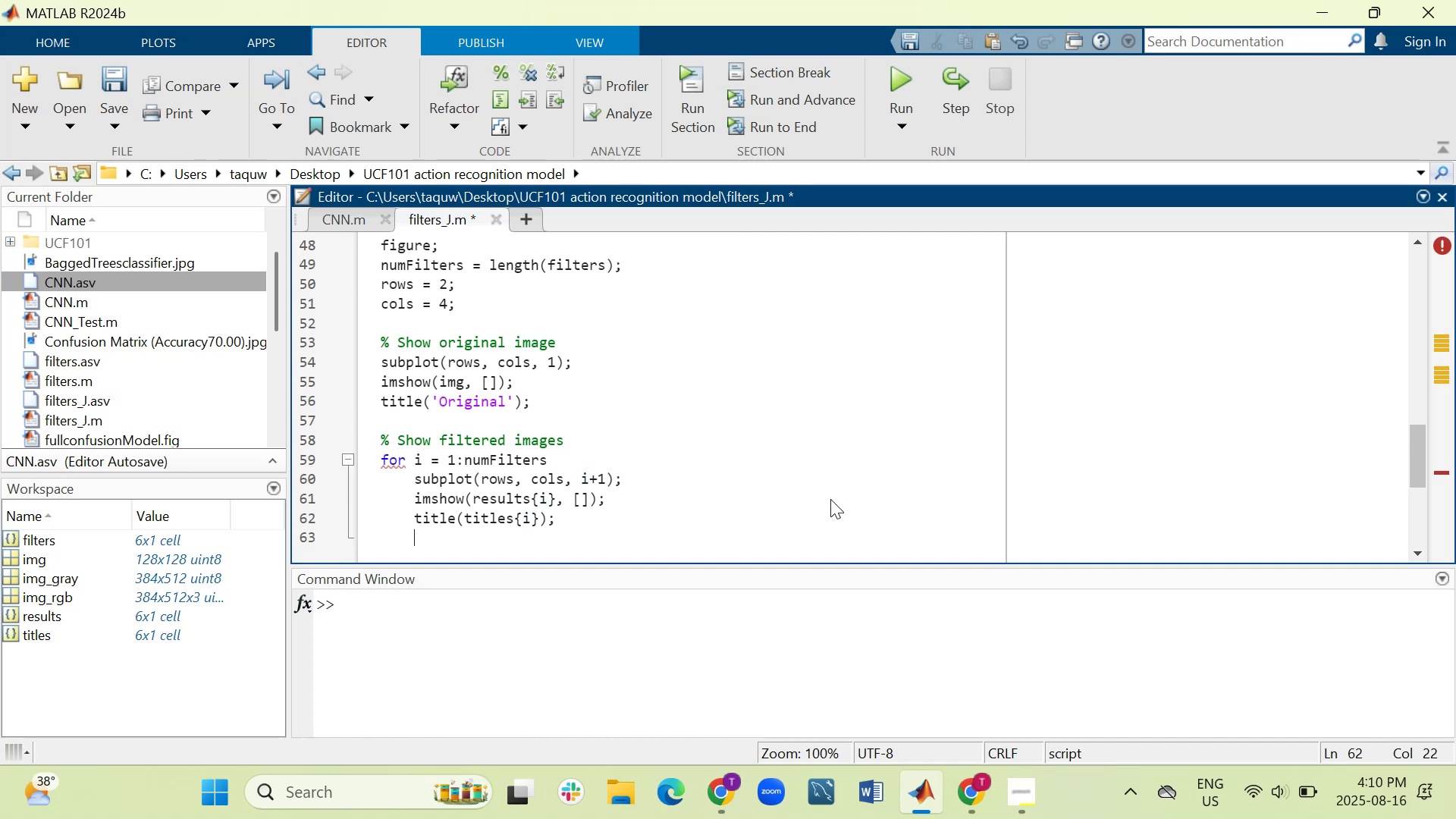 
key(Backspace)
key(Backspace)
key(Backspace)
key(Backspace)
type(end)
 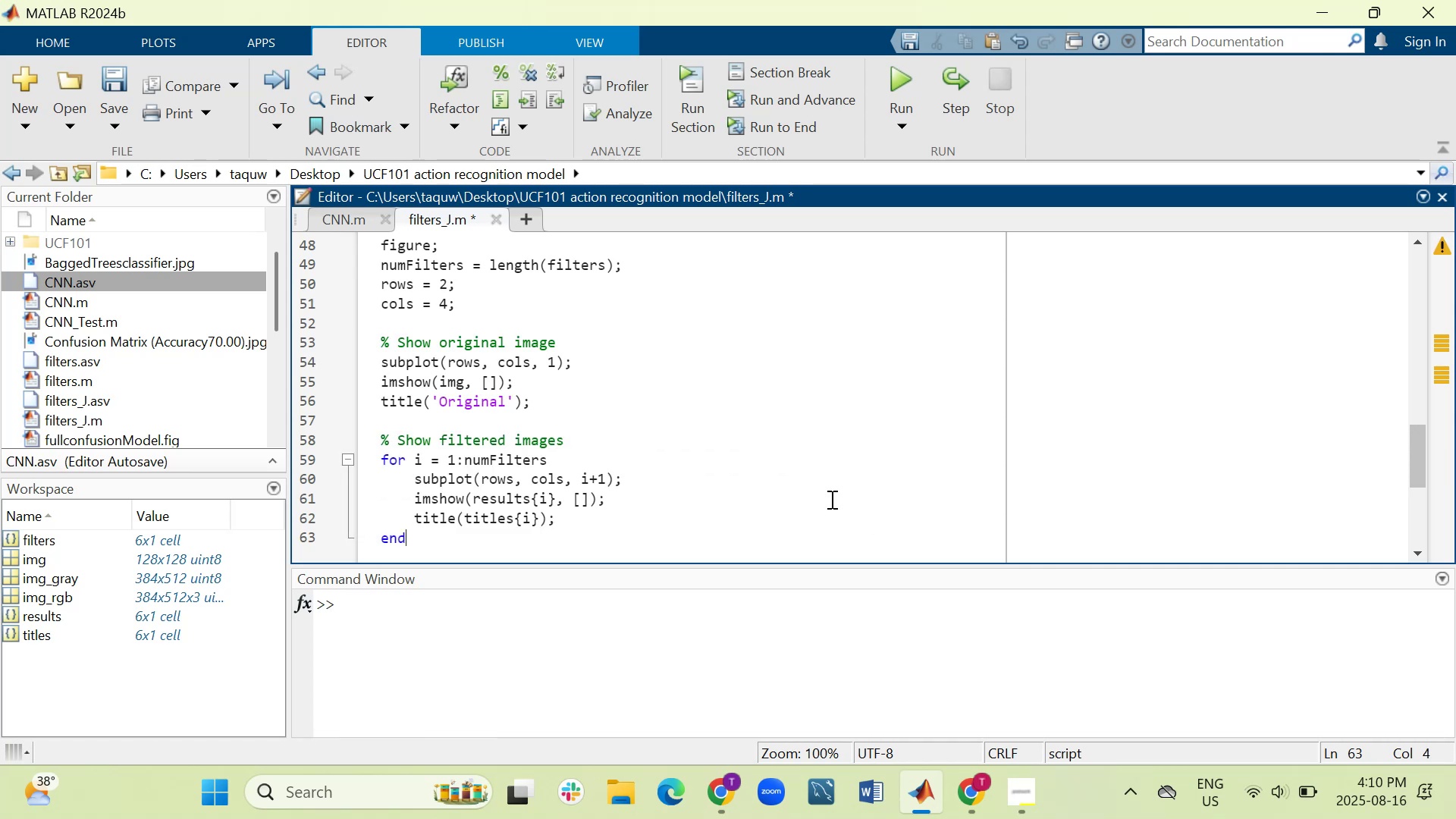 
key(Enter)
 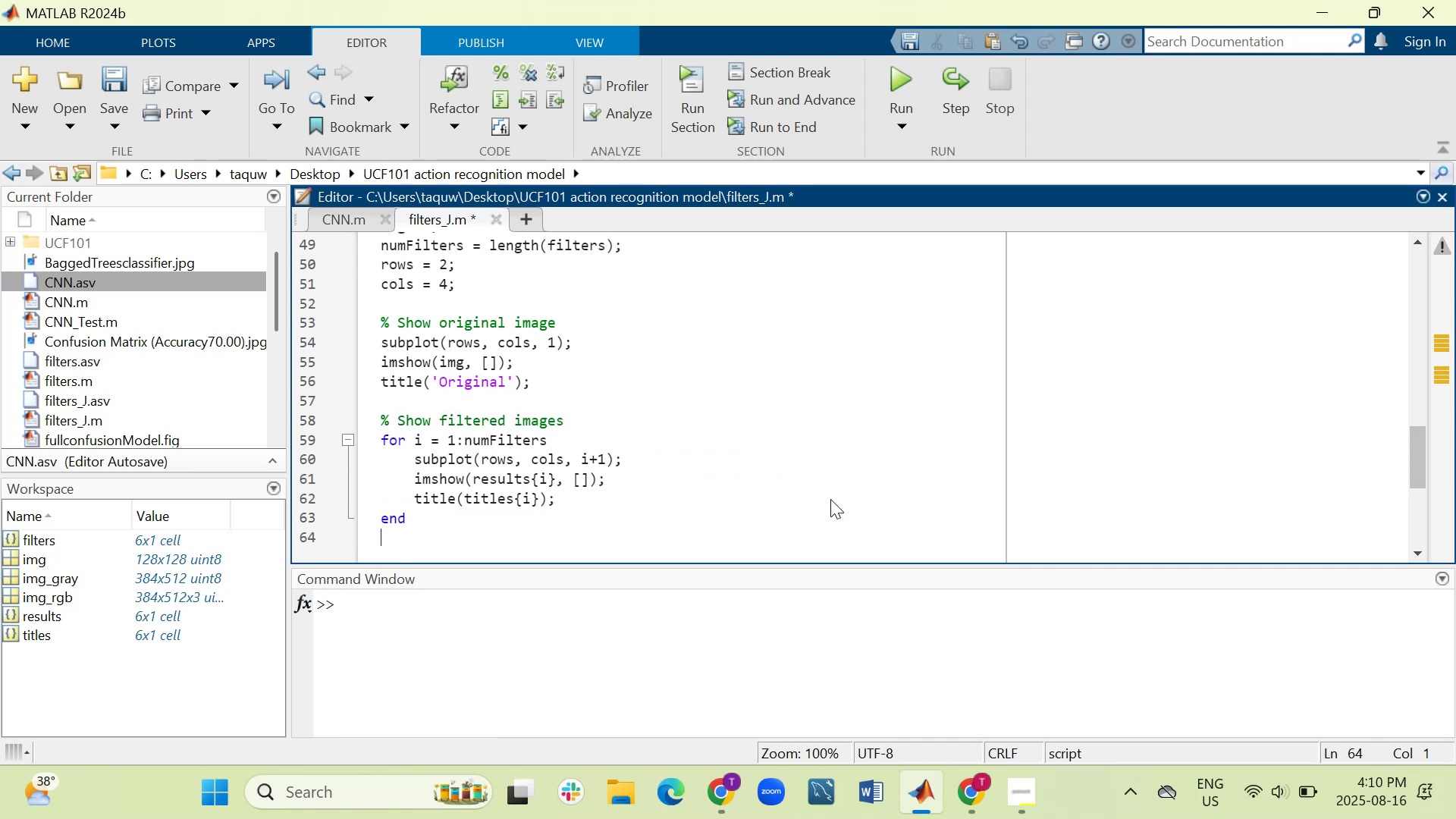 
key(Enter)
 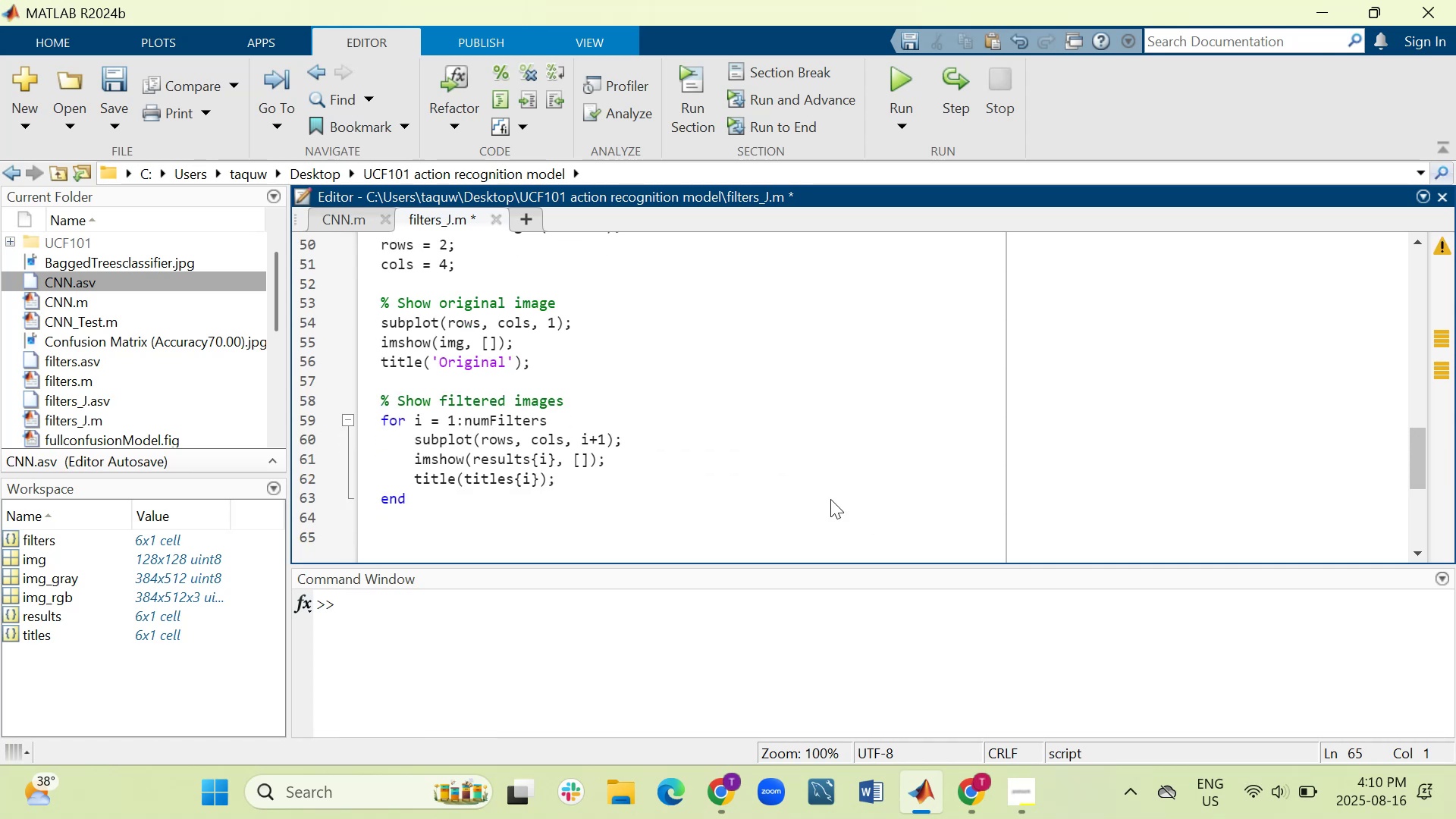 
type(% Turn off any extra w)
key(Backspace)
type(subplot if needed)
 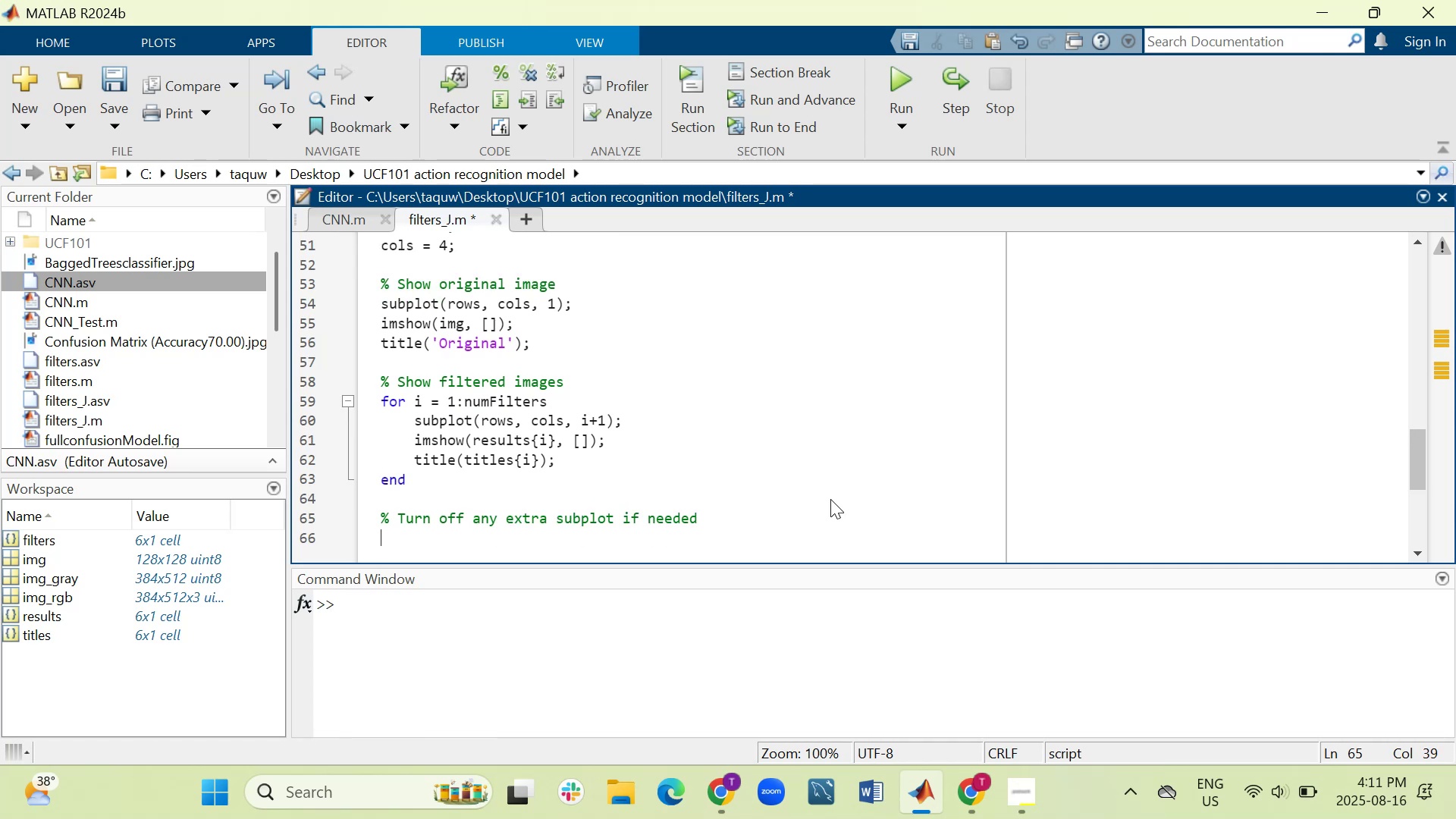 
 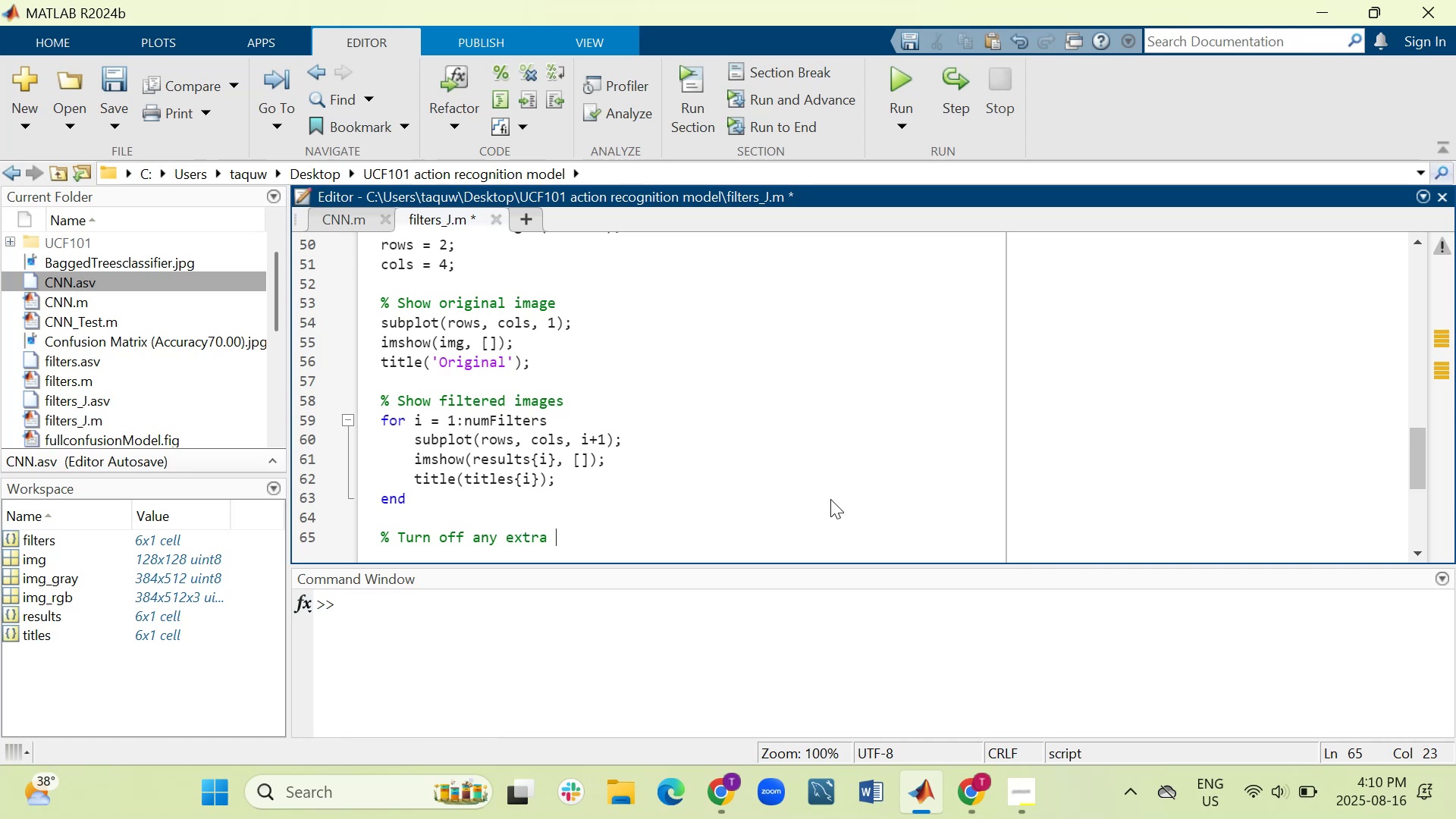 
key(Enter)
 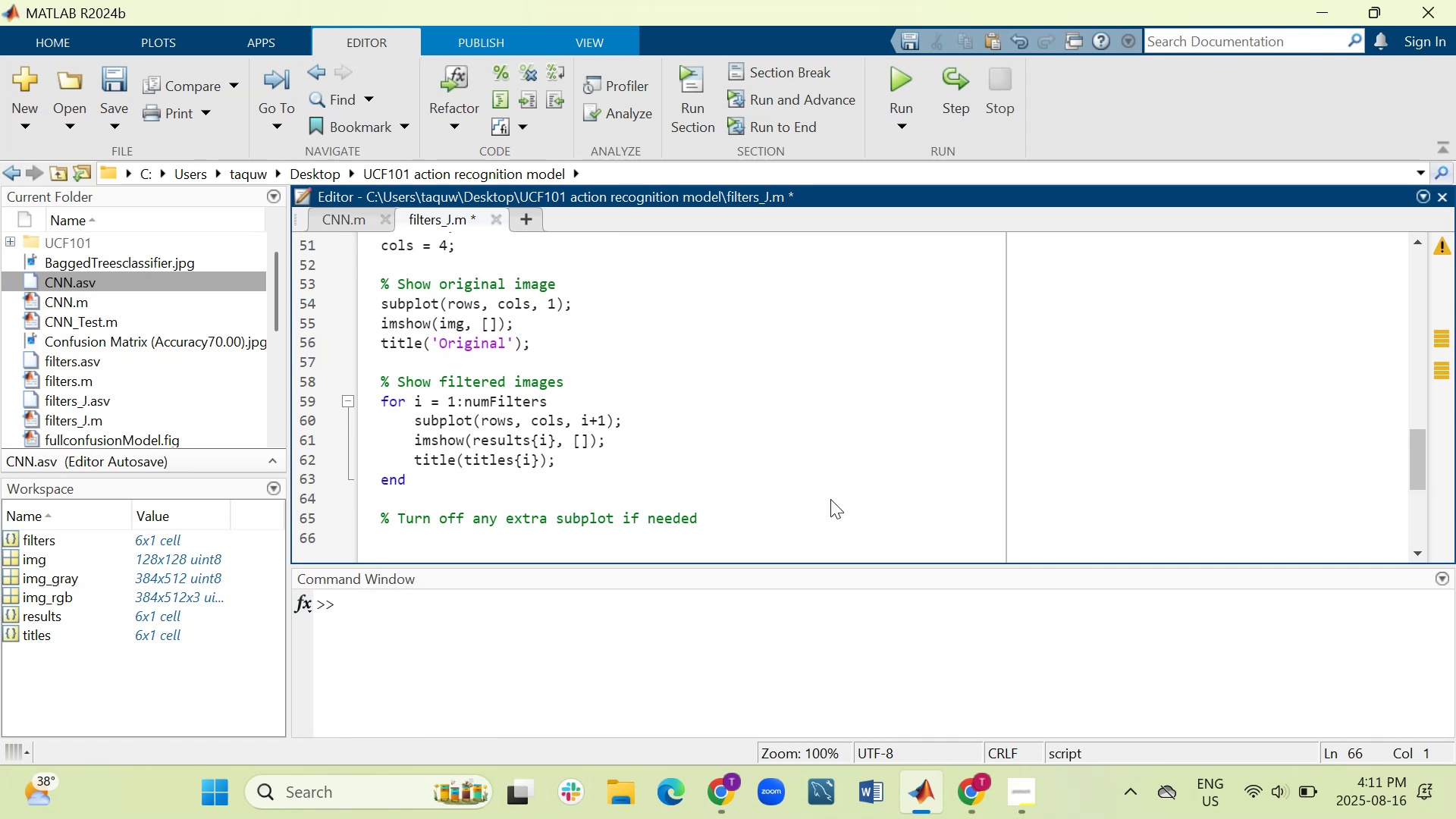 
type(for)
 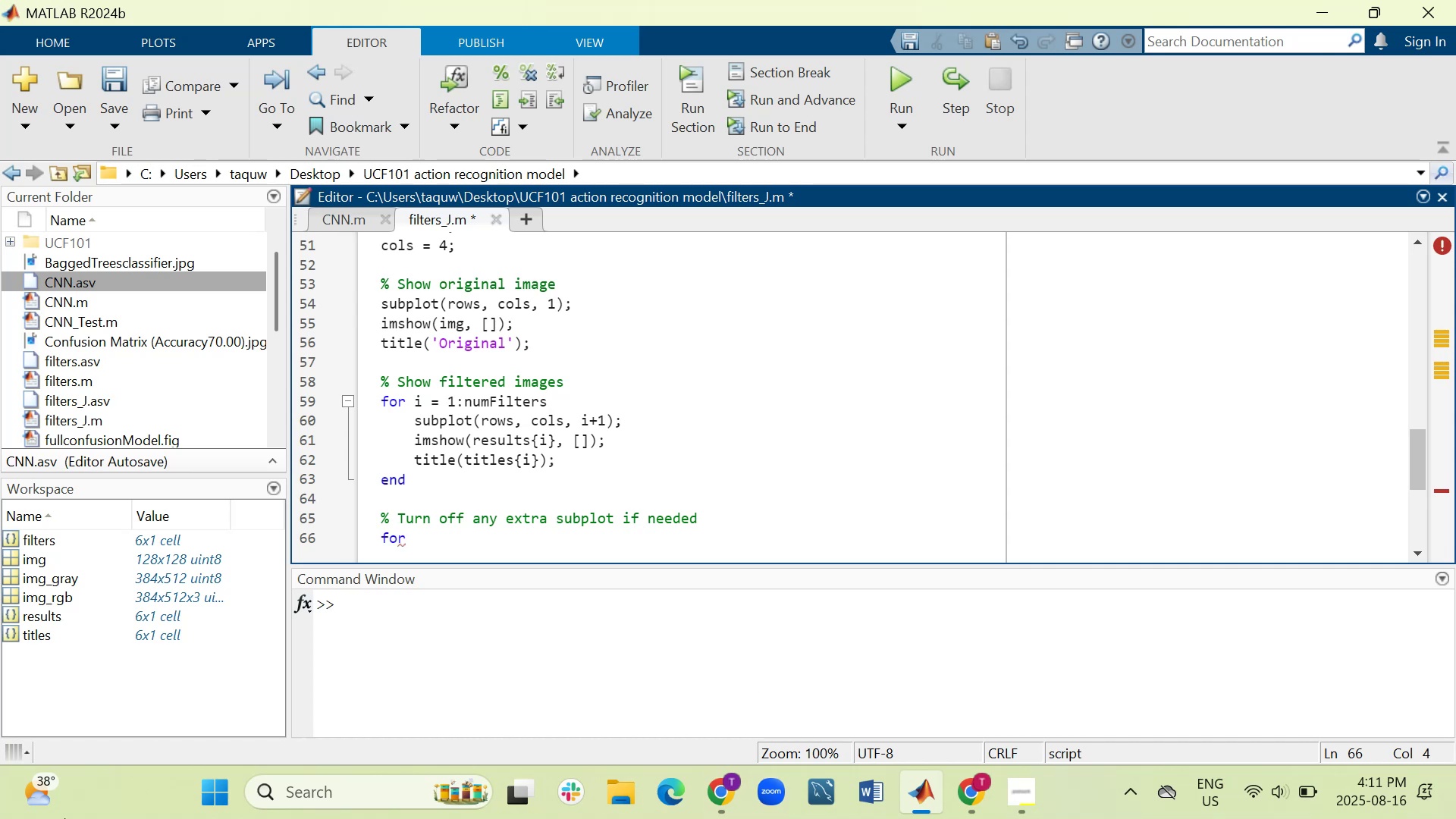 
wait(5.92)
 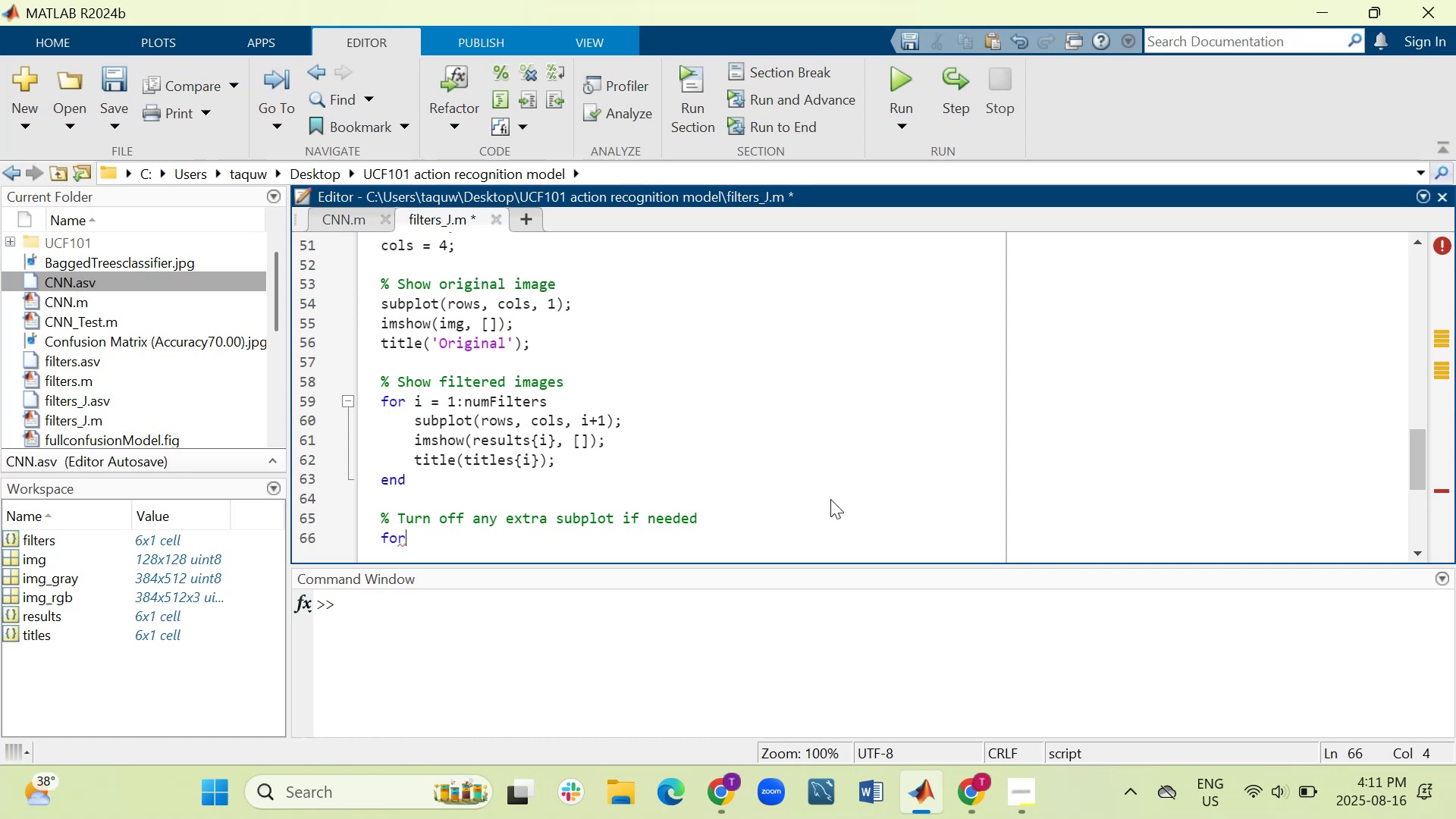 
mouse_move([67, 778])
 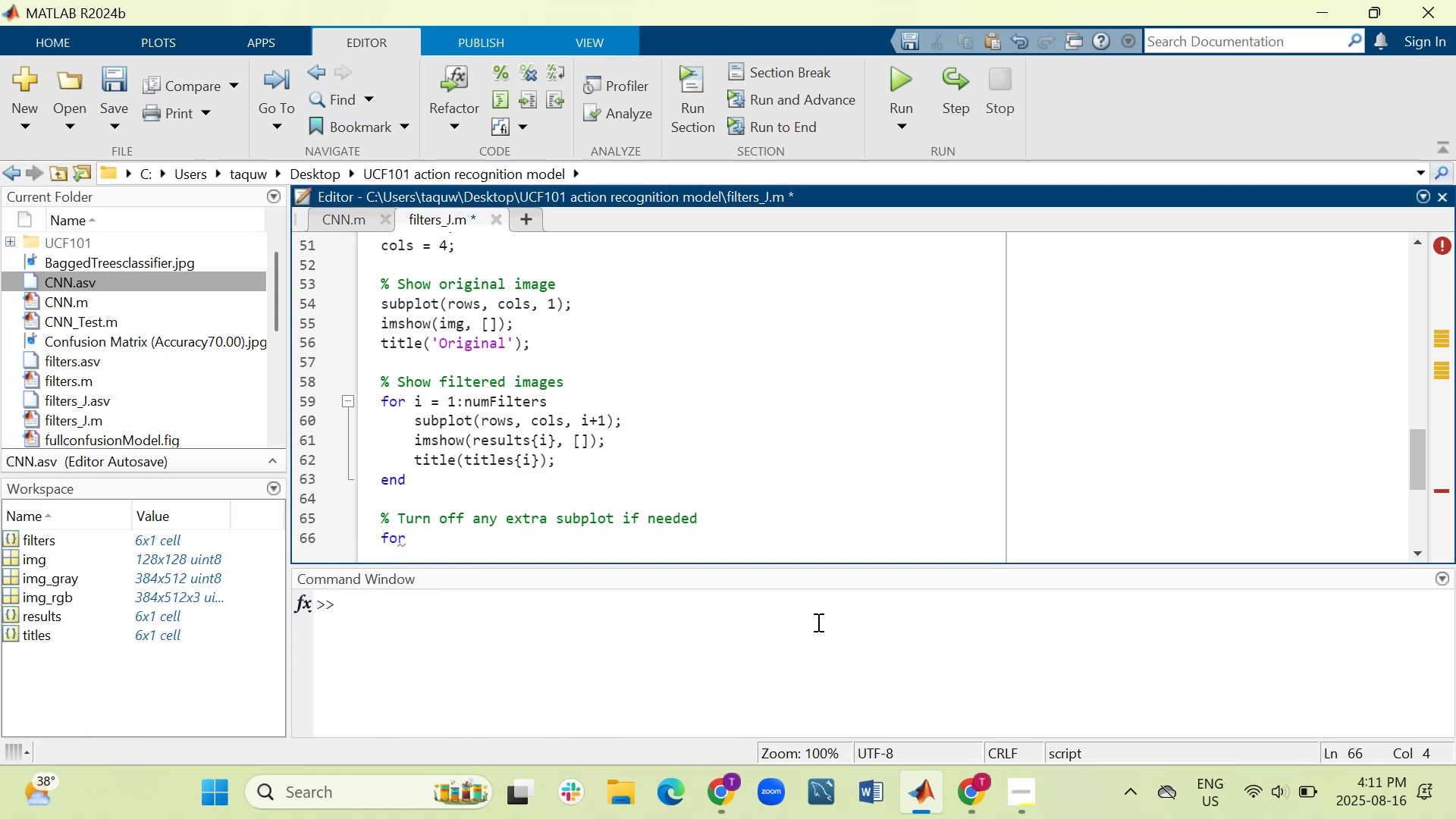 
left_click([653, 550])
 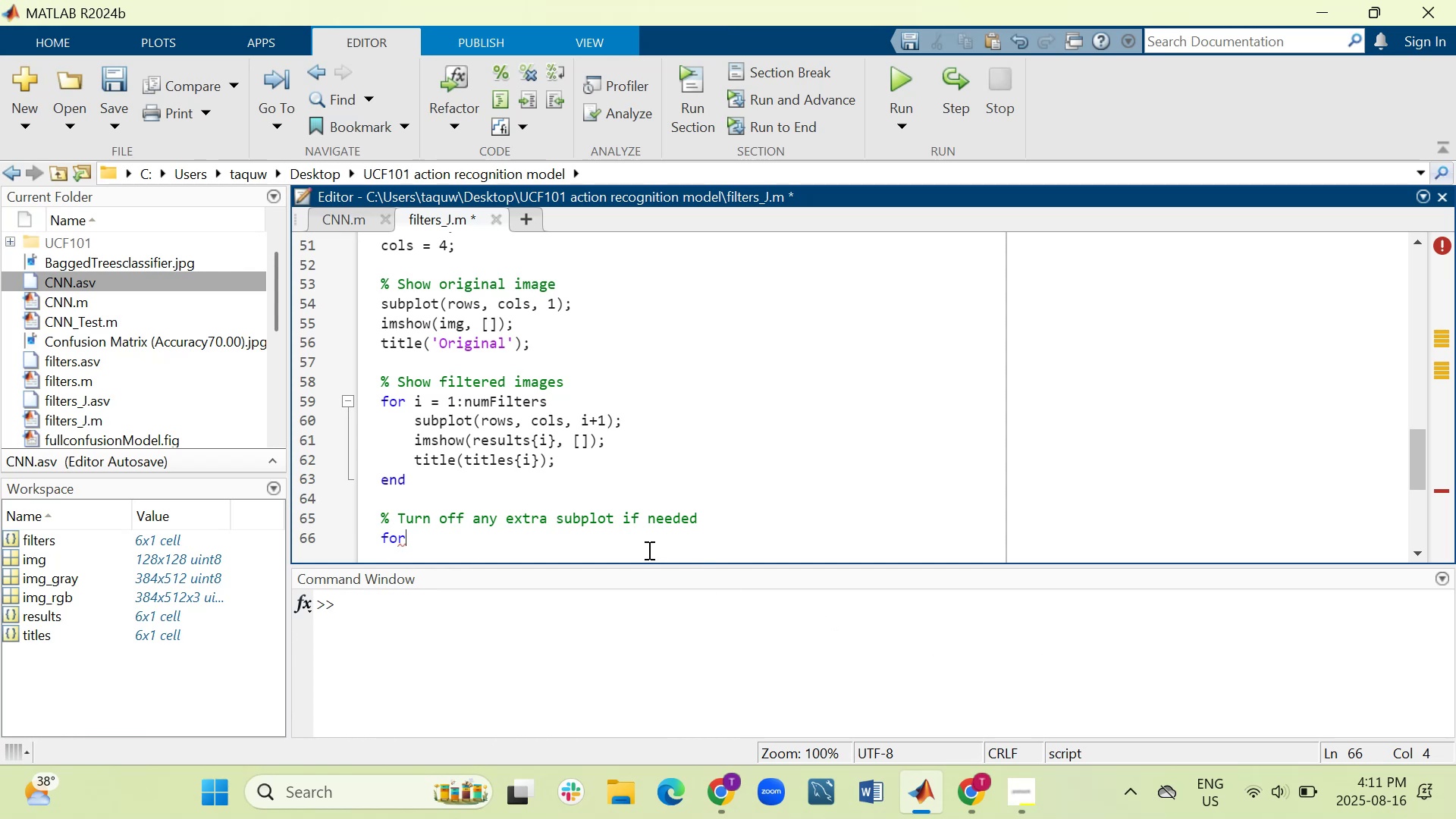 
left_click([648, 550])
 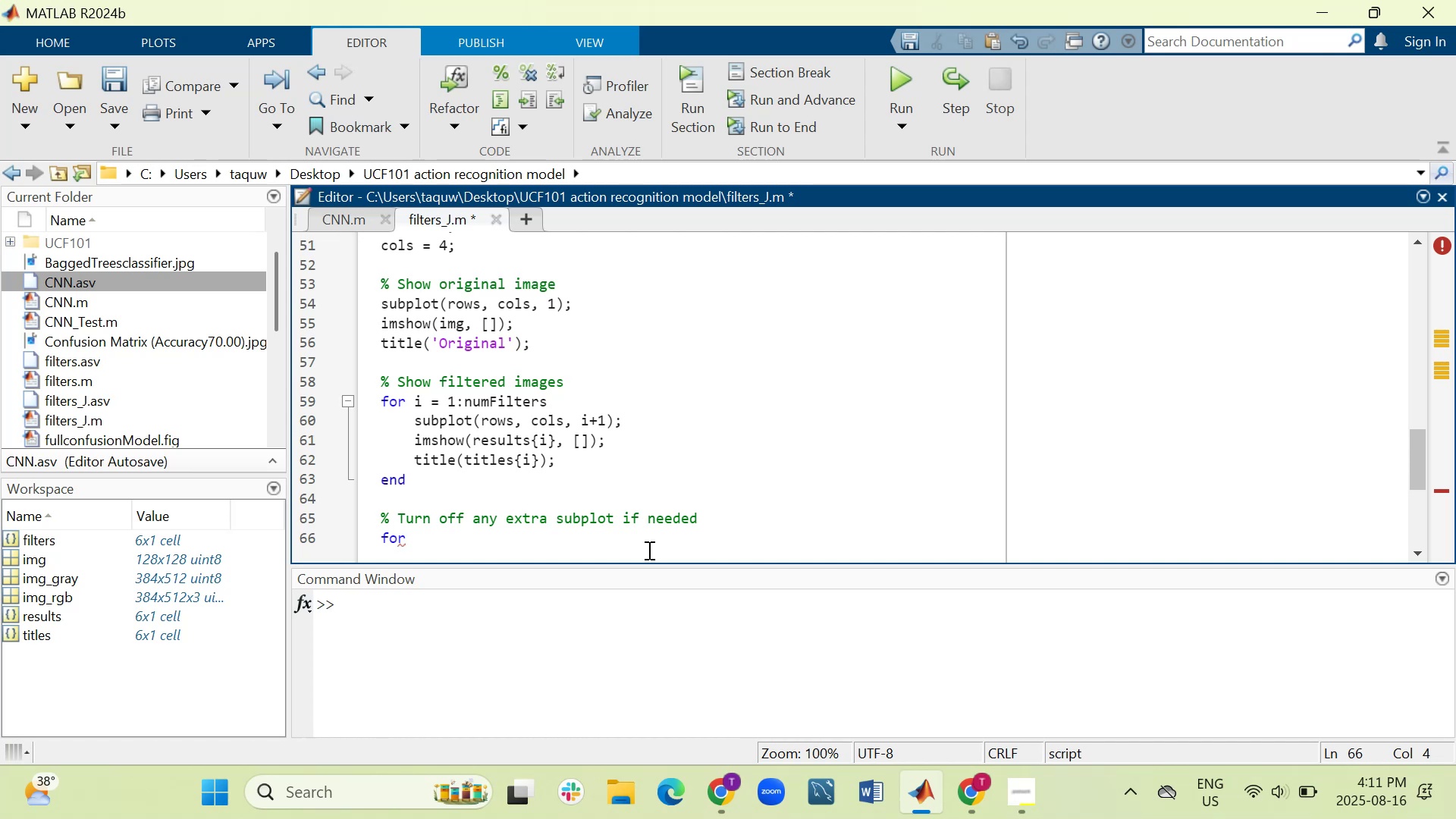 
wait(12.28)
 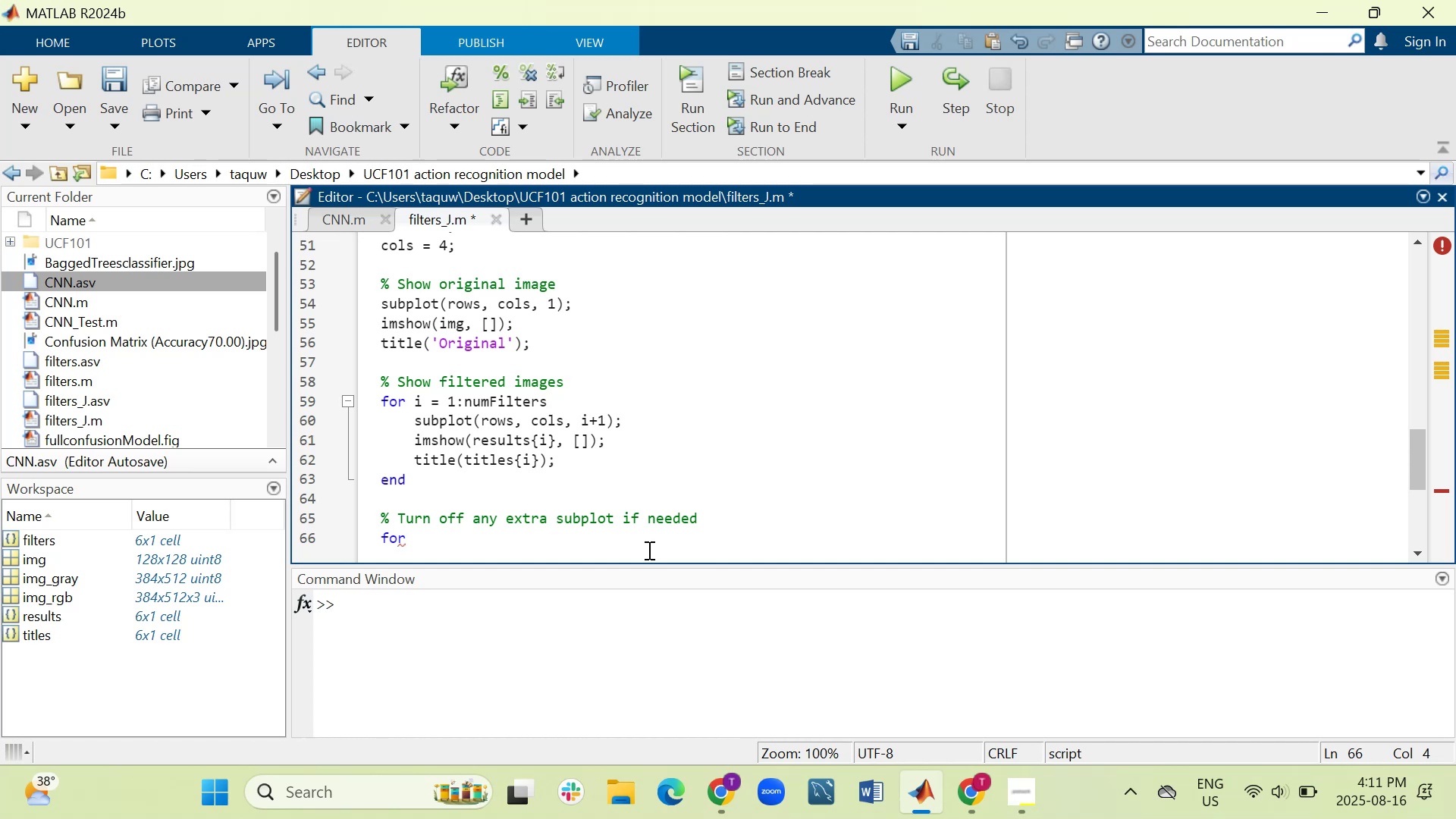 
type( i = 1:numF)
 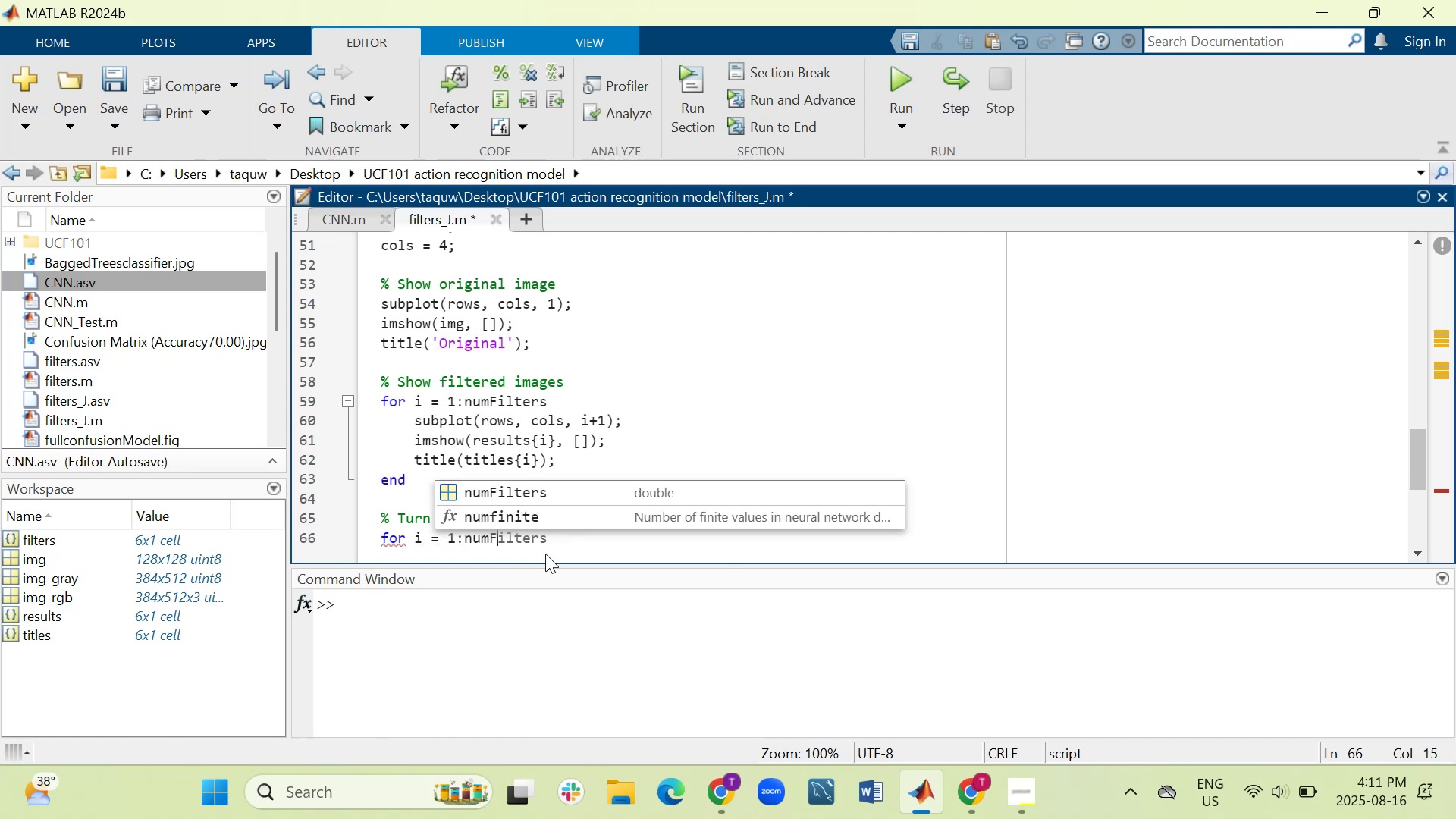 
key(ArrowRight)
 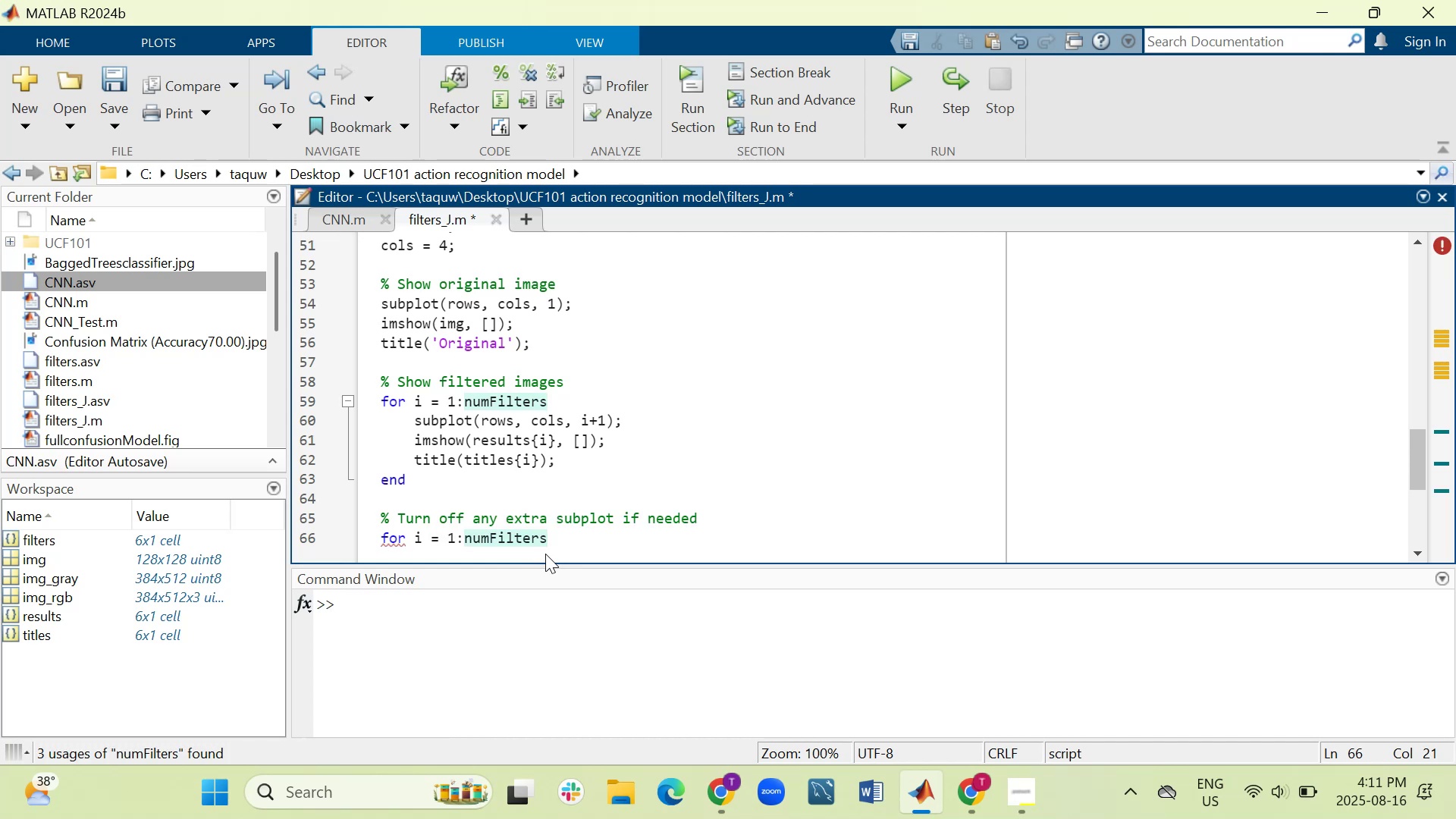 
key(Enter)
 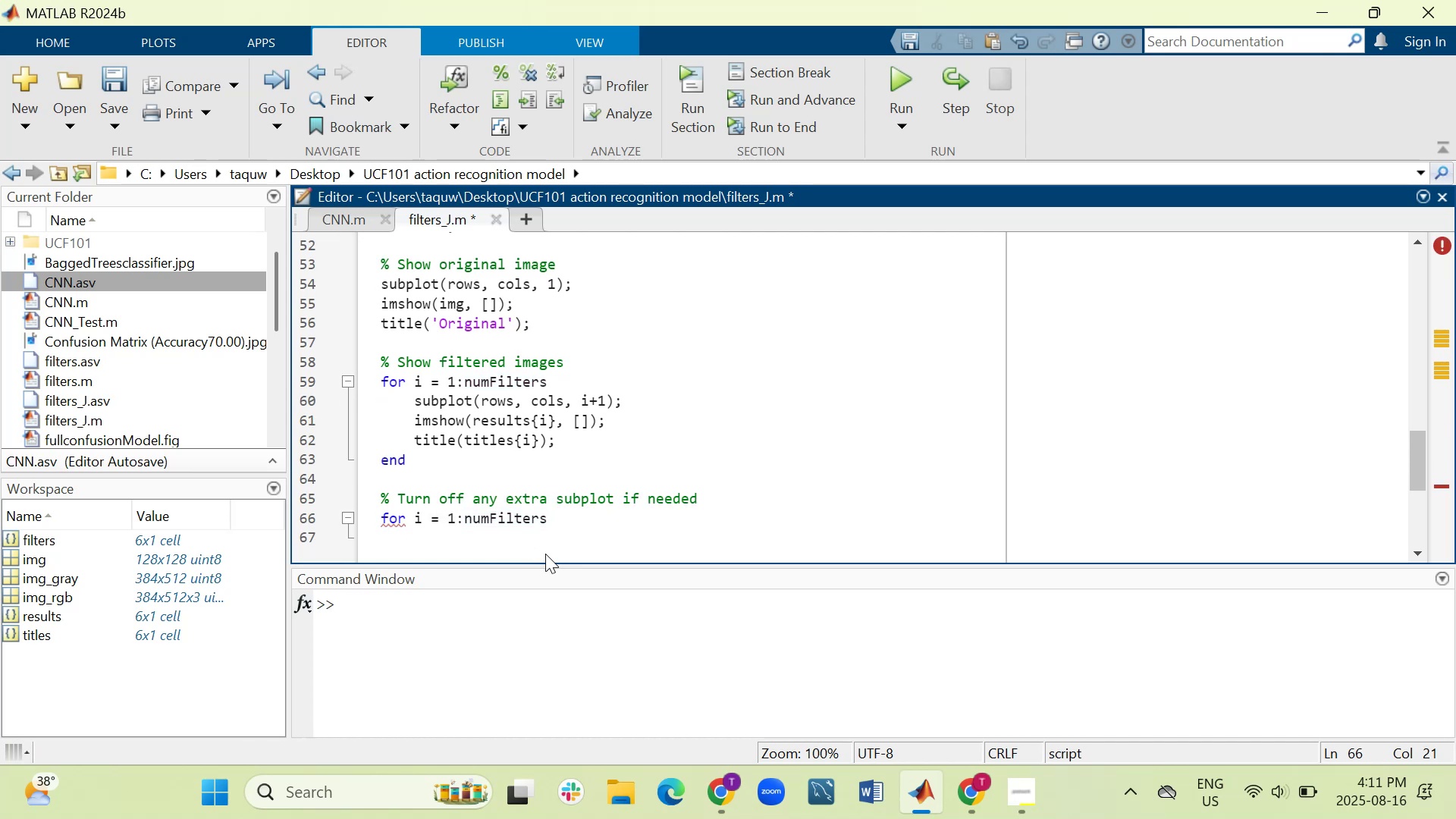 
wait(5.94)
 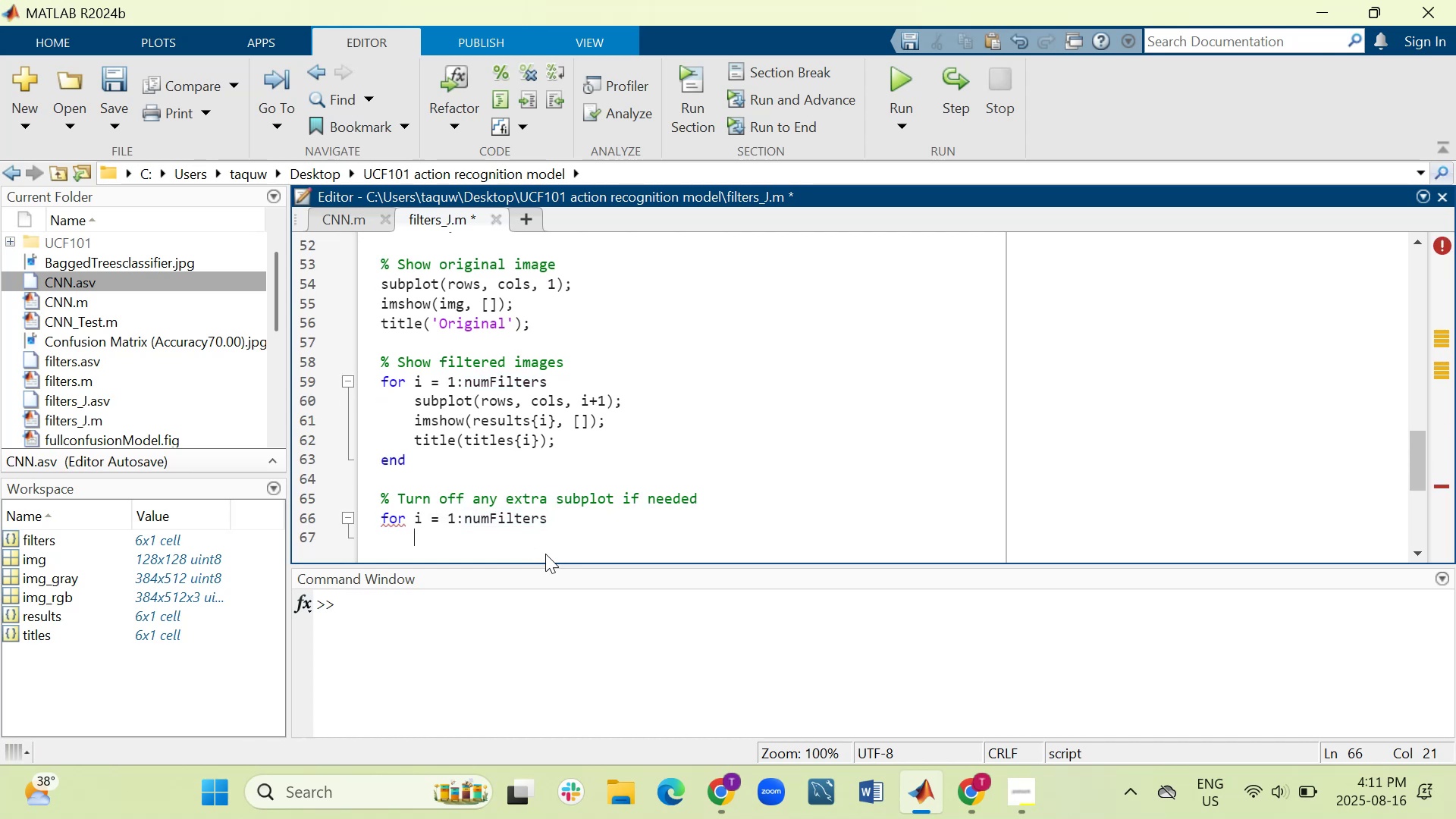 
type(subplot(rows)
 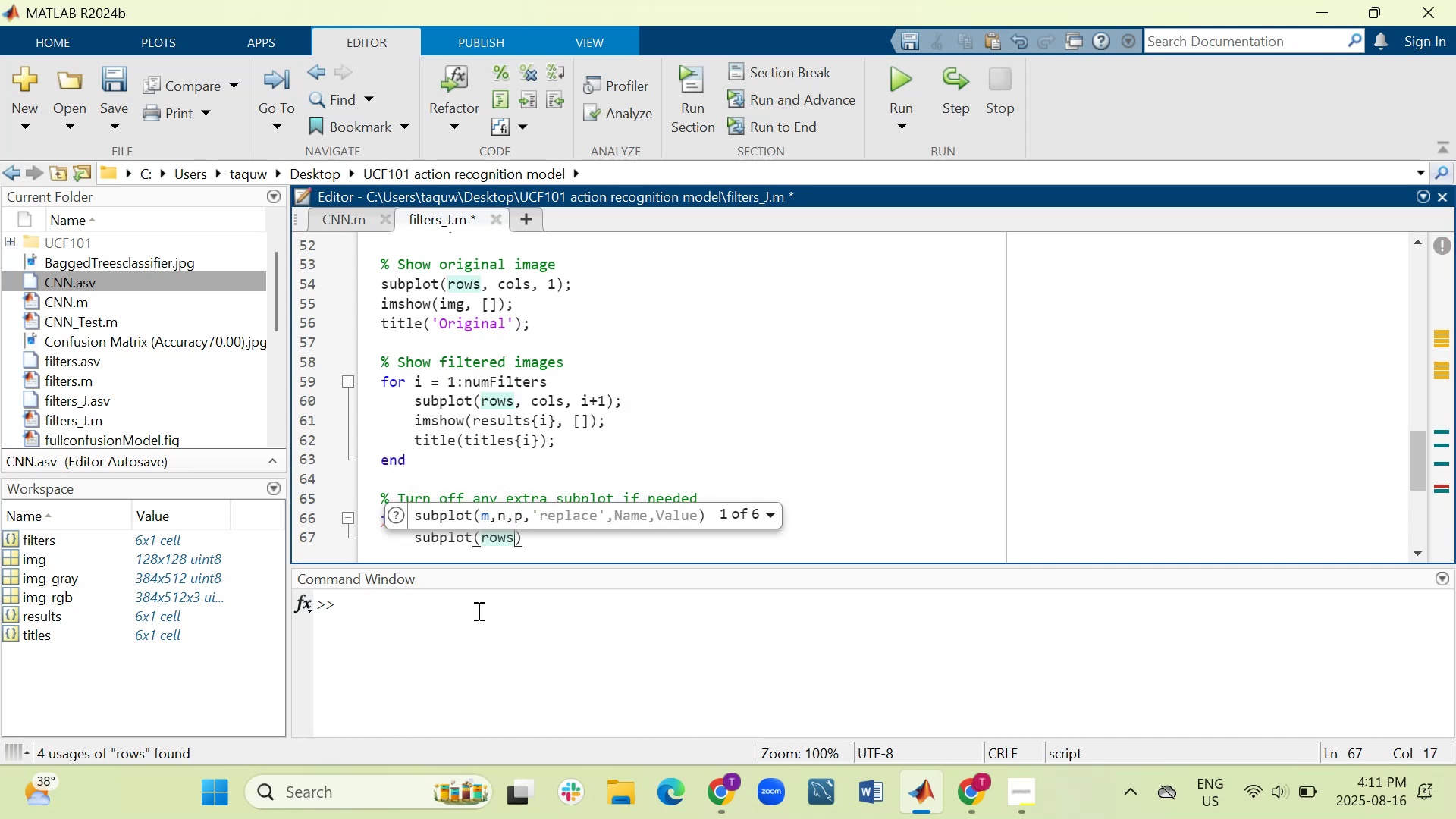 
wait(22.7)
 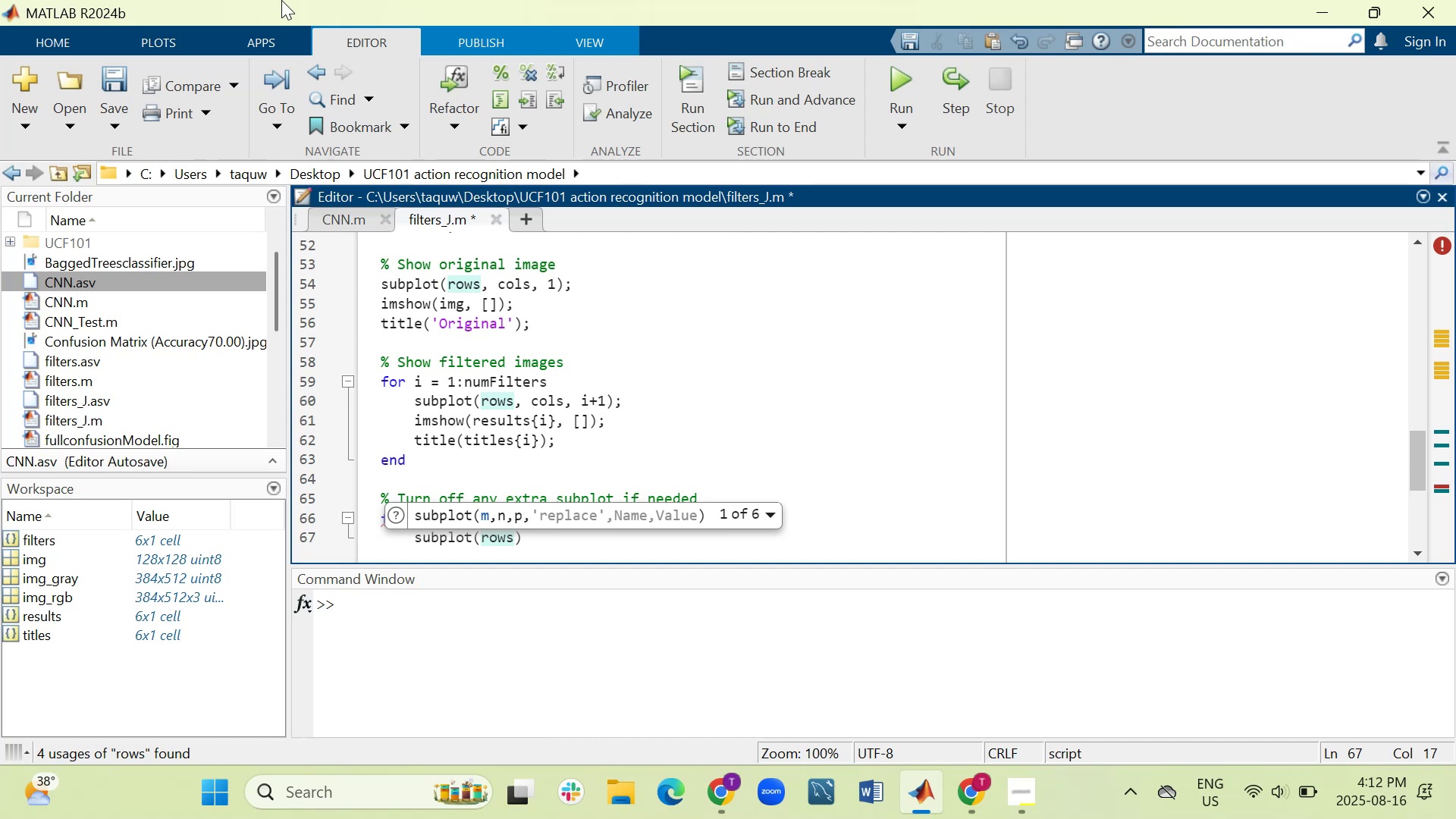 
left_click([616, 544])
 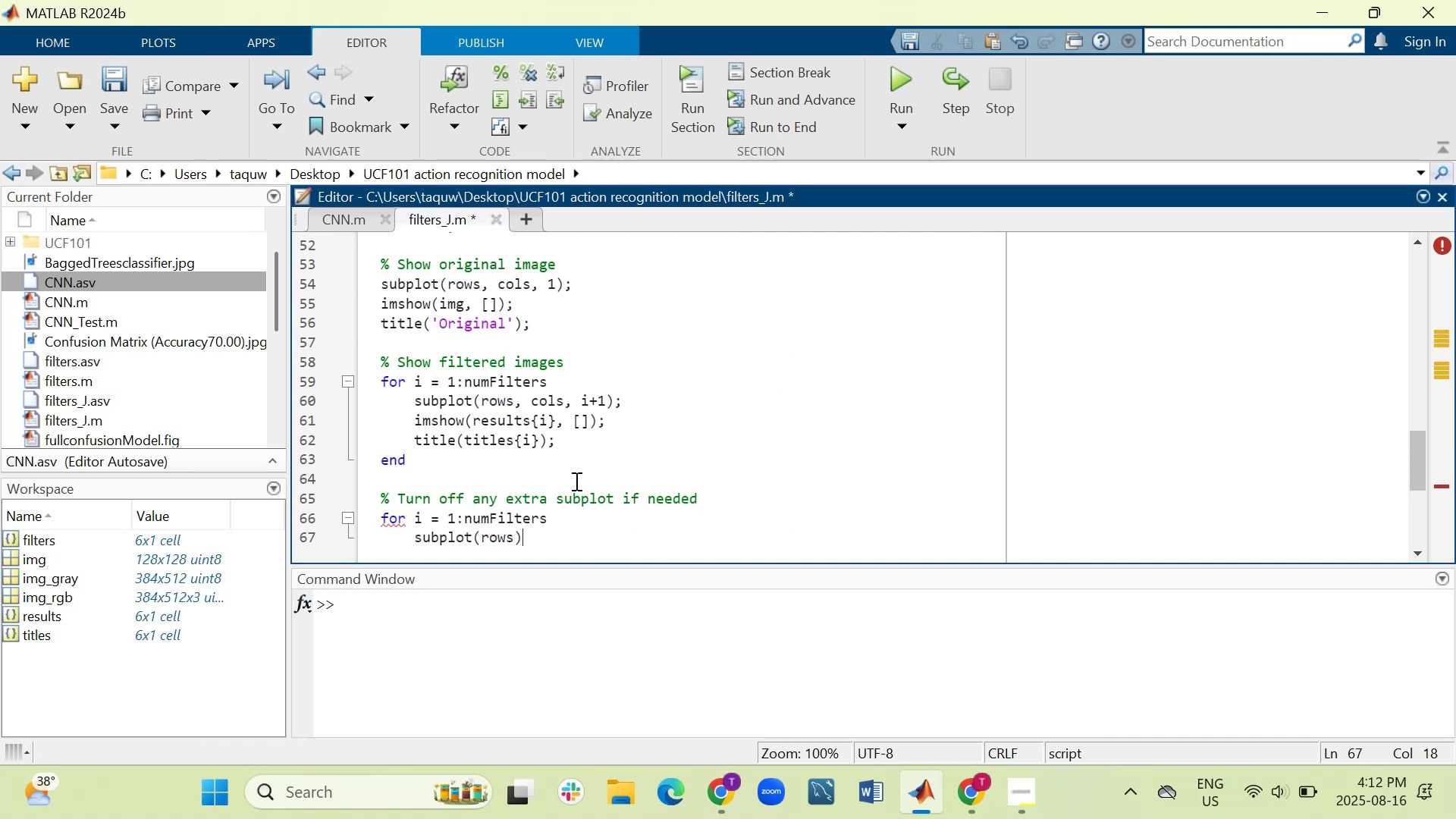 
left_click_drag(start_coordinate=[536, 532], to_coordinate=[416, 519])
 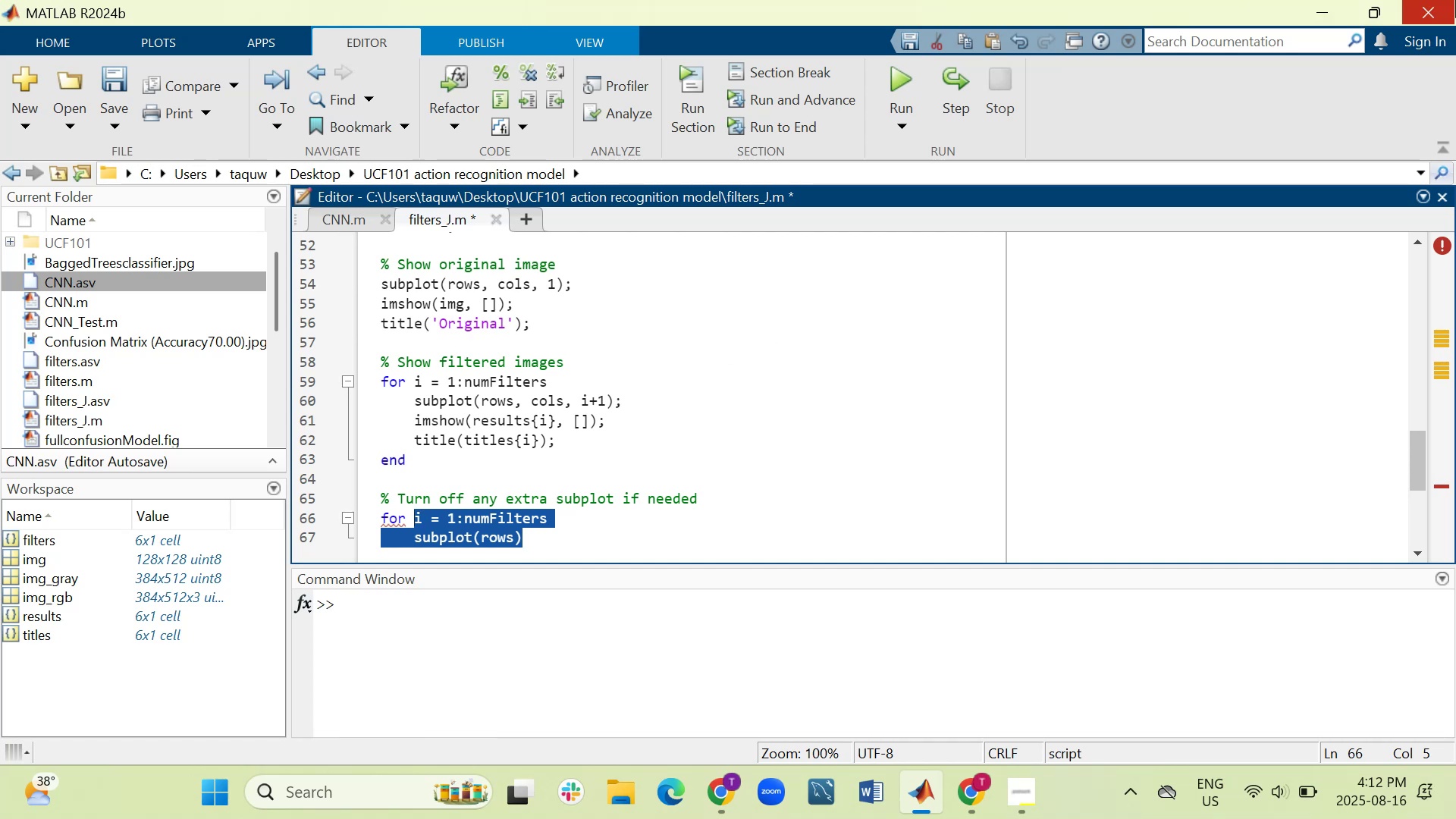 
type(j = numf)
 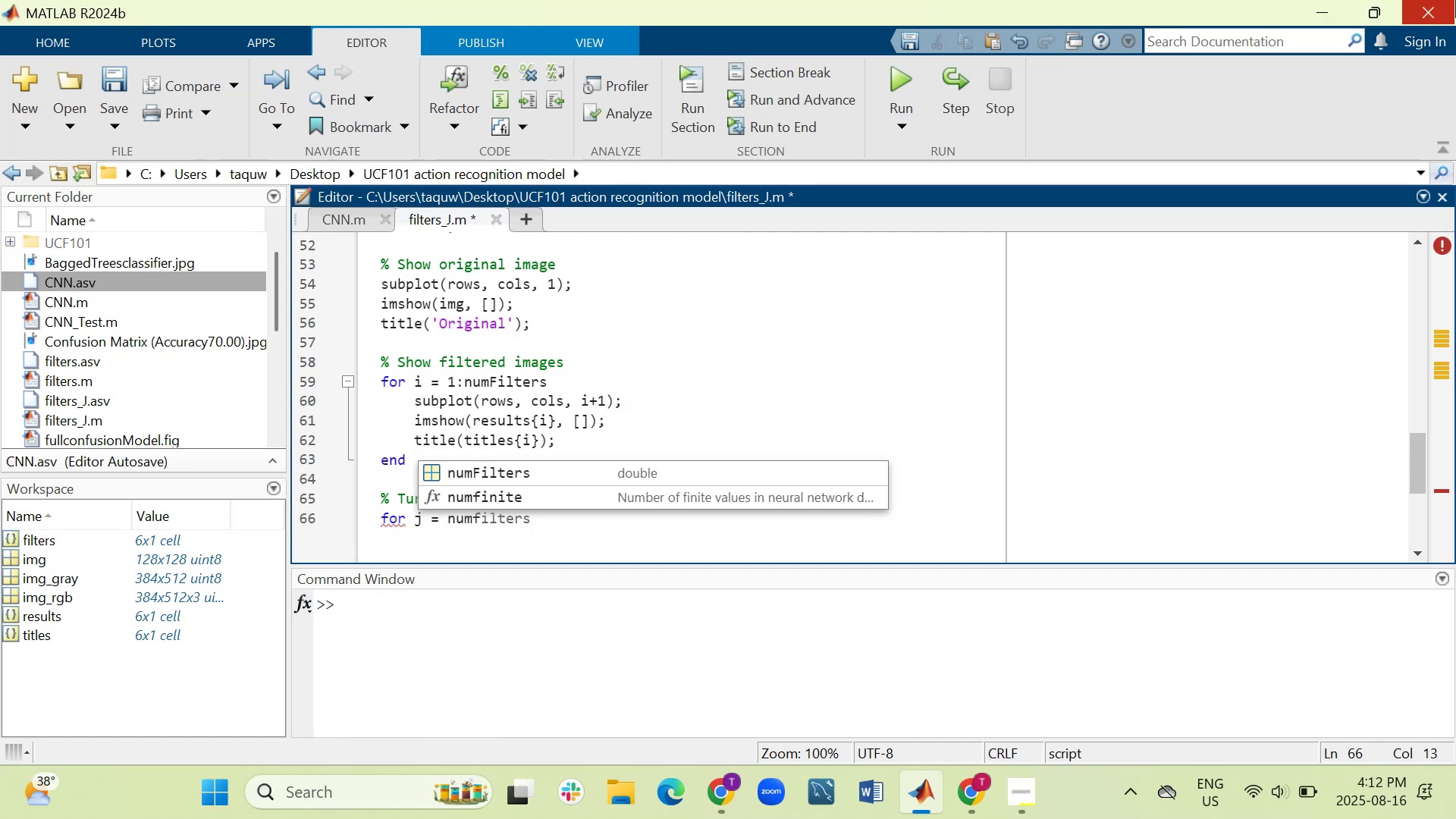 
key(ArrowRight)
 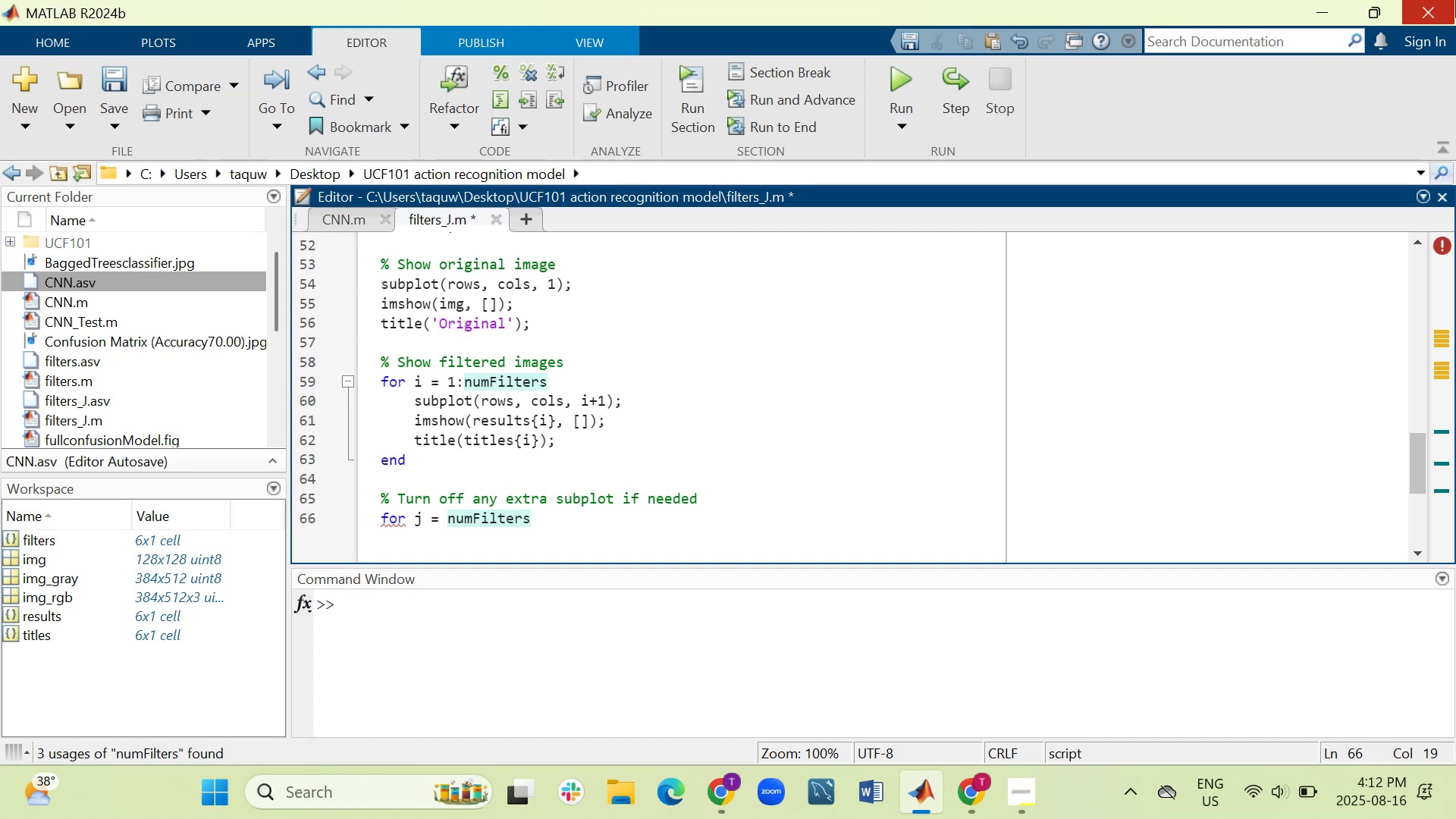 
type(+2:rows)
 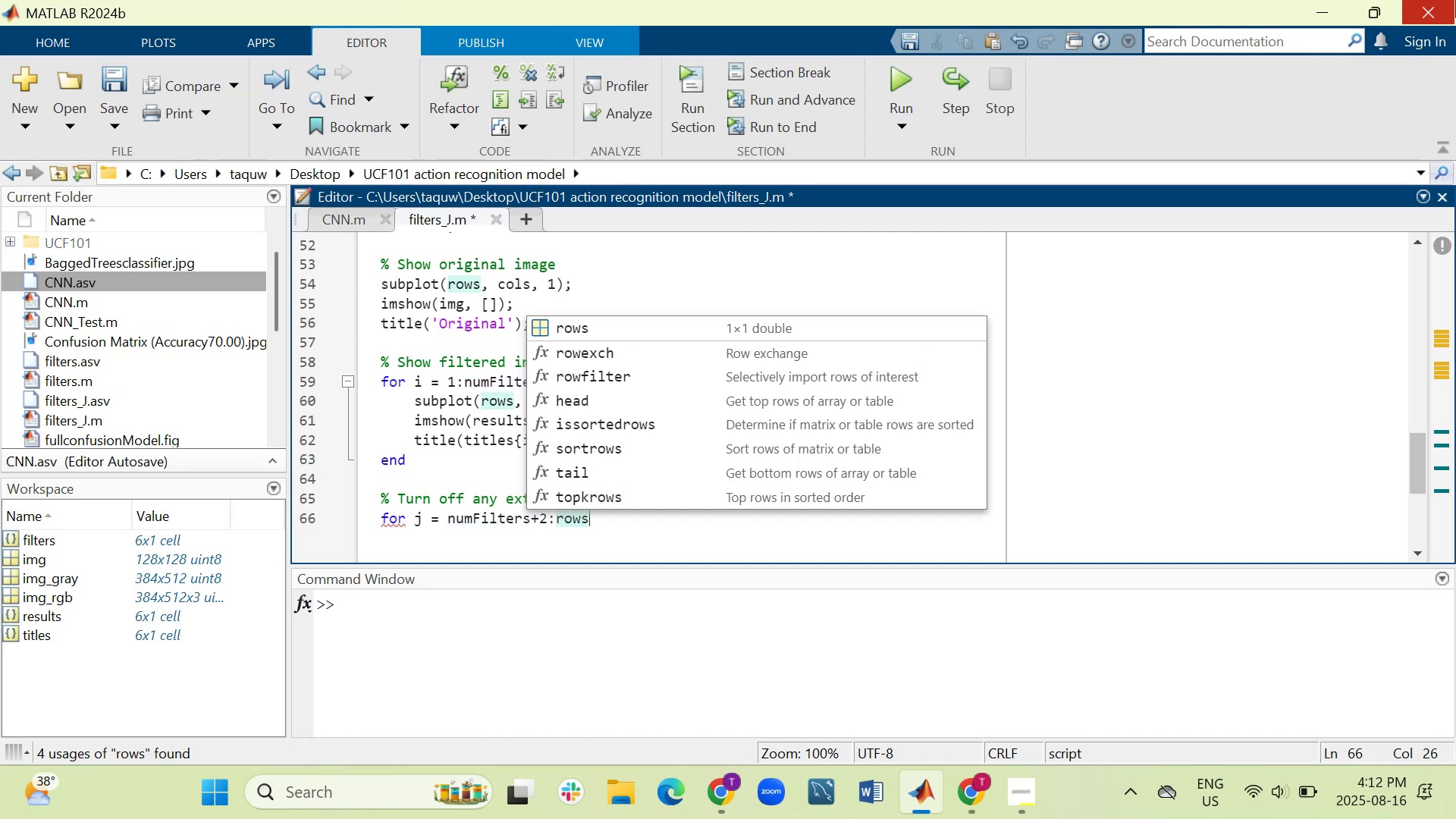 
hold_key(key=ShiftLeft, duration=1.5)
 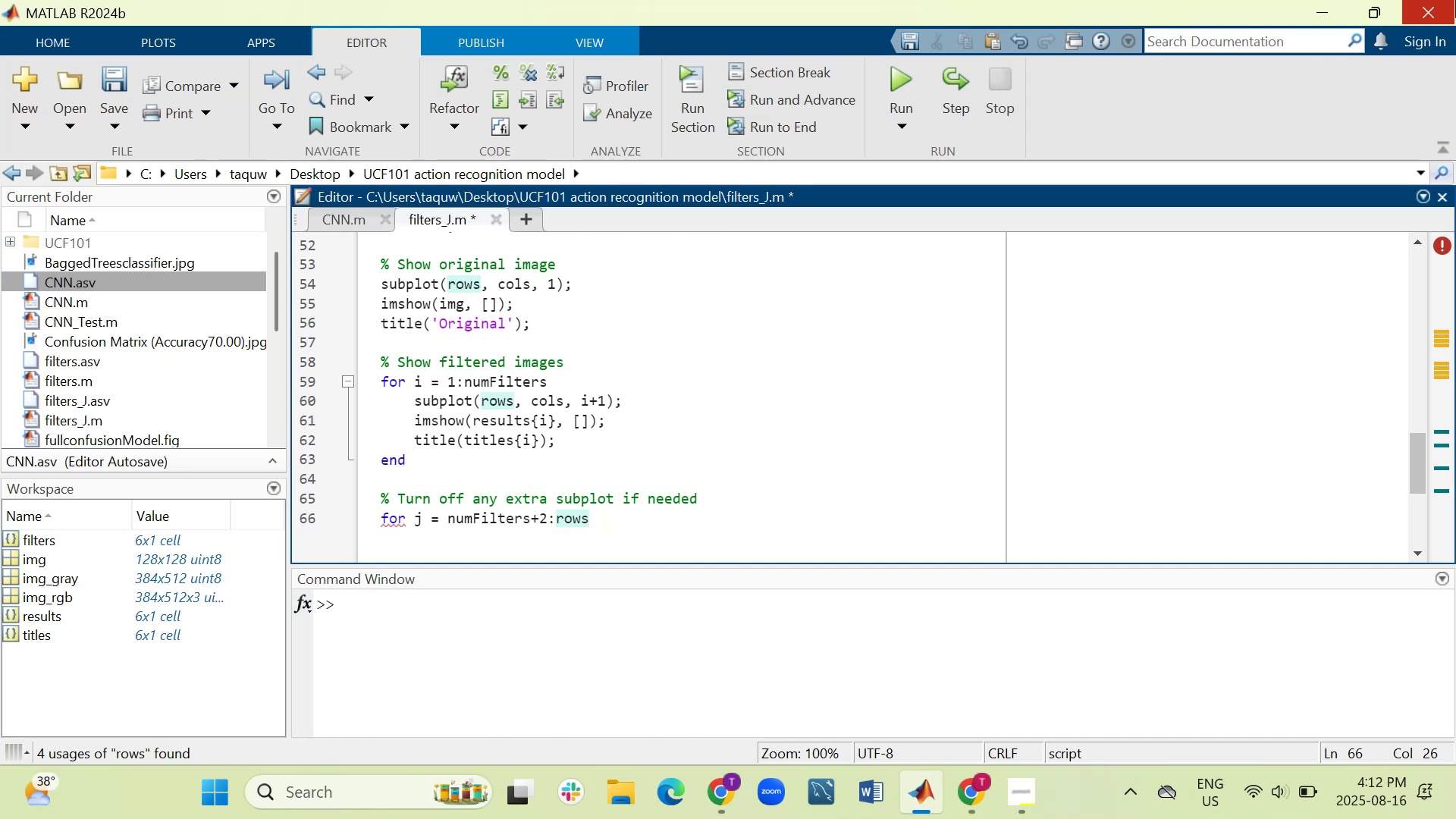 
type(*cols)
 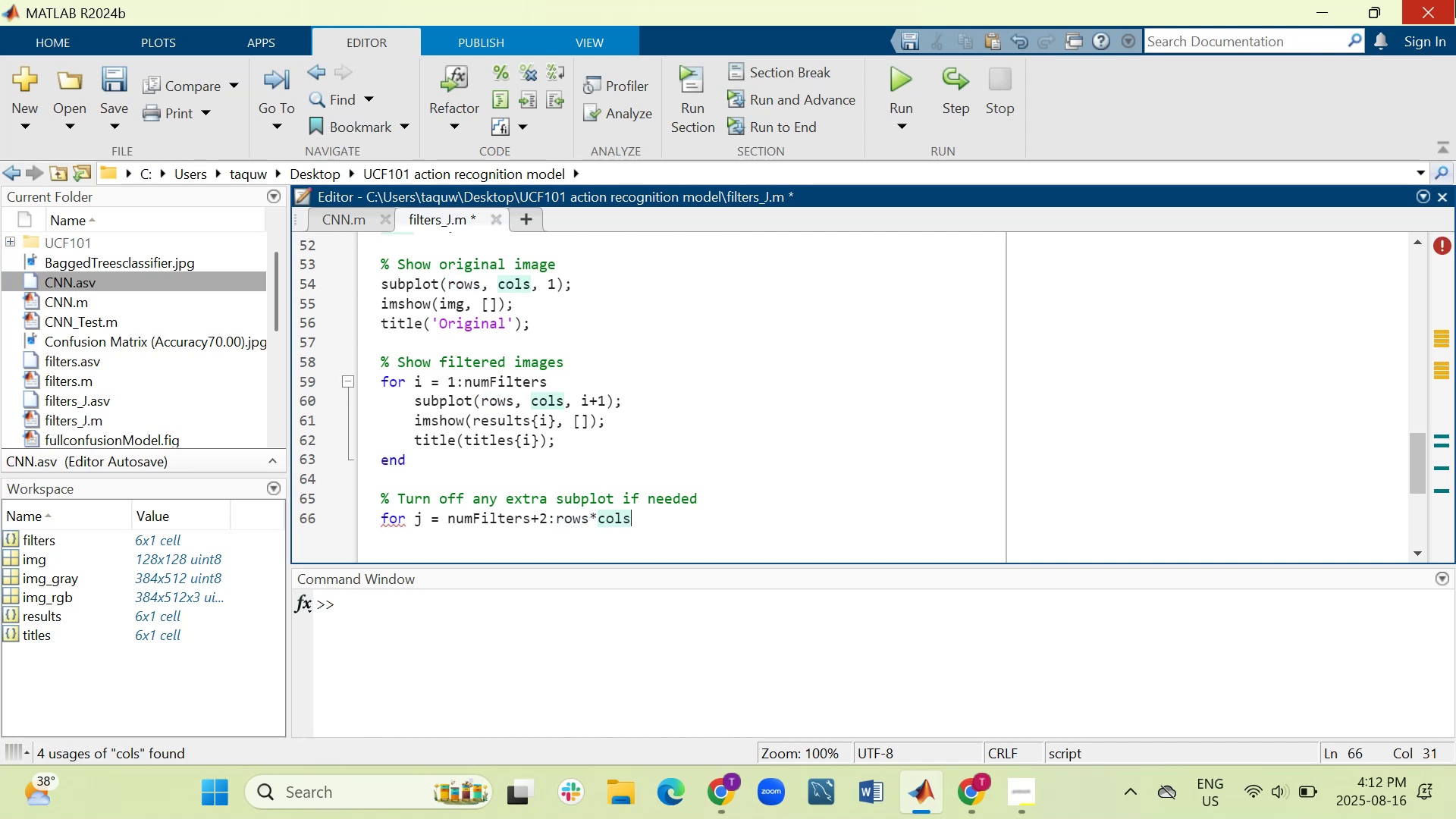 
key(Enter)
 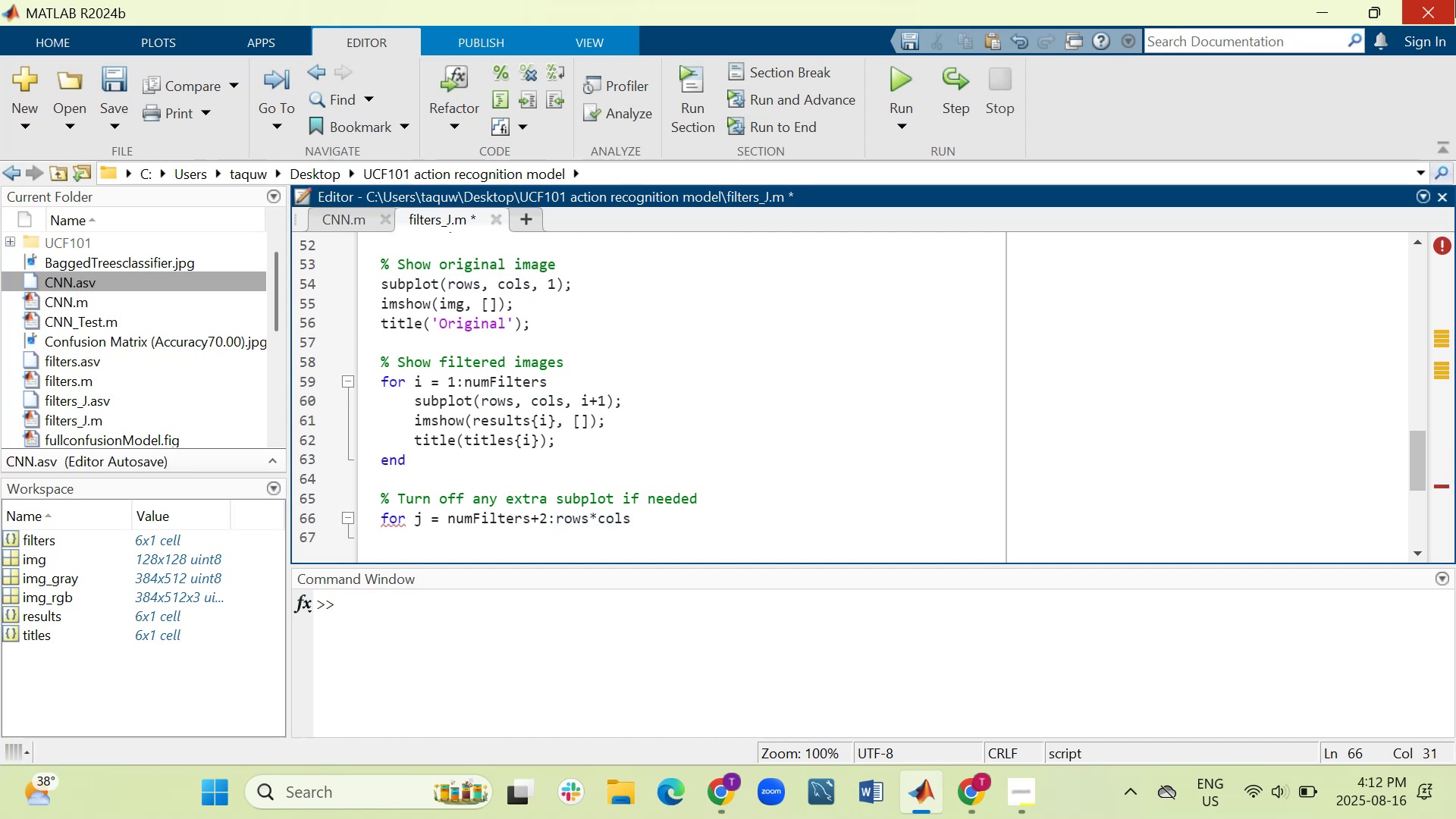 
type(subplot(rows, cols, j)
 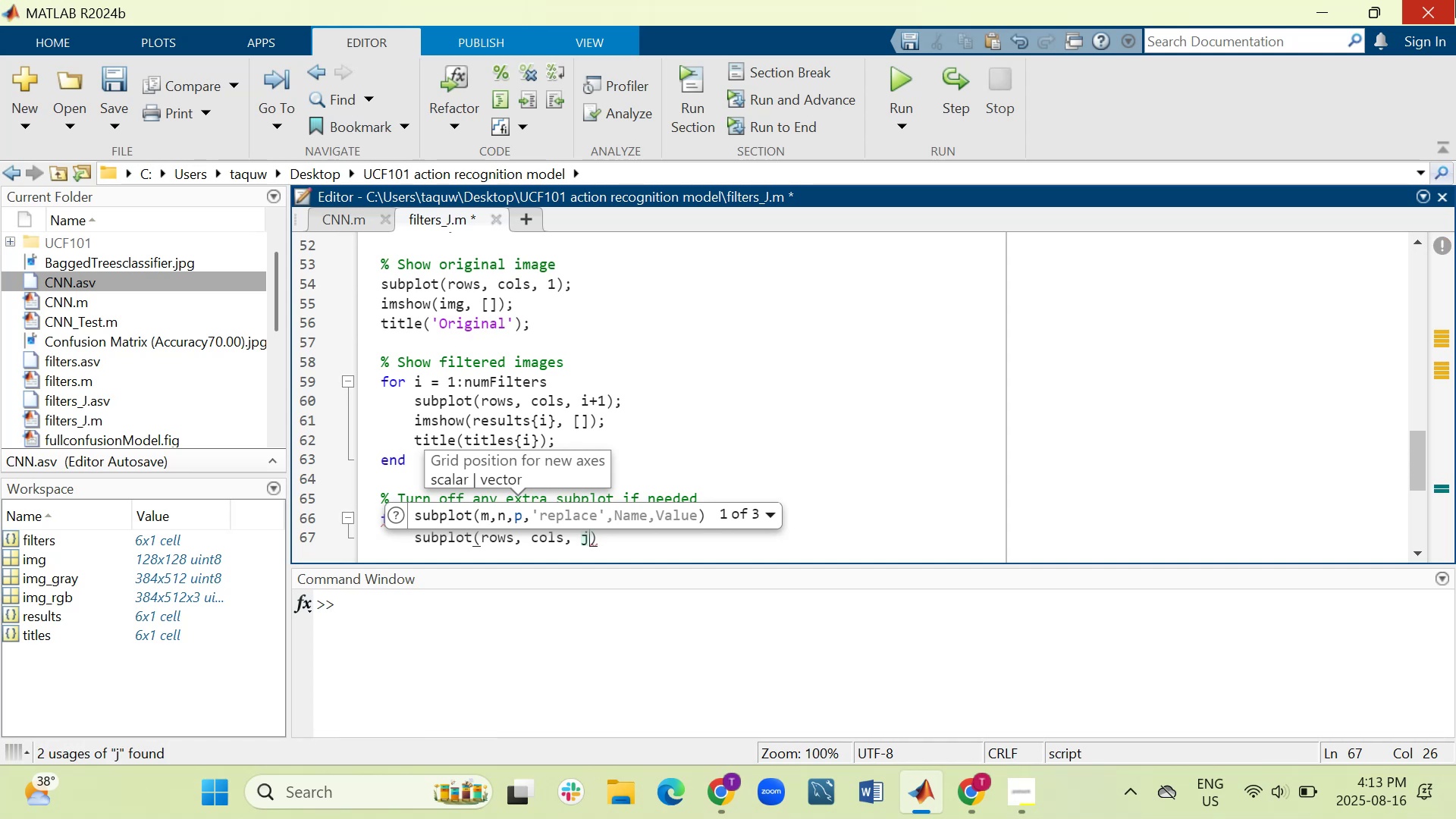 
key(ArrowRight)
 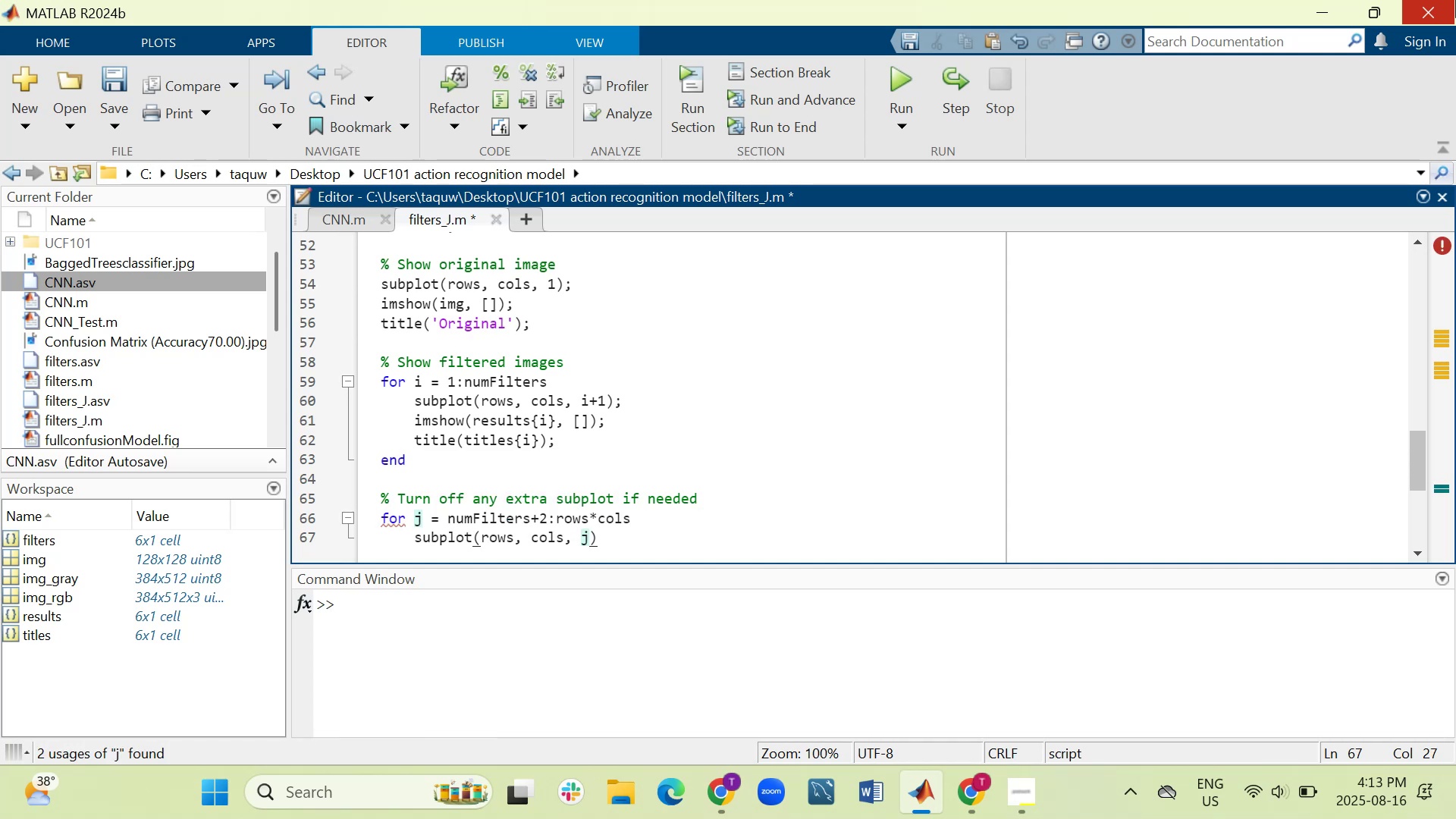 
key(Semicolon)
 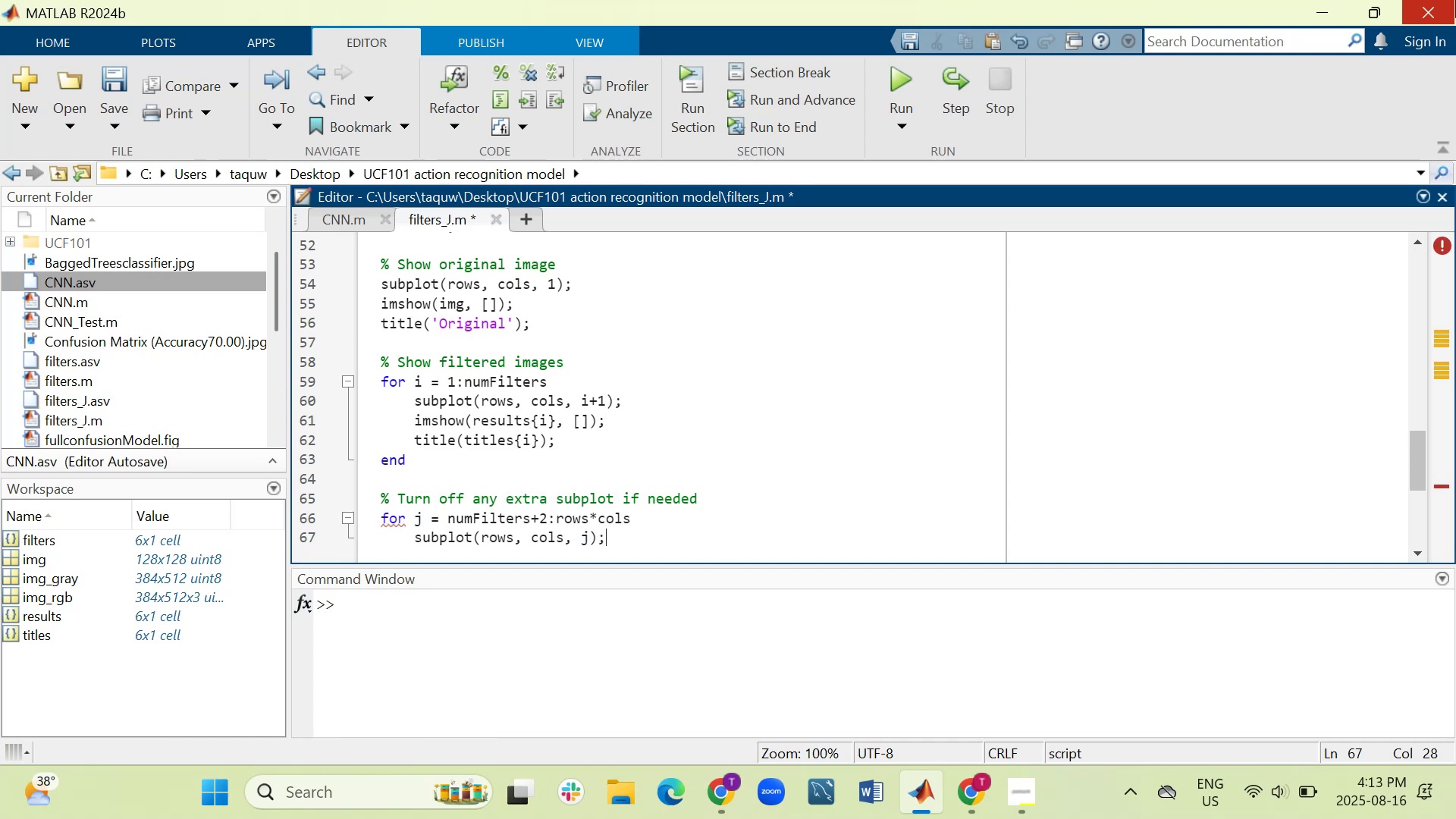 
key(Enter)
 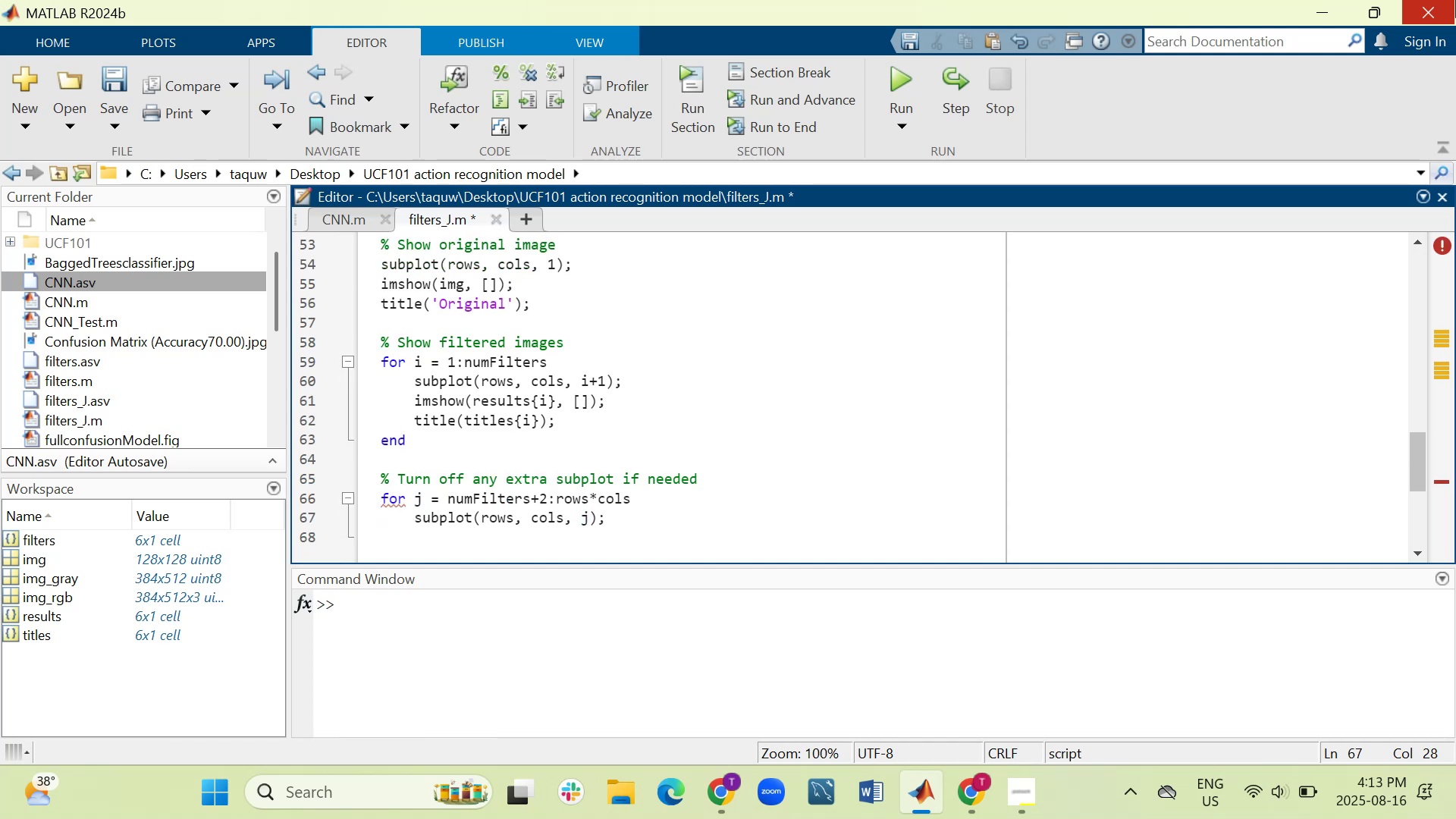 
type(axis off;)
 